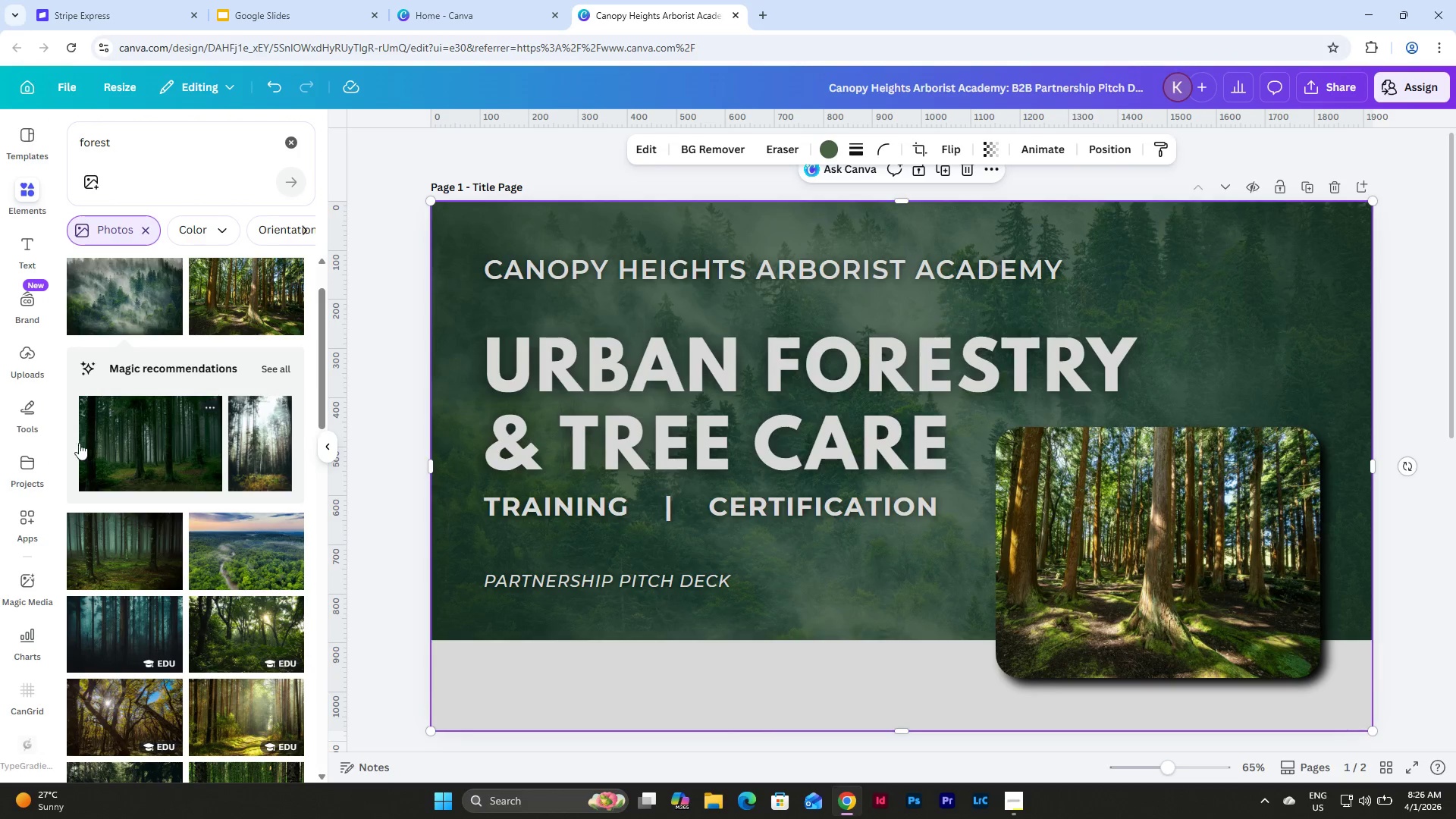 
left_click_drag(start_coordinate=[140, 454], to_coordinate=[462, 323])
 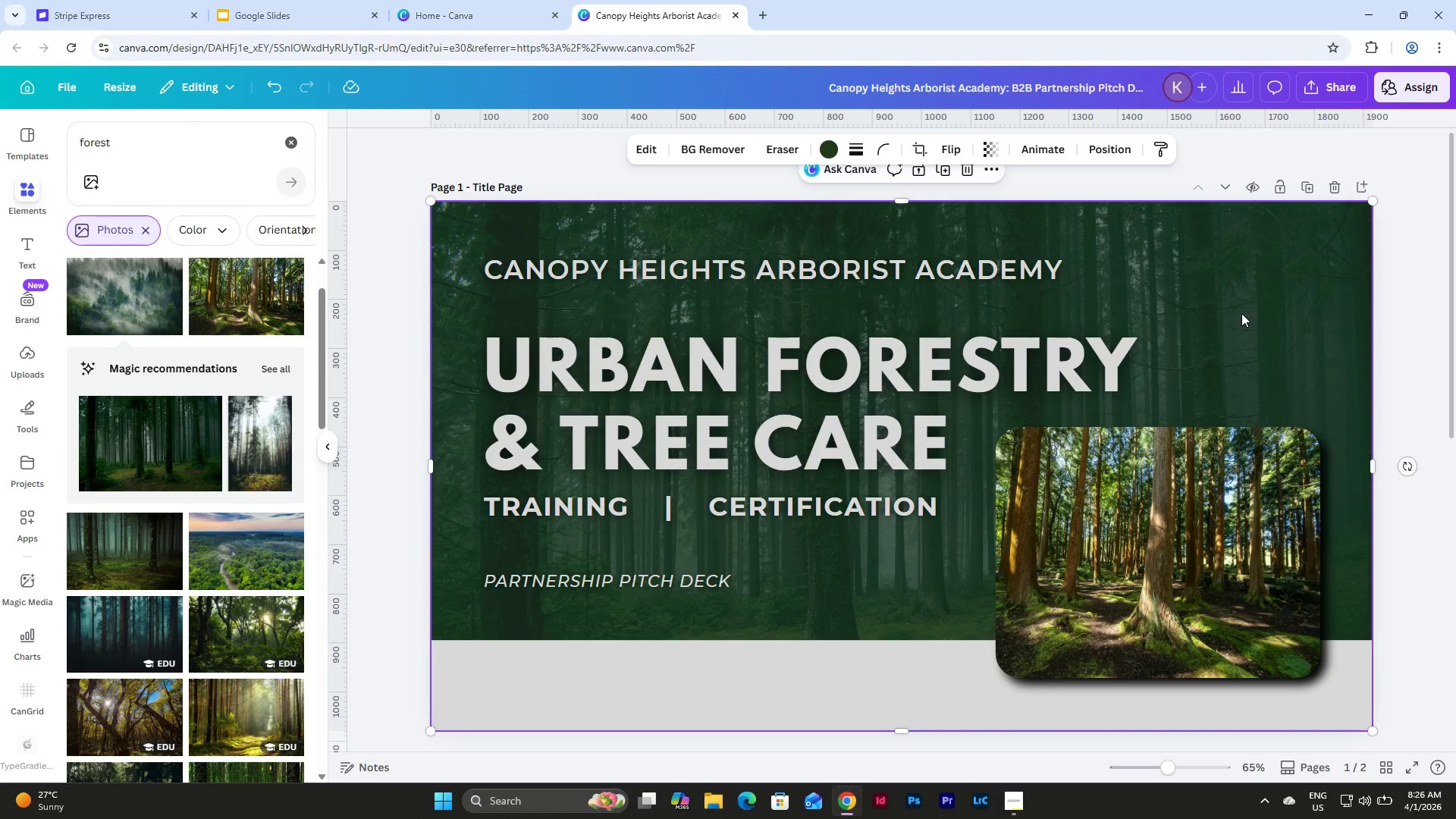 
scroll: coordinate [1245, 301], scroll_direction: up, amount: 2.0
 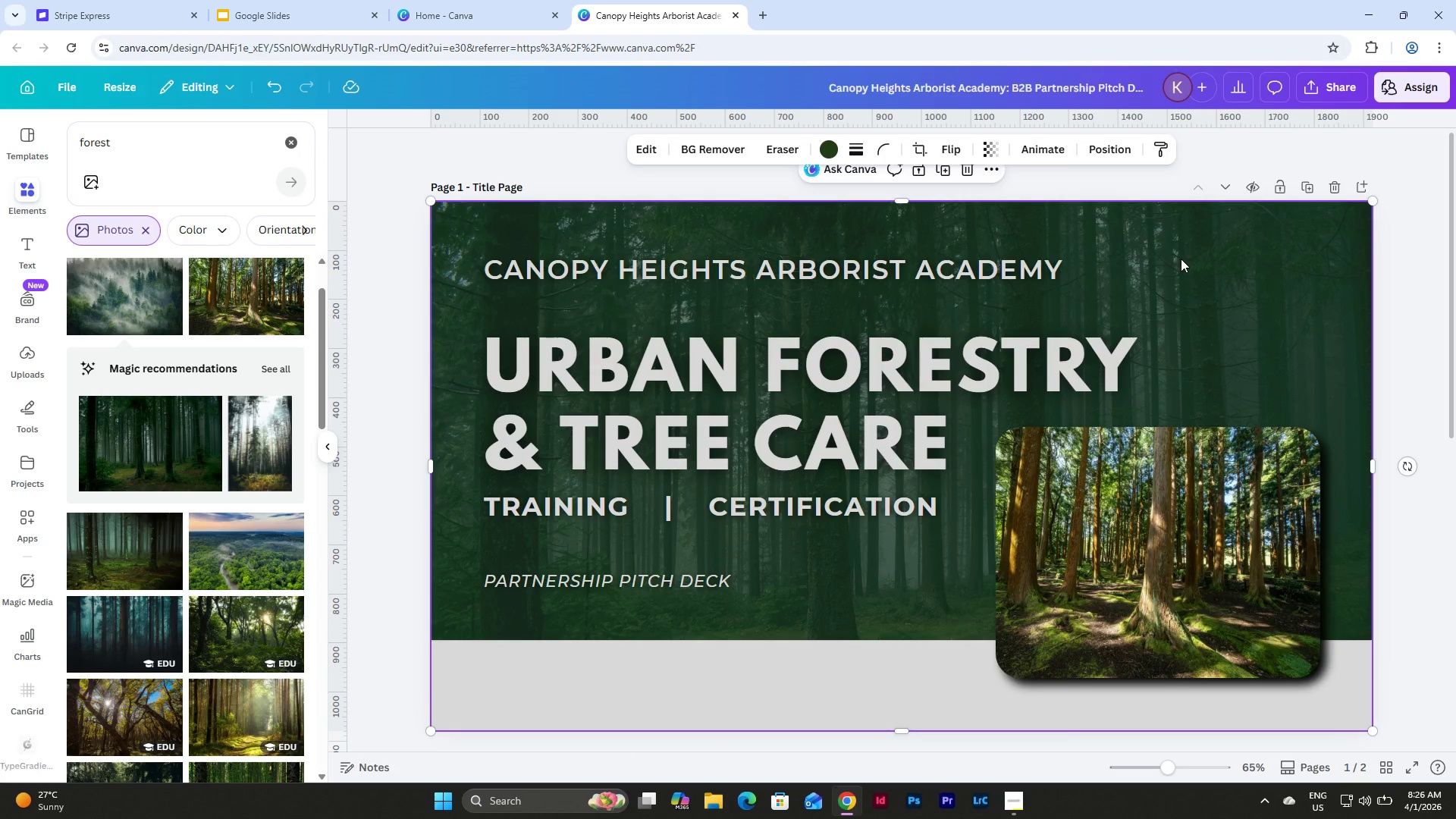 
double_click([1203, 289])
 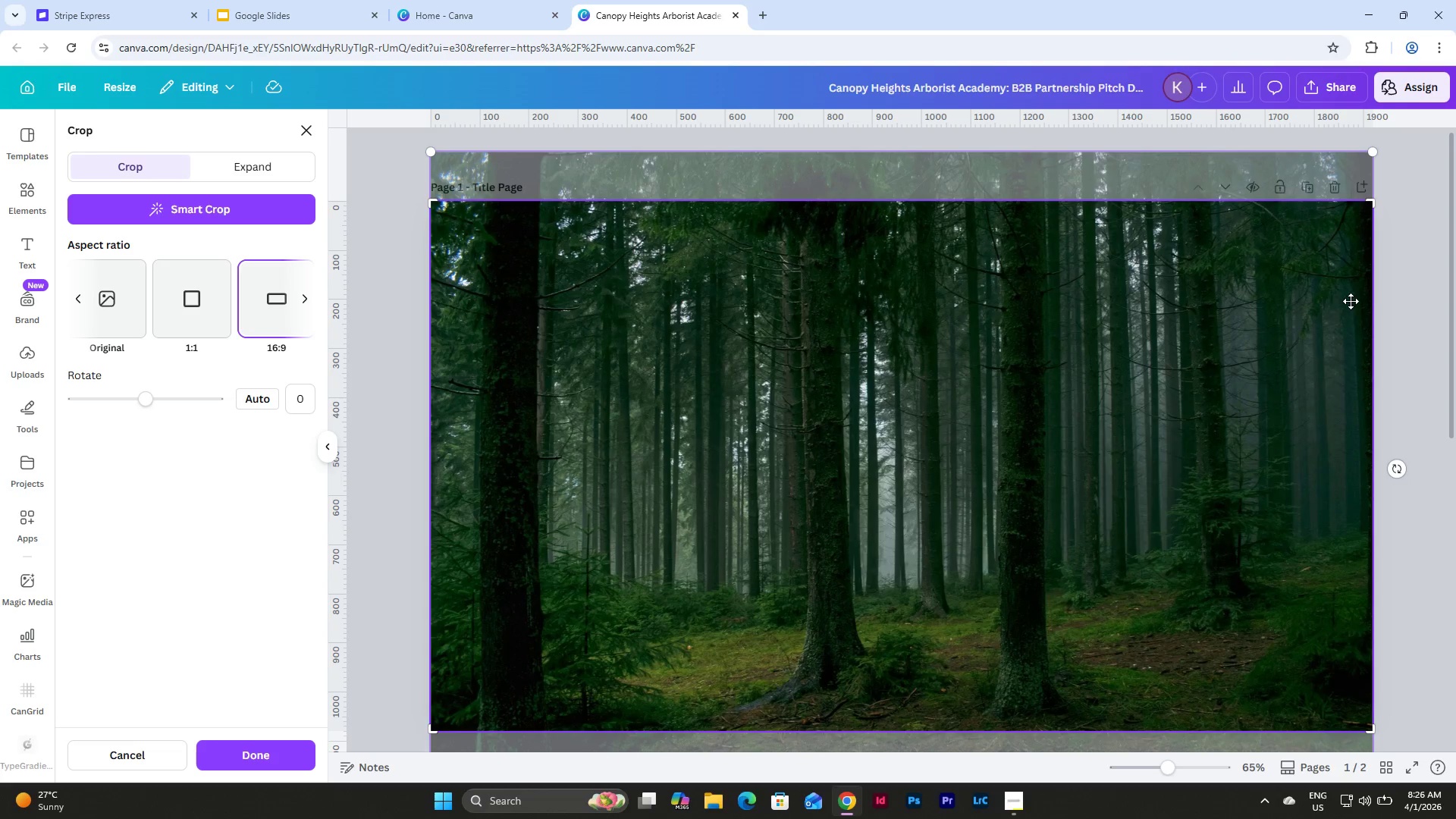 
left_click([1377, 290])
 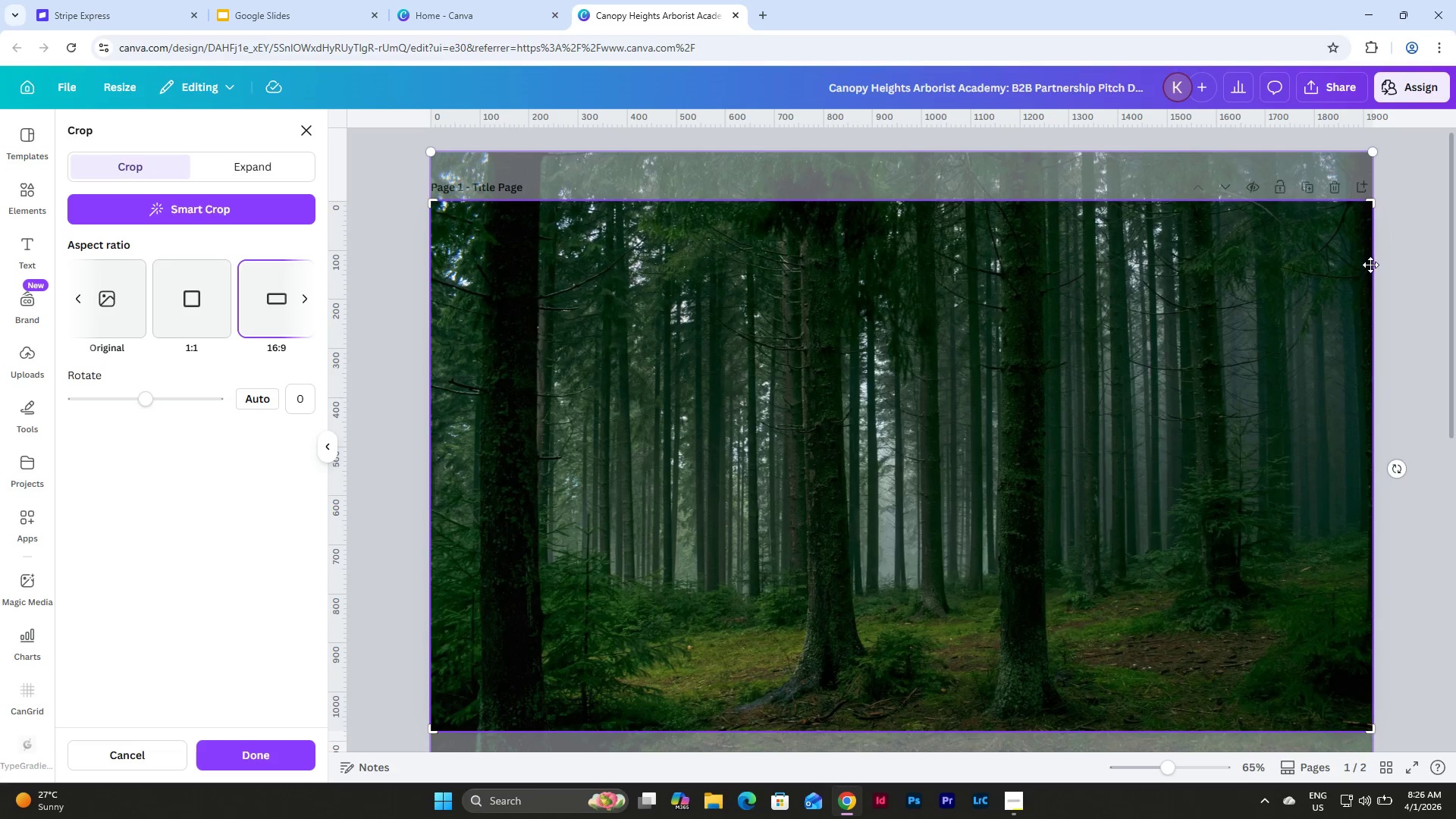 
left_click([1394, 258])
 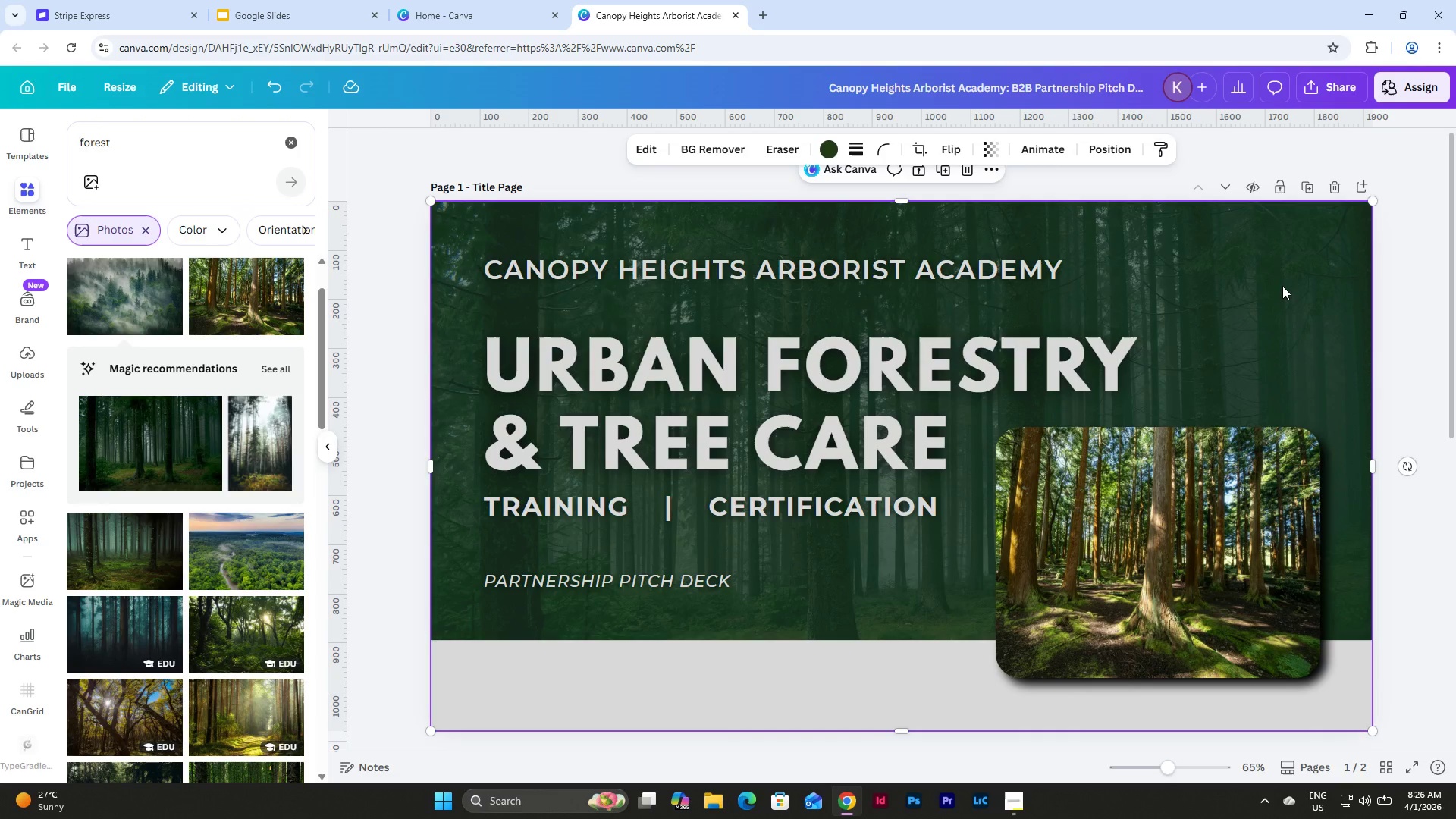 
left_click([1282, 286])
 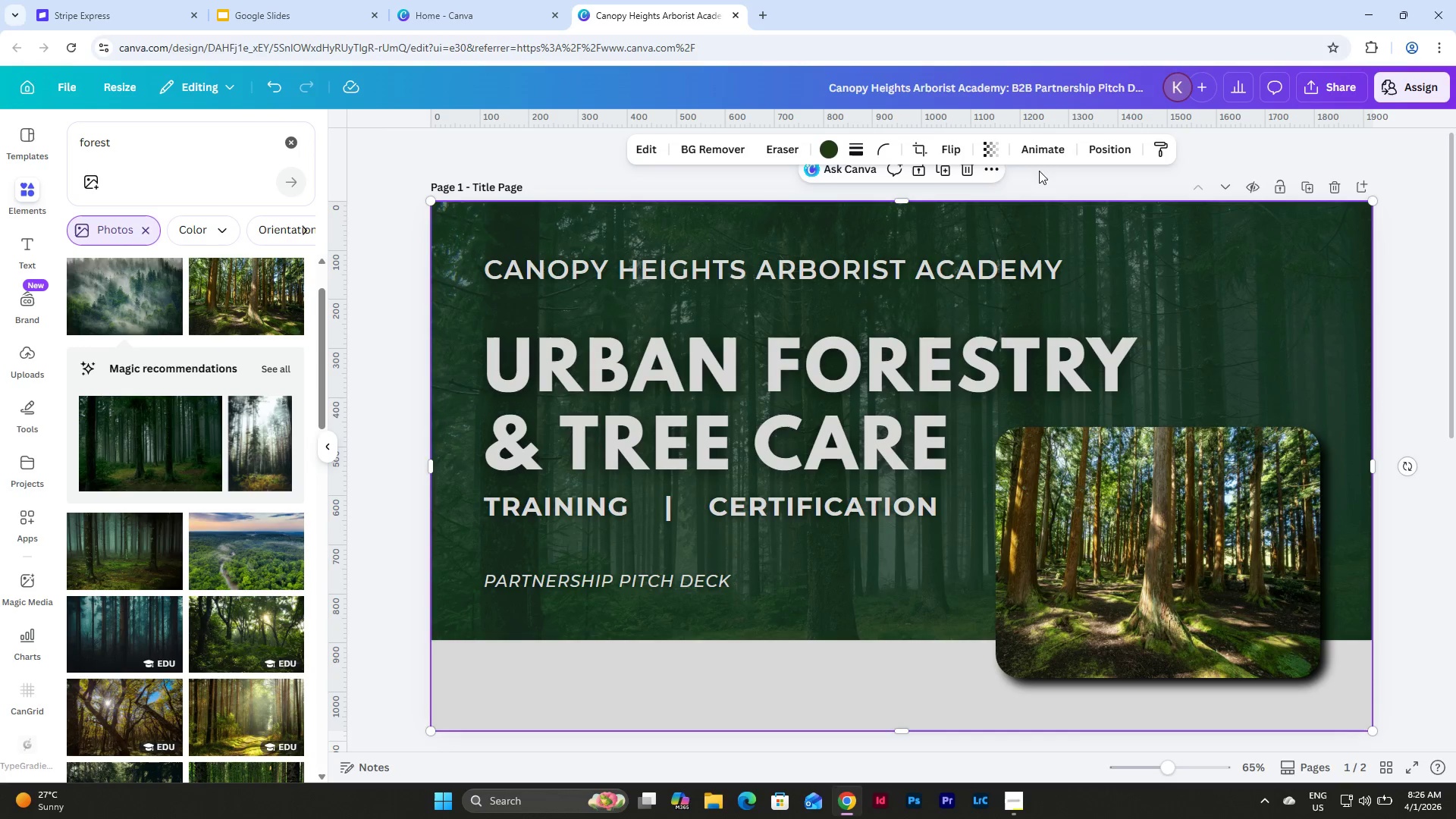 
left_click_drag(start_coordinate=[1175, 235], to_coordinate=[1174, 281])
 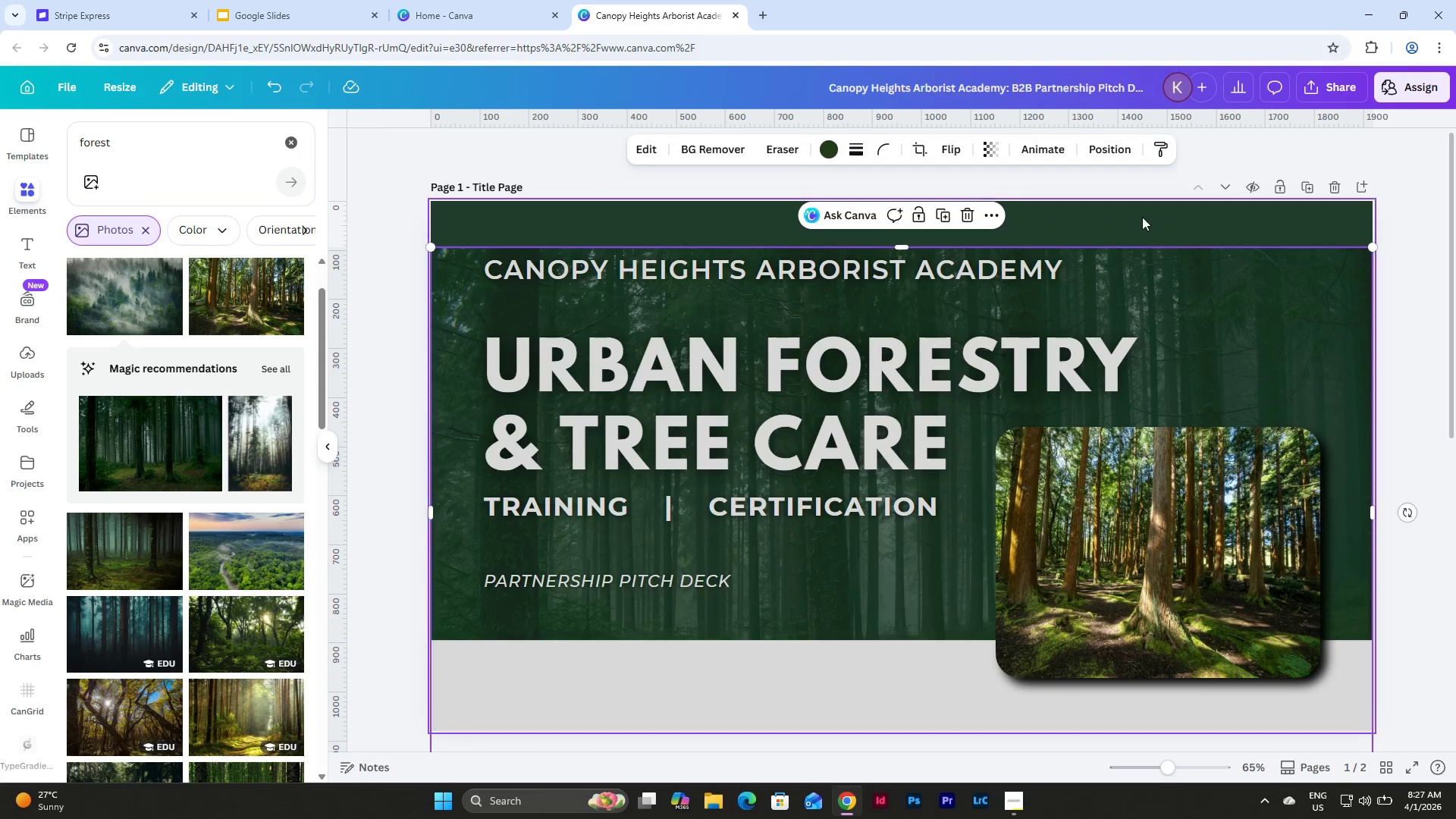 
left_click([1142, 217])
 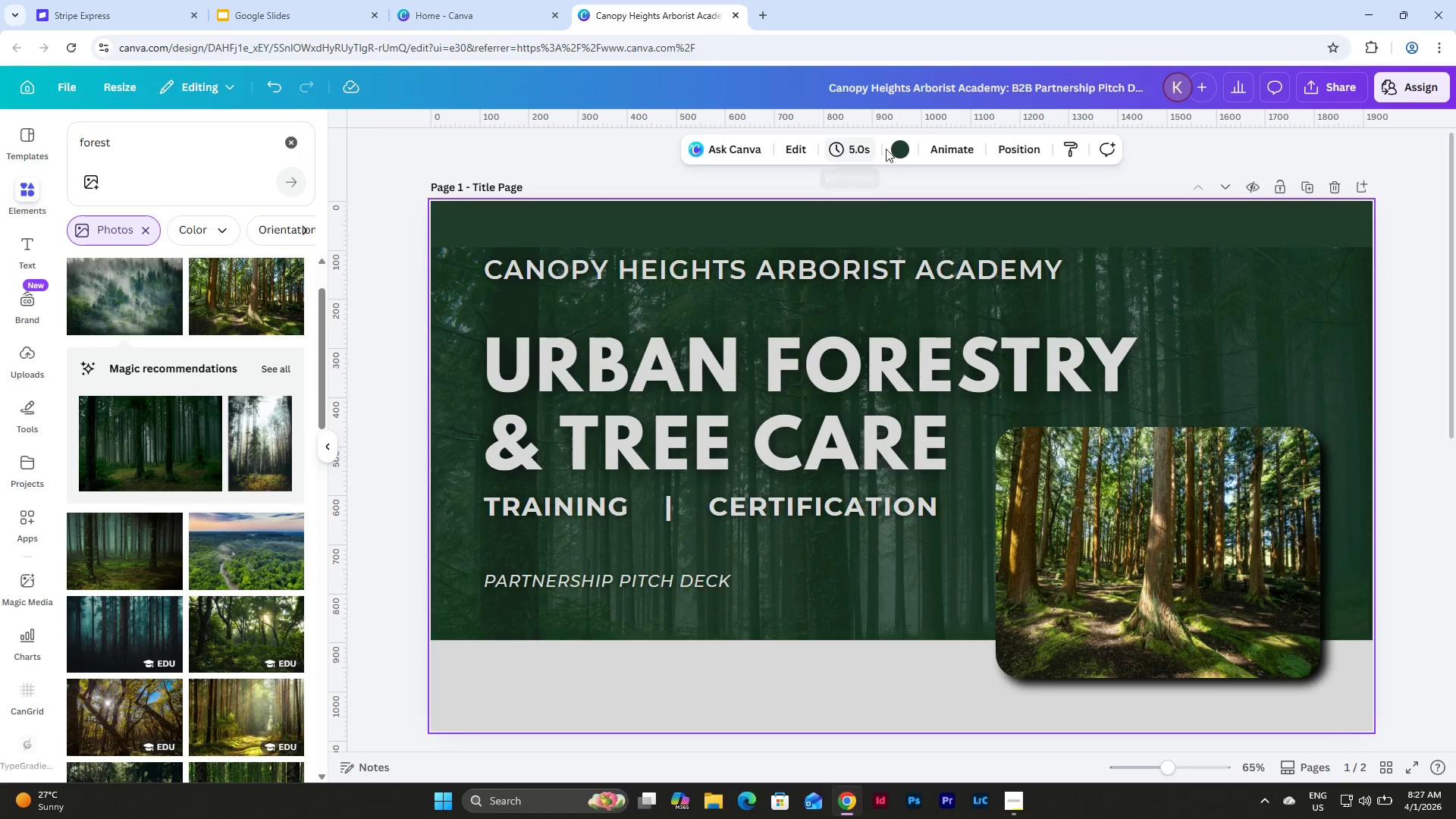 
left_click([899, 149])
 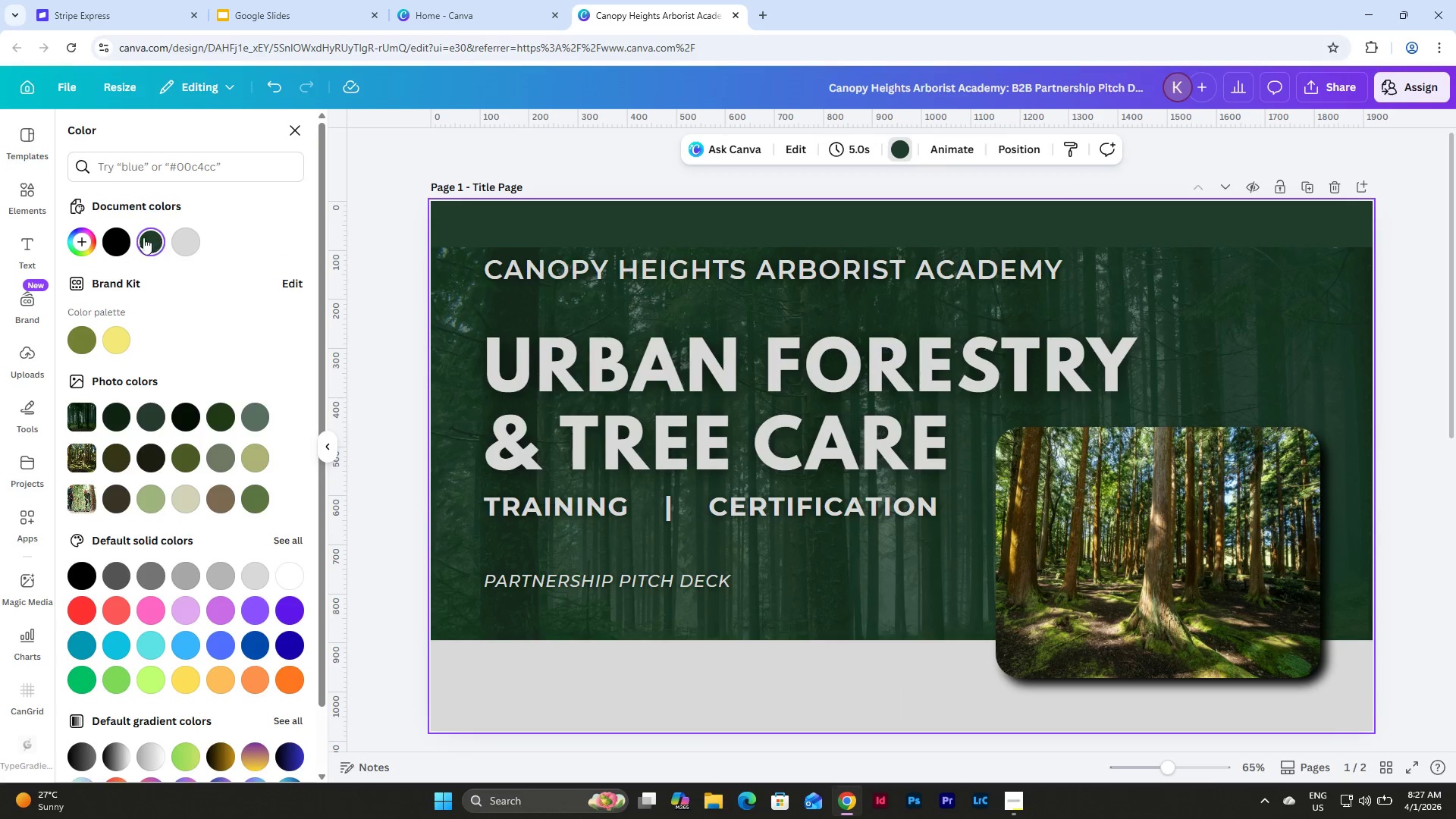 
left_click([120, 239])
 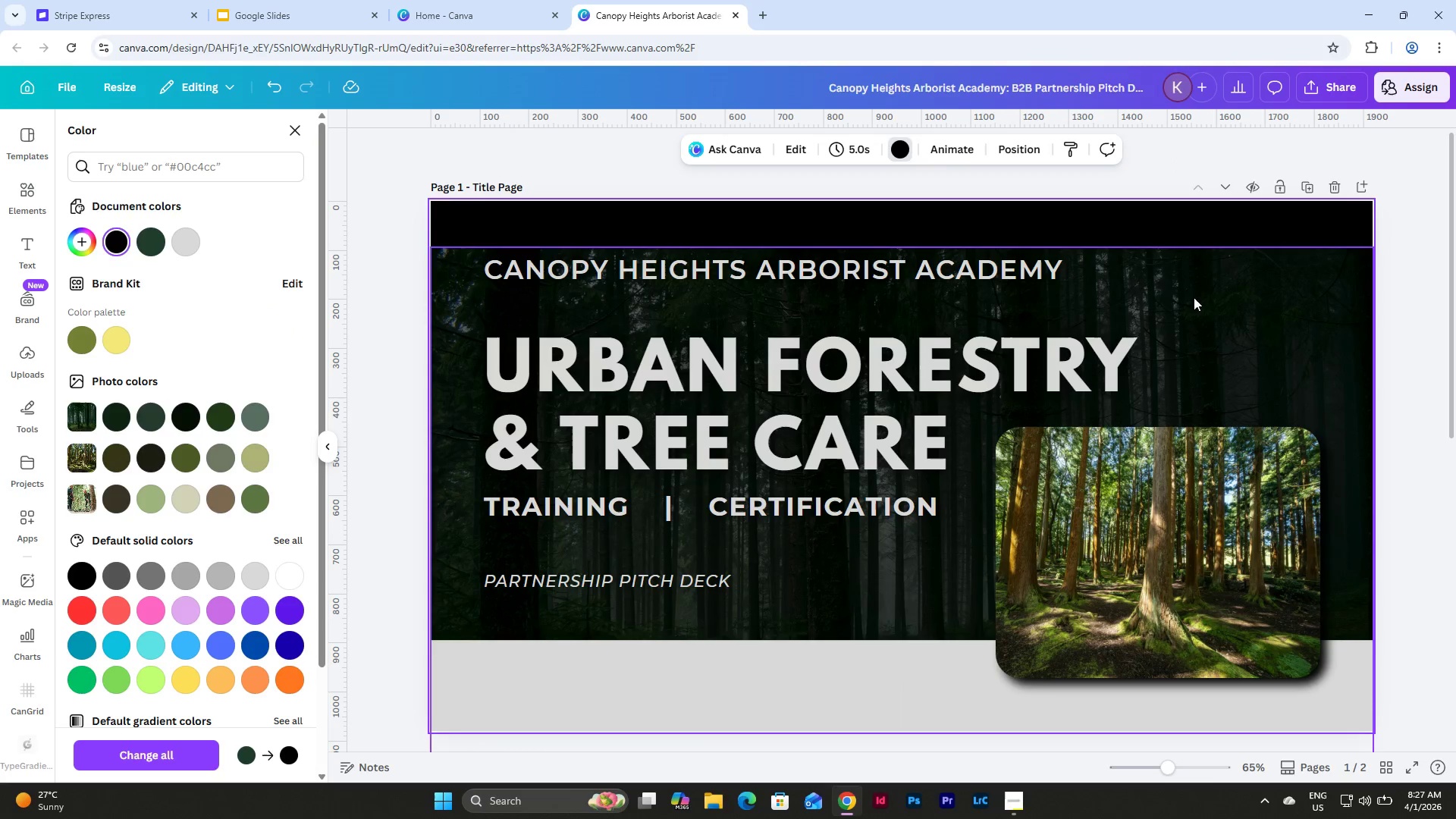 
left_click_drag(start_coordinate=[1200, 321], to_coordinate=[1200, 275])
 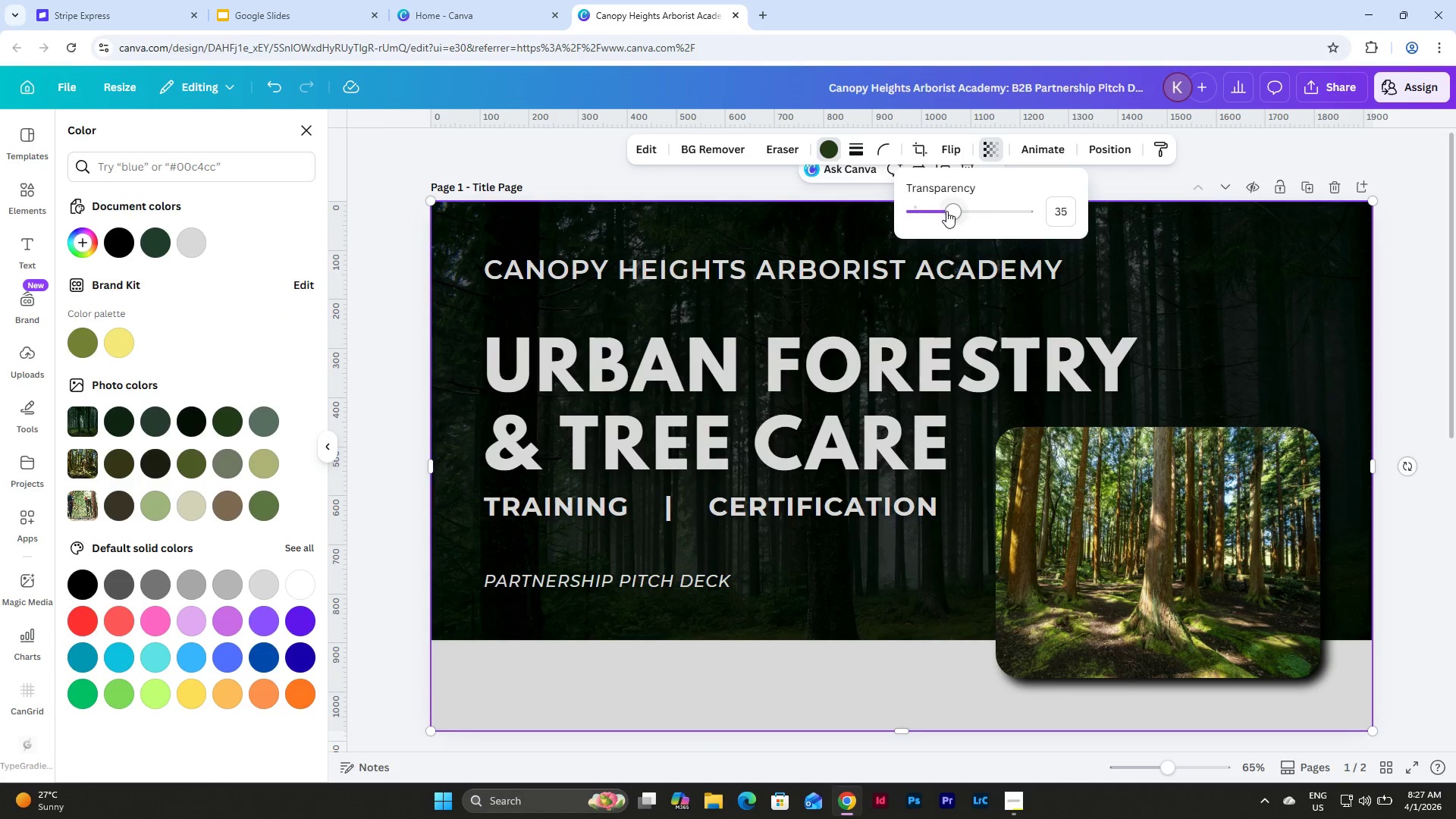 
left_click_drag(start_coordinate=[950, 211], to_coordinate=[984, 211])
 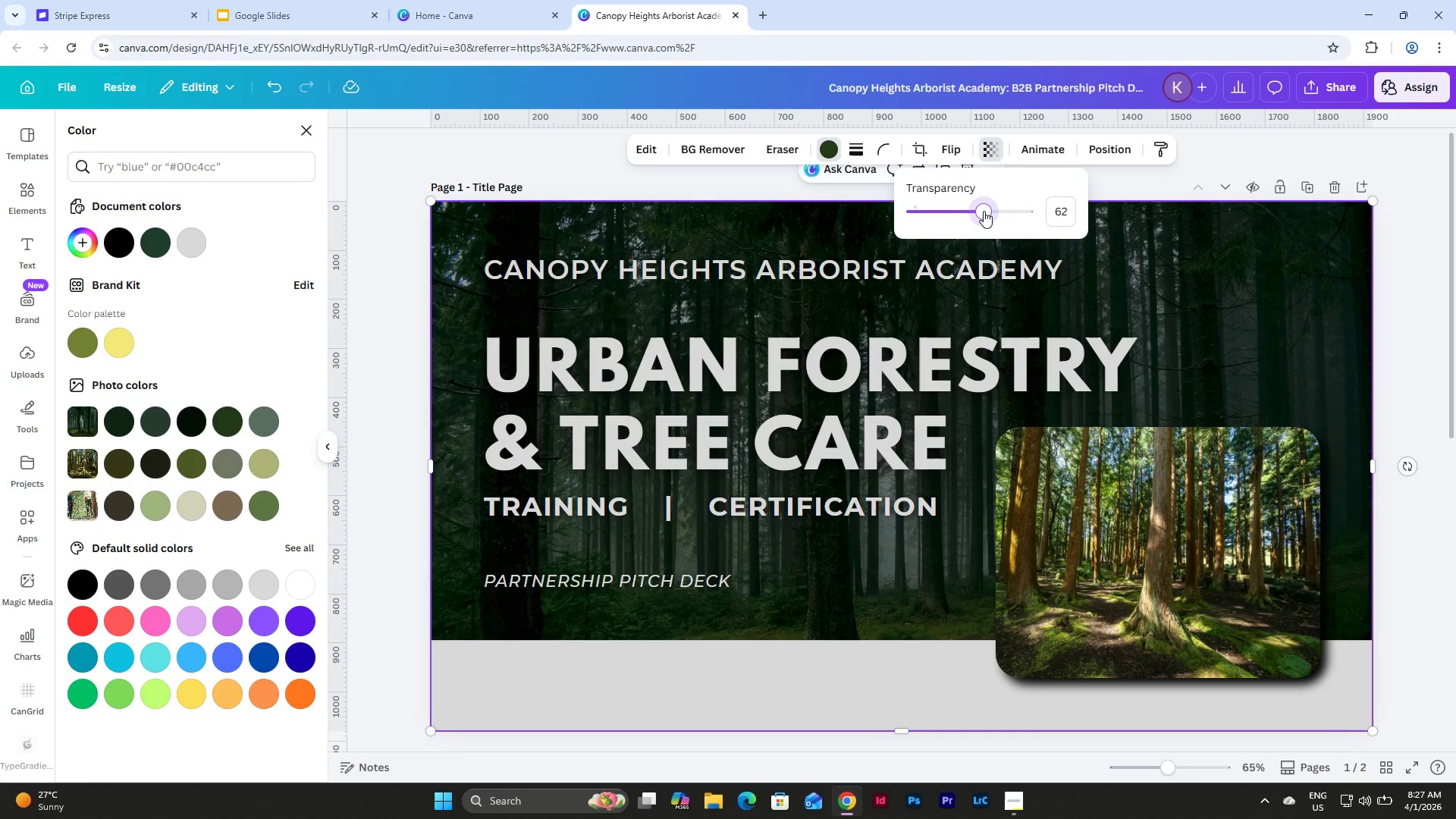 
key(Control+Z)
 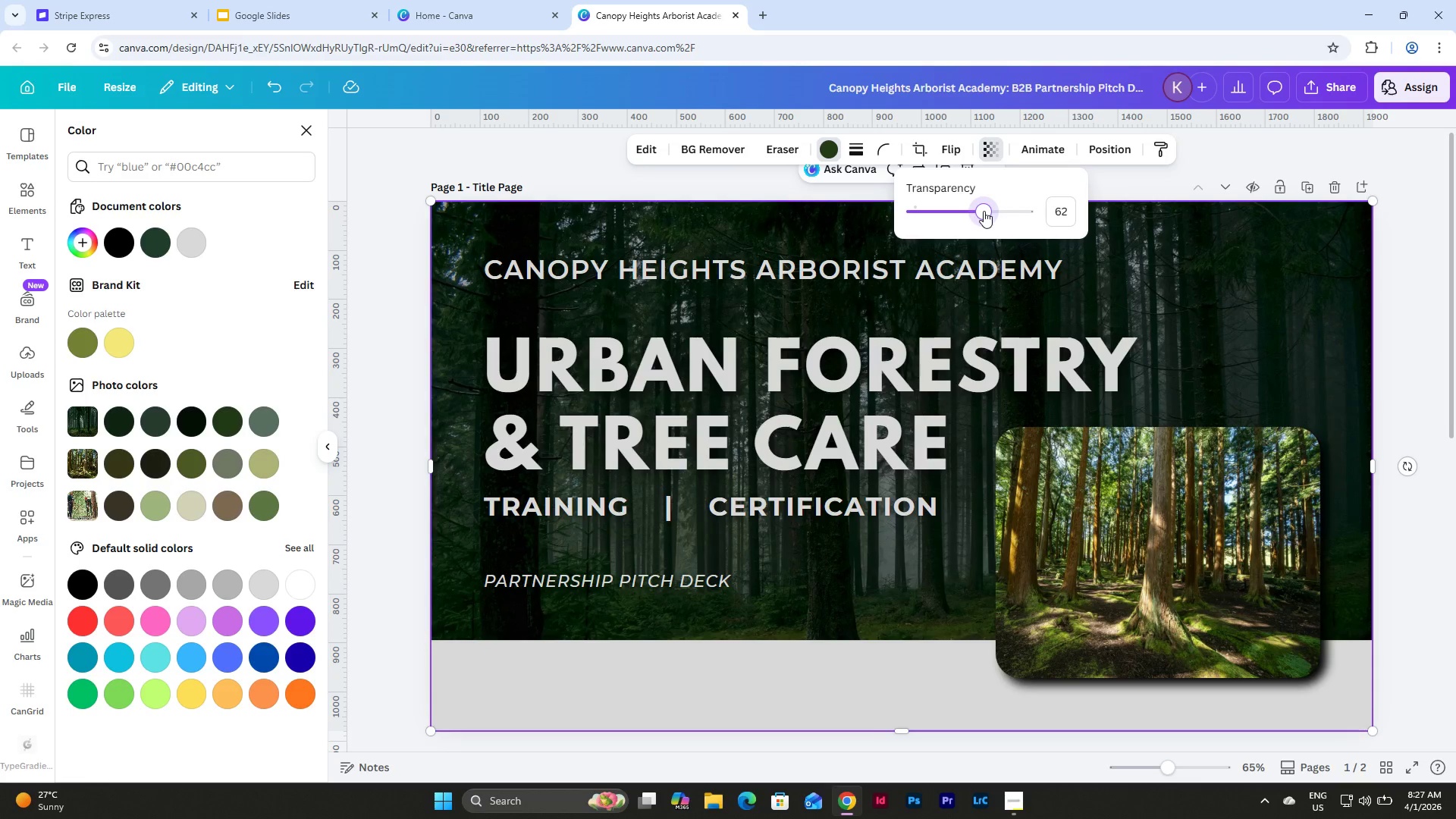 
key(Control+Z)
 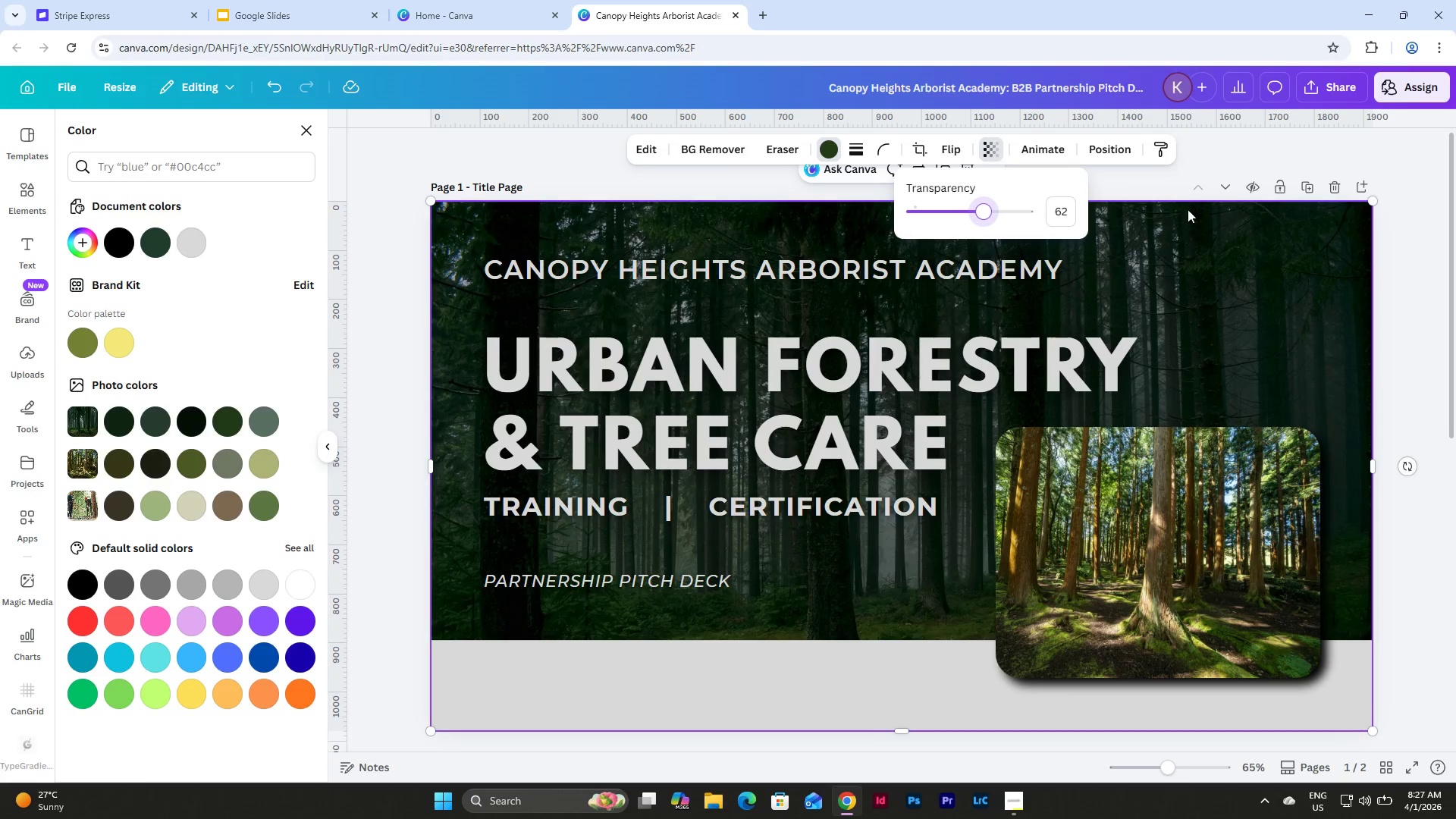 
left_click([1189, 178])
 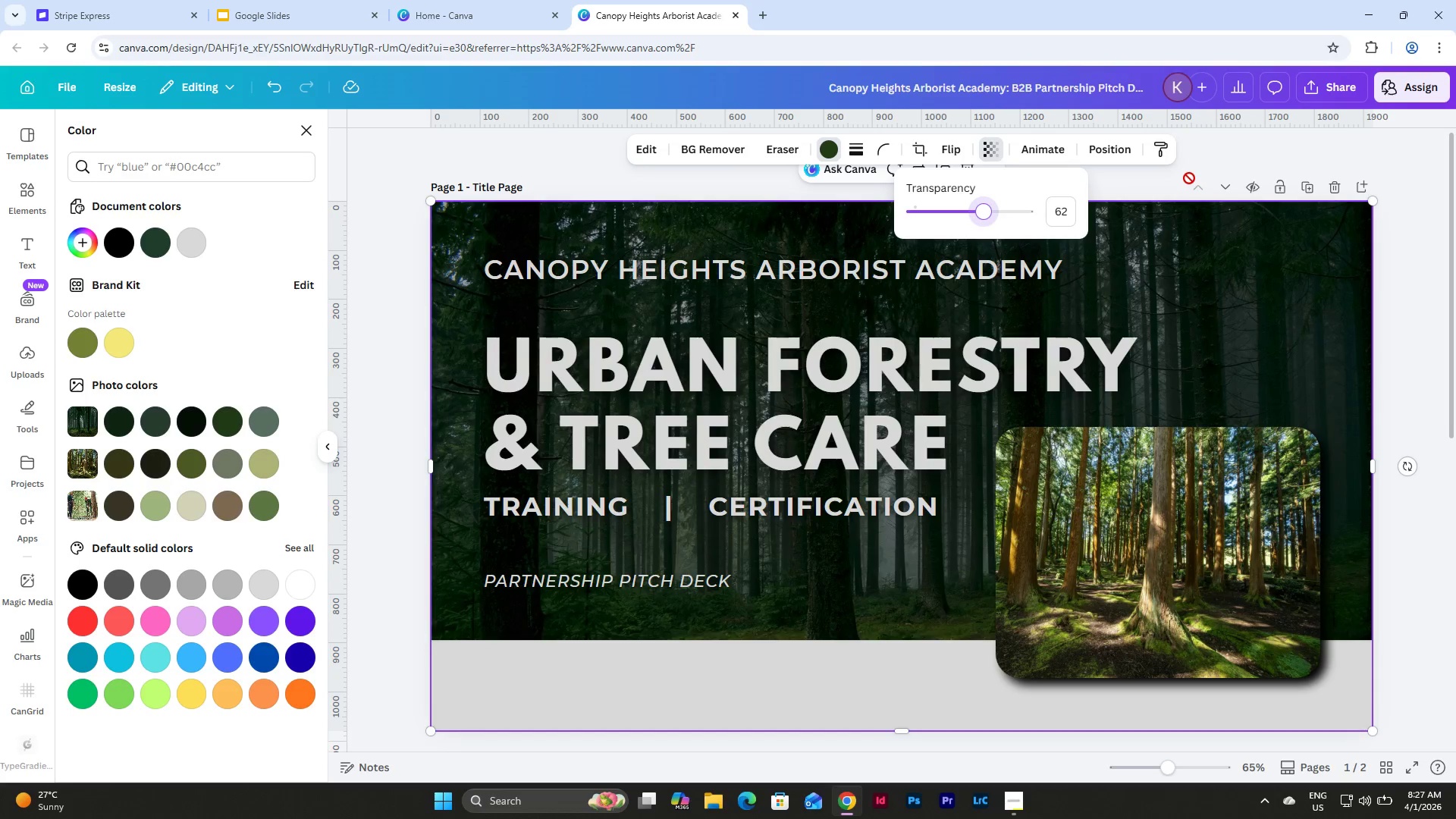 
key(Control+ControlLeft)
 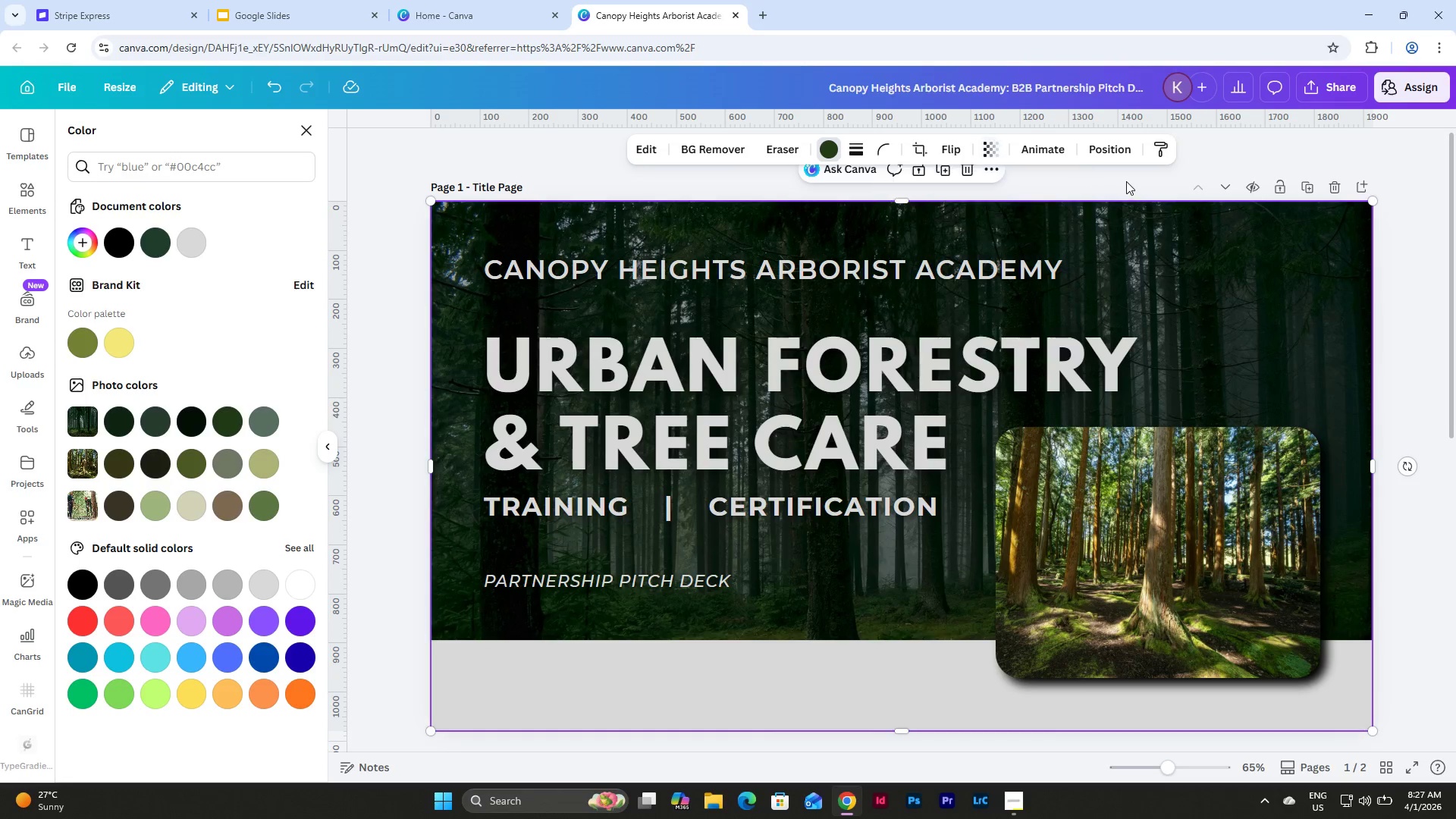 
key(Control+Z)
 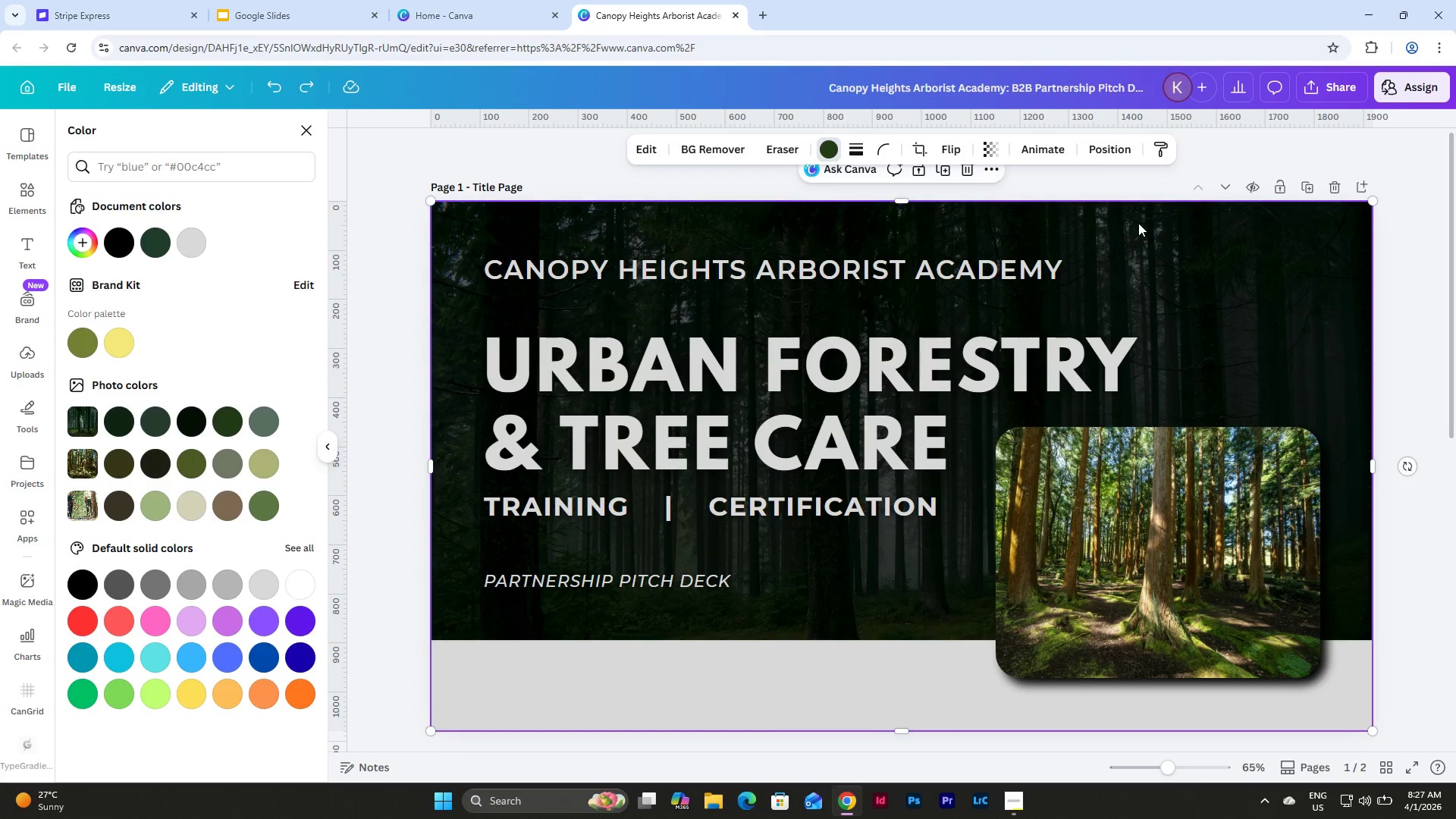 
key(Control+Z)
 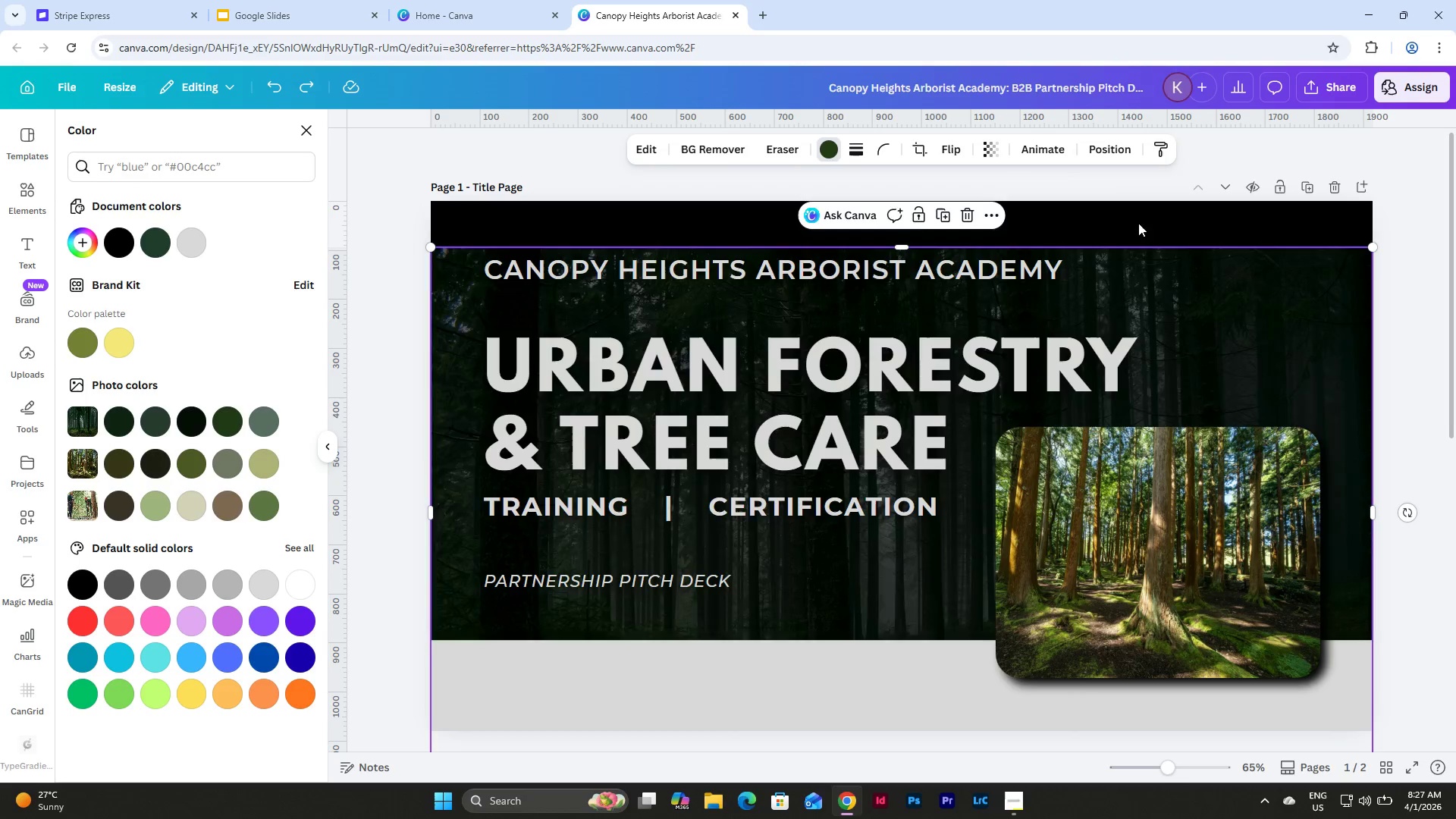 
key(Control+Z)
 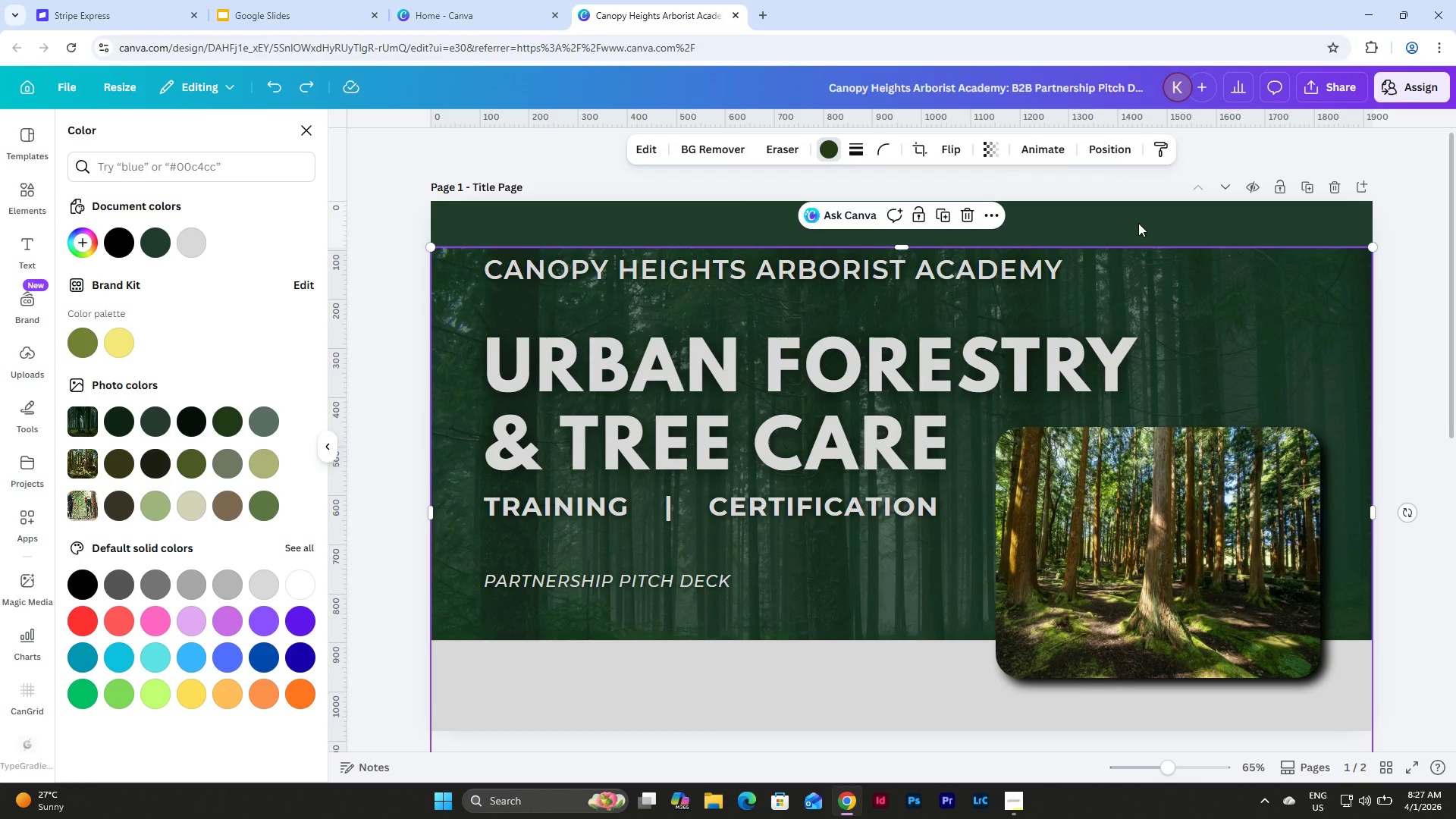 
key(Control+Z)
 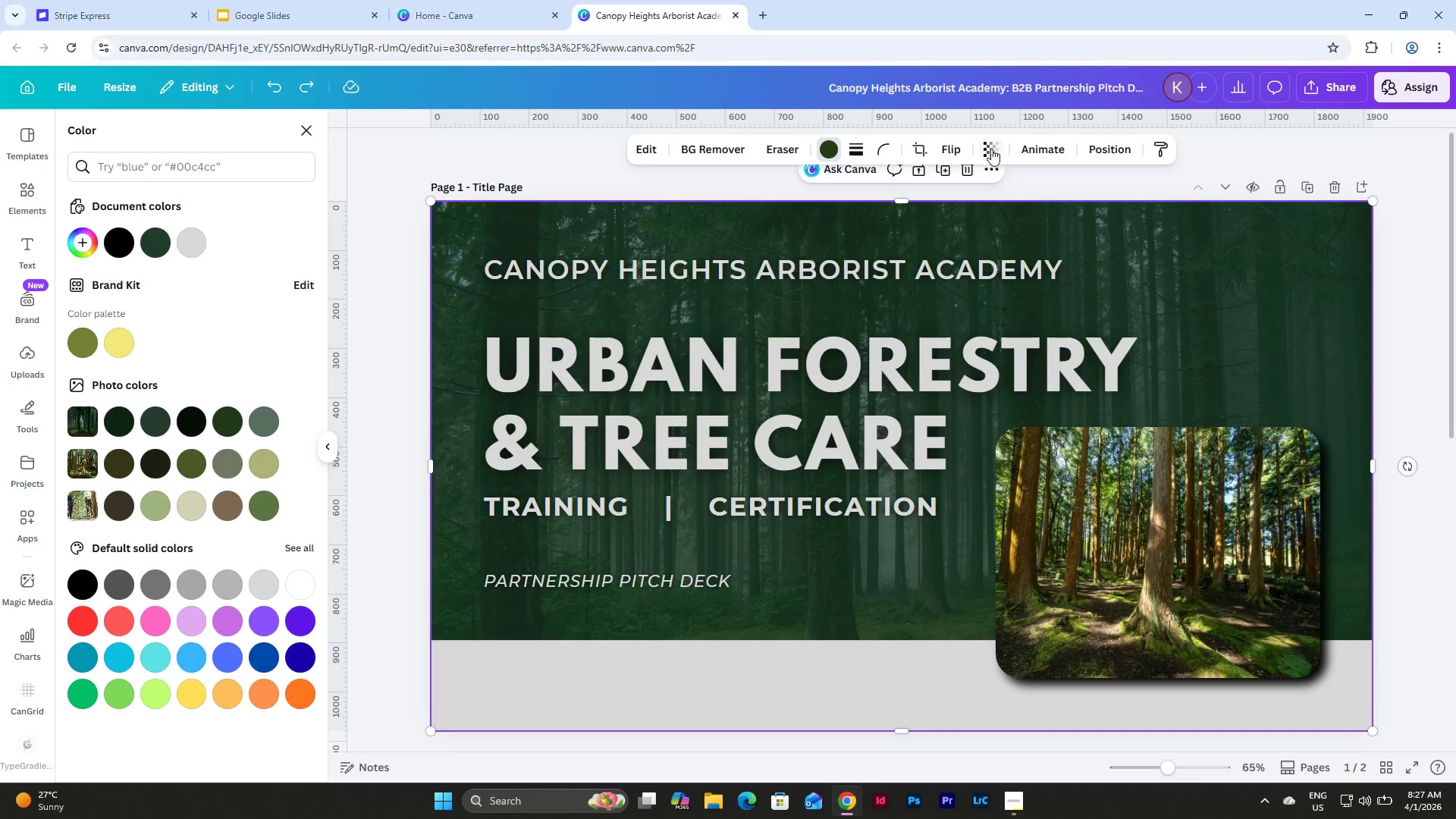 
left_click([993, 146])
 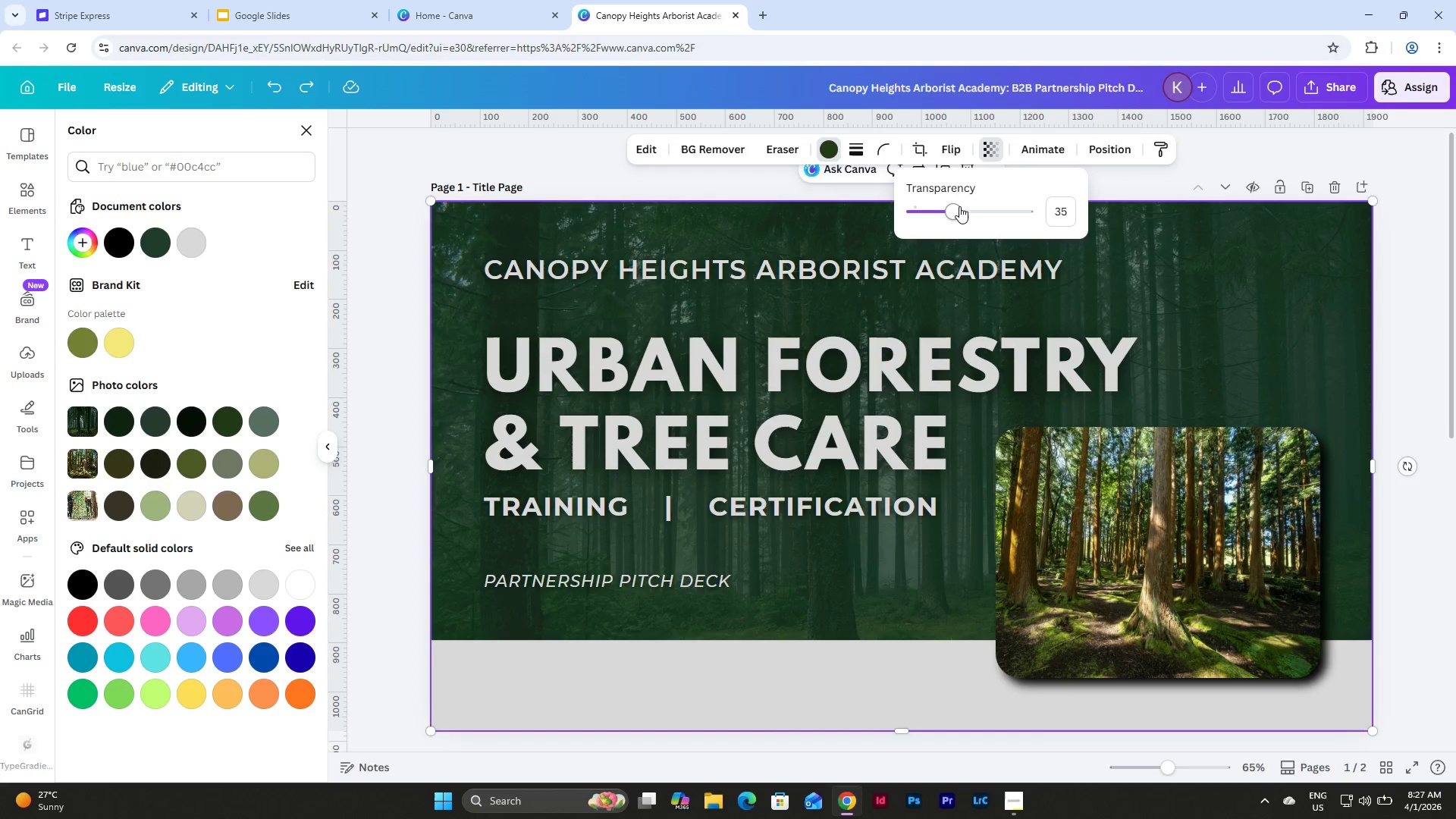 
left_click_drag(start_coordinate=[956, 212], to_coordinate=[981, 212])
 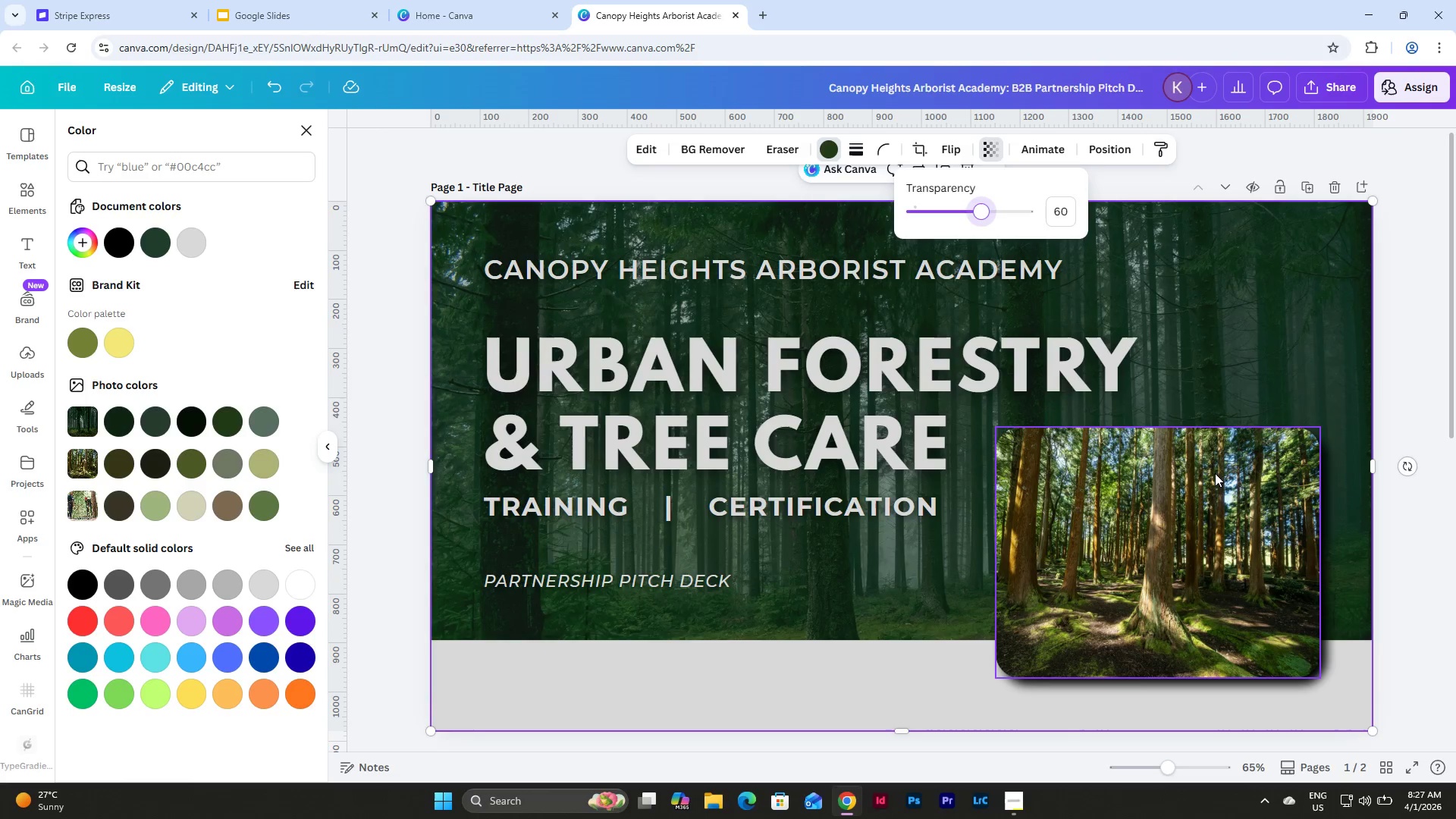 
left_click([1200, 501])
 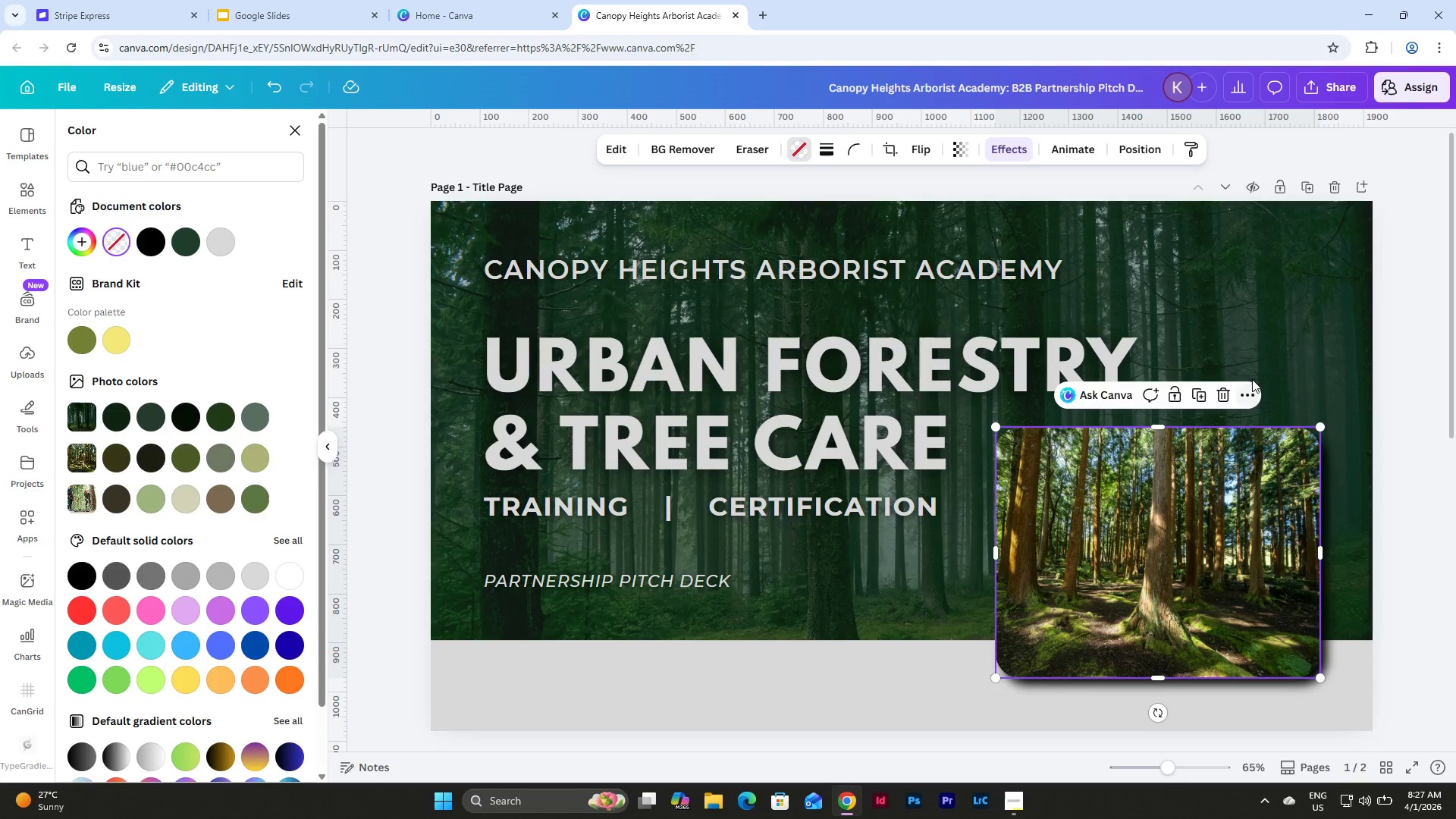 
scroll: coordinate [1264, 368], scroll_direction: down, amount: 1.0
 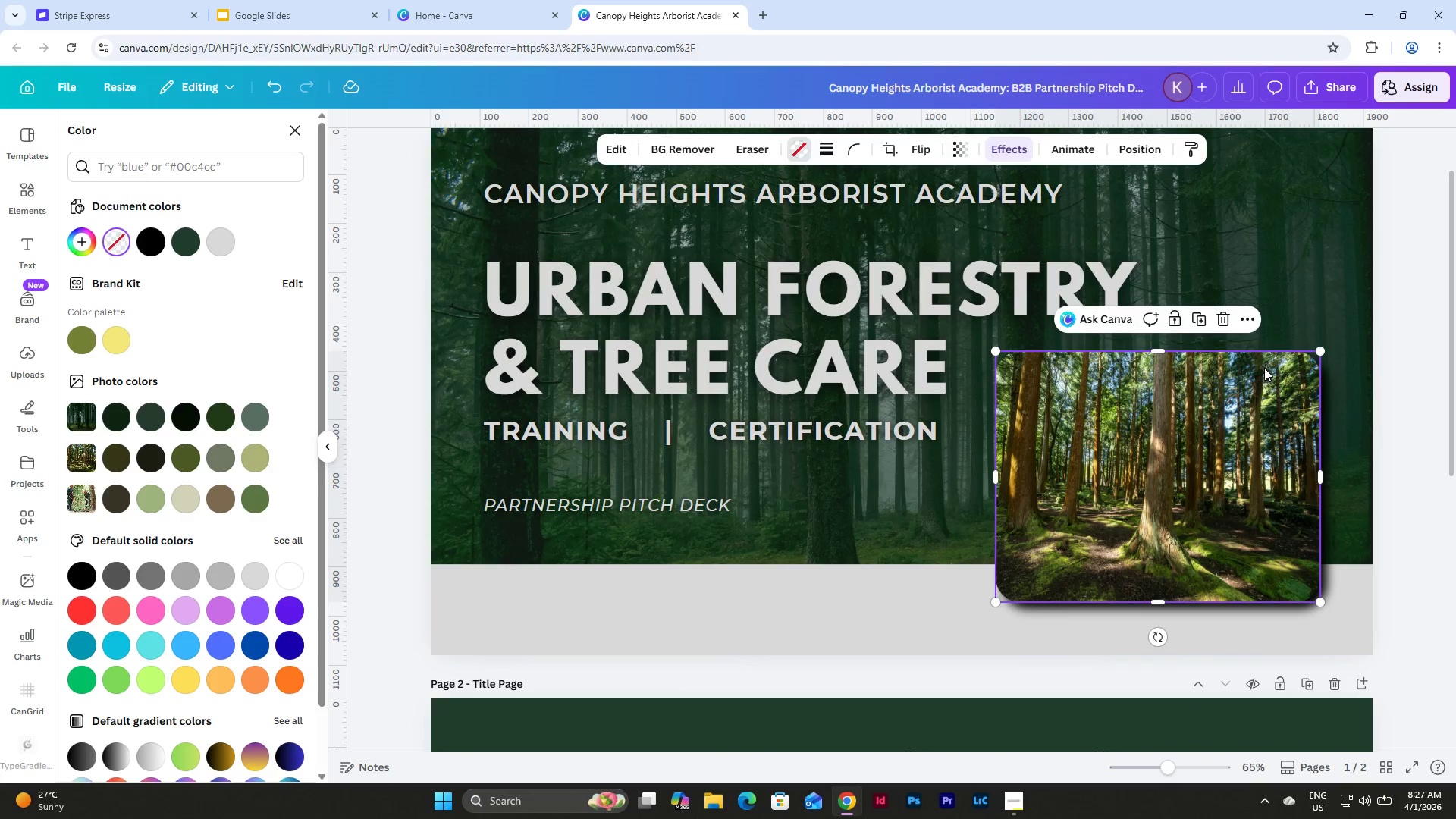 
scroll: coordinate [1264, 368], scroll_direction: up, amount: 2.0
 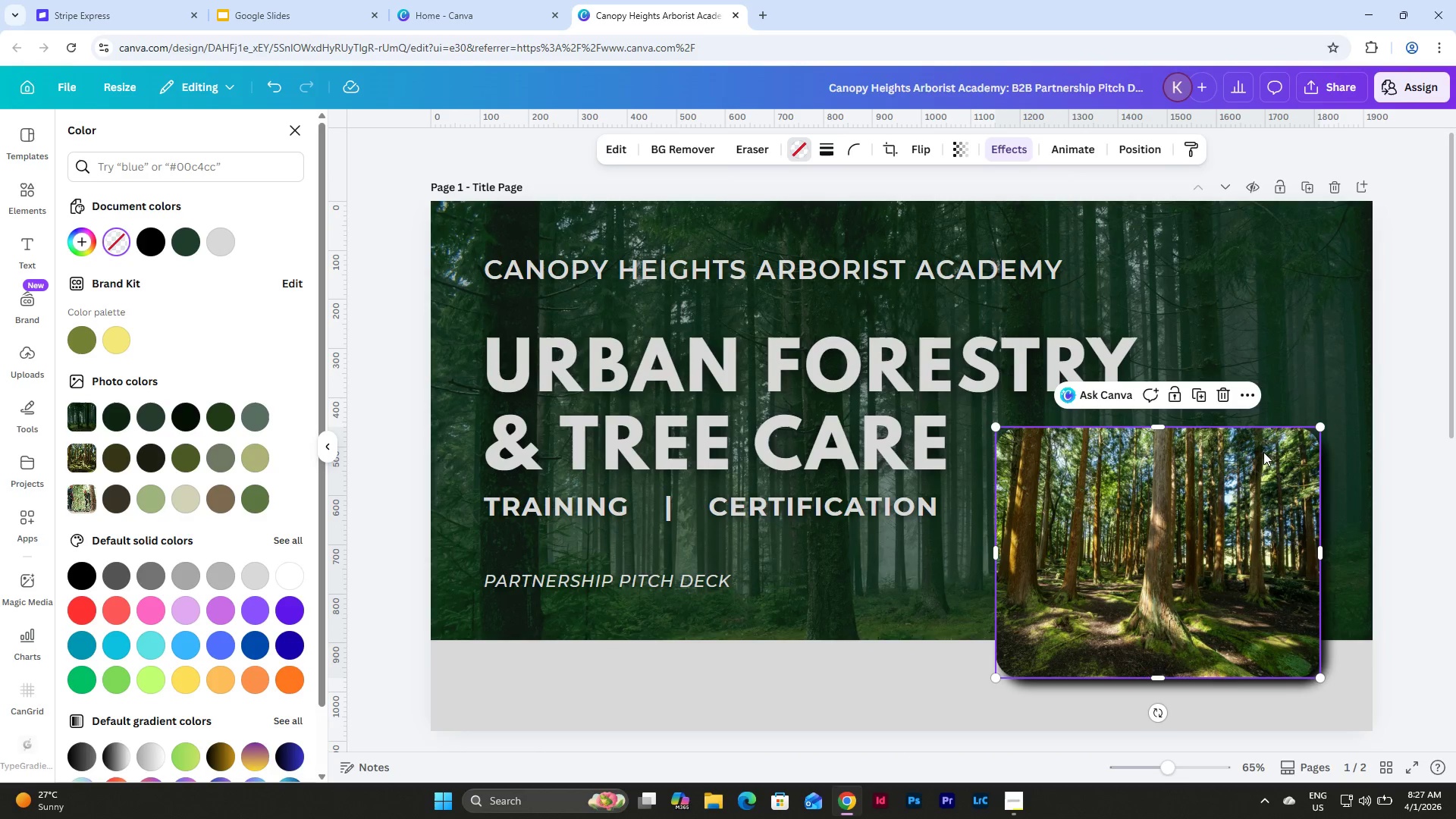 
left_click([1218, 396])
 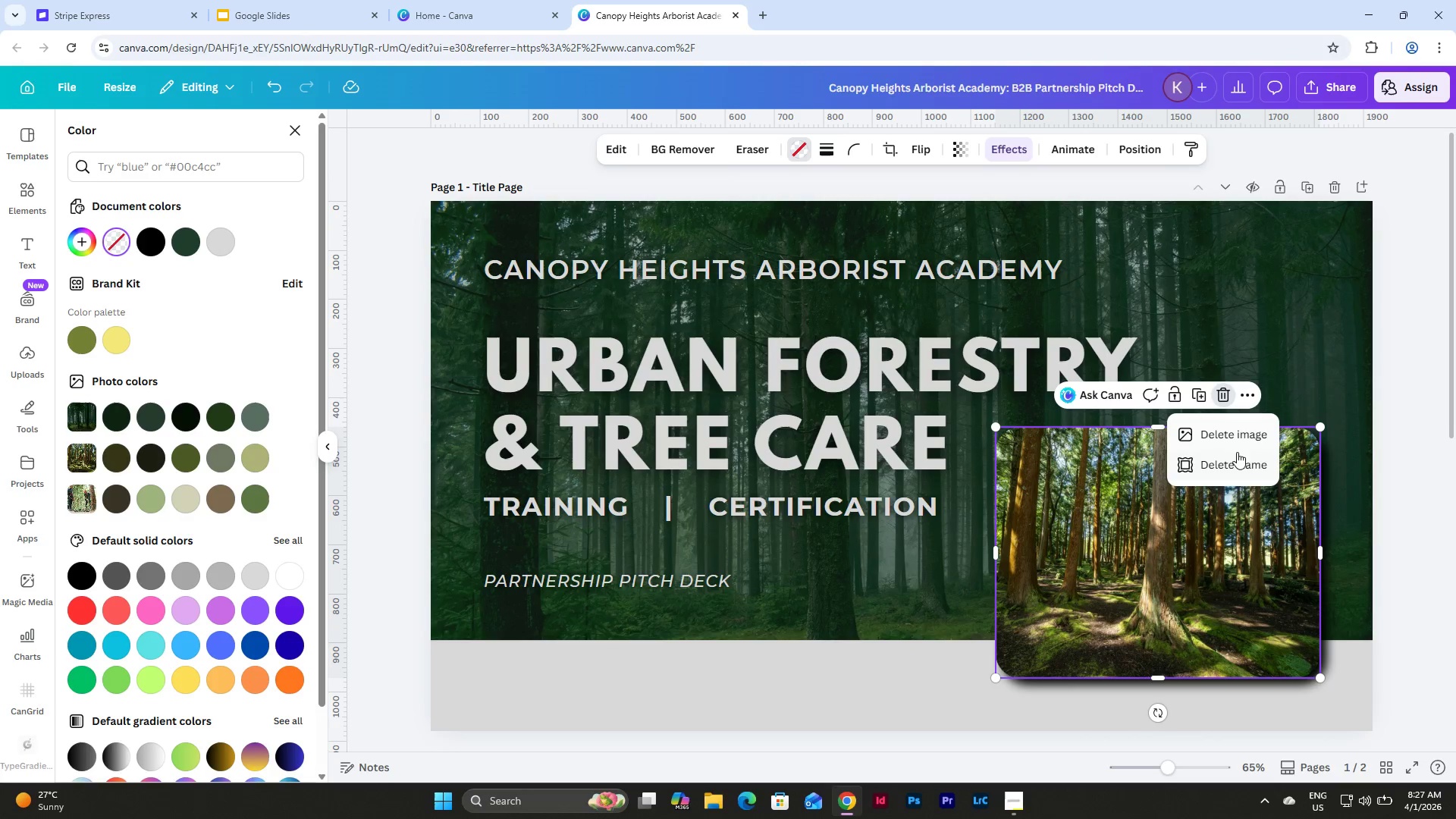 
left_click([1235, 466])
 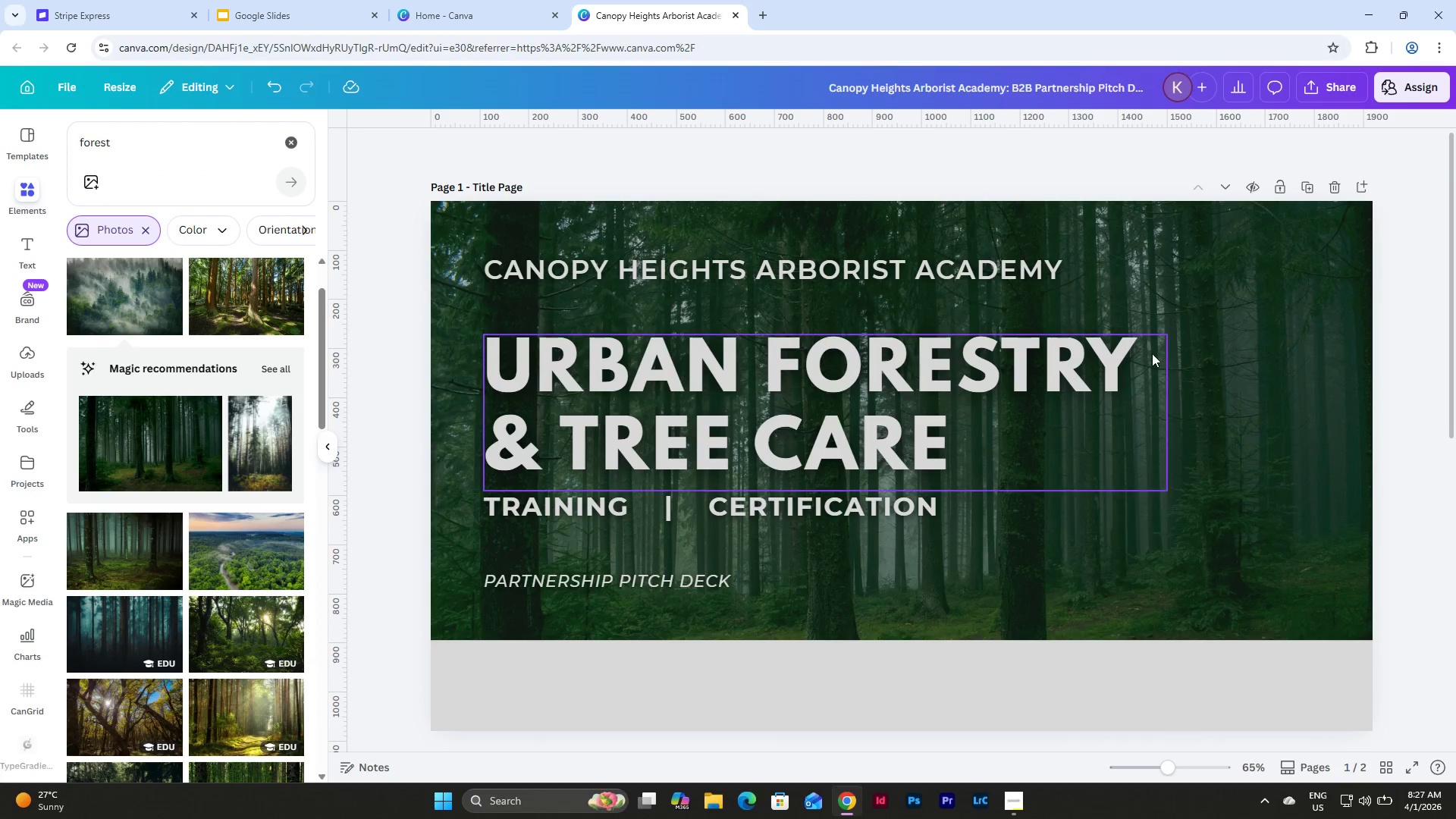 
scroll: coordinate [1152, 353], scroll_direction: up, amount: 1.0
 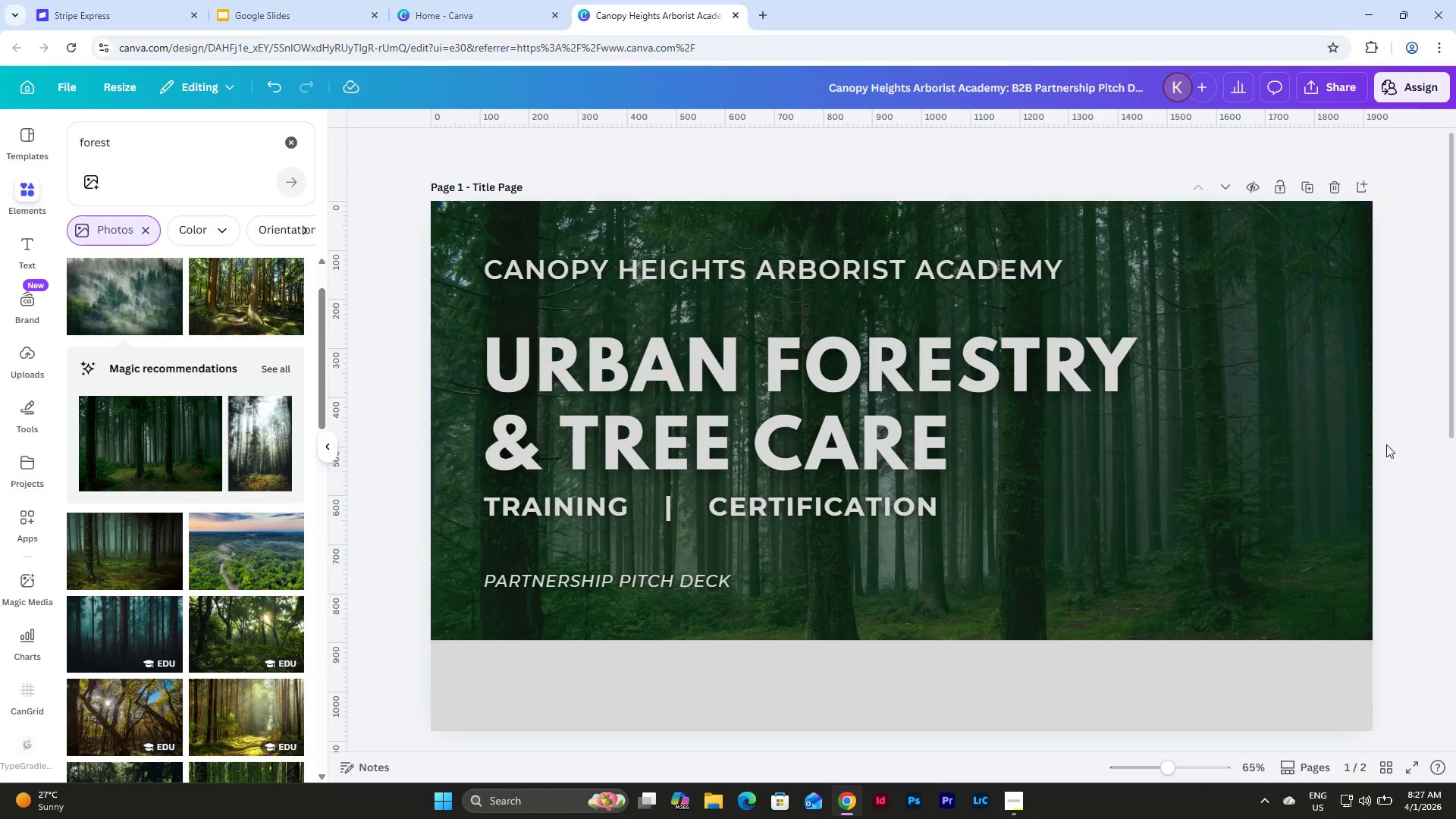 
left_click([1404, 417])
 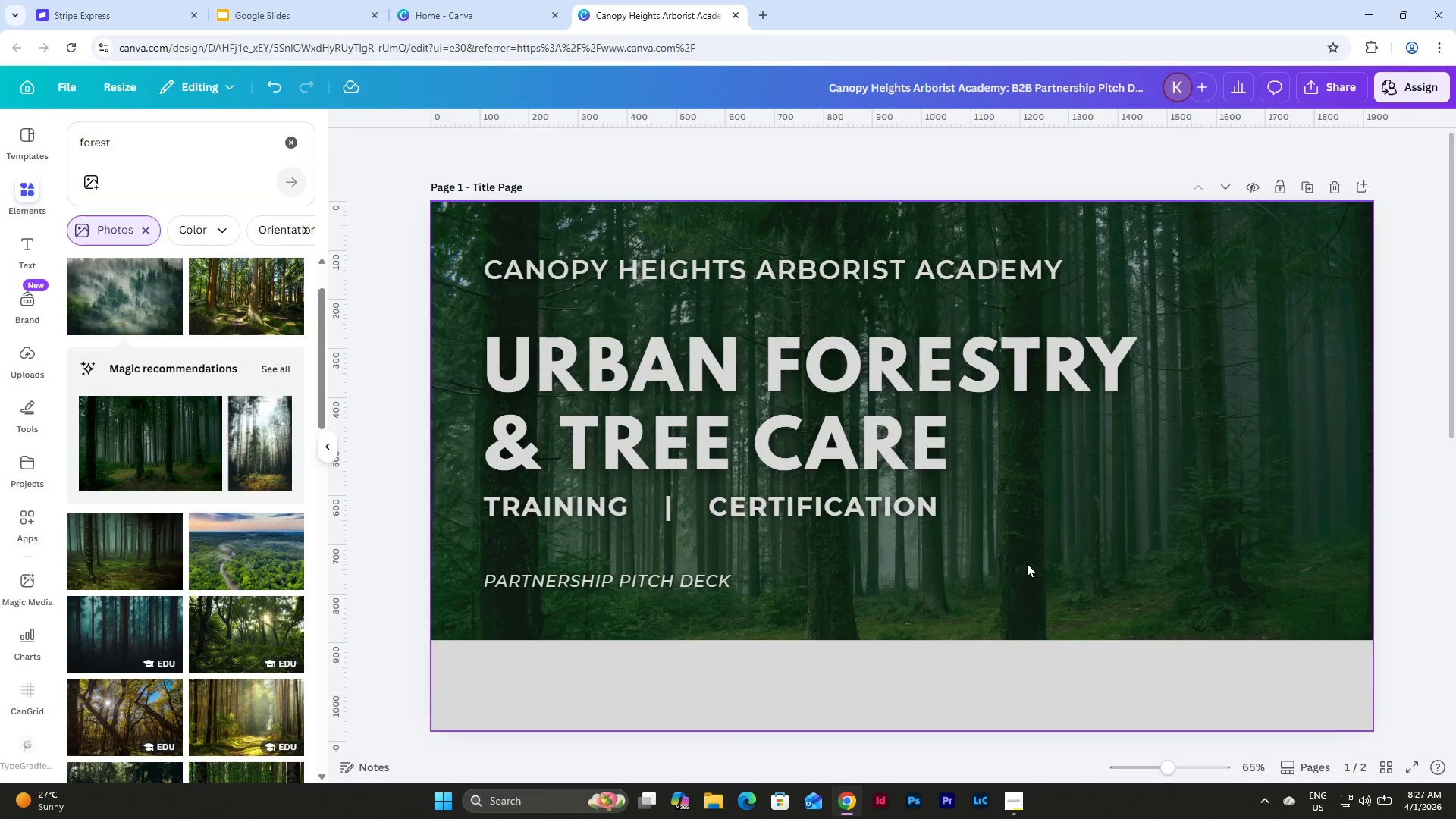 
left_click_drag(start_coordinate=[1029, 562], to_coordinate=[472, 323])
 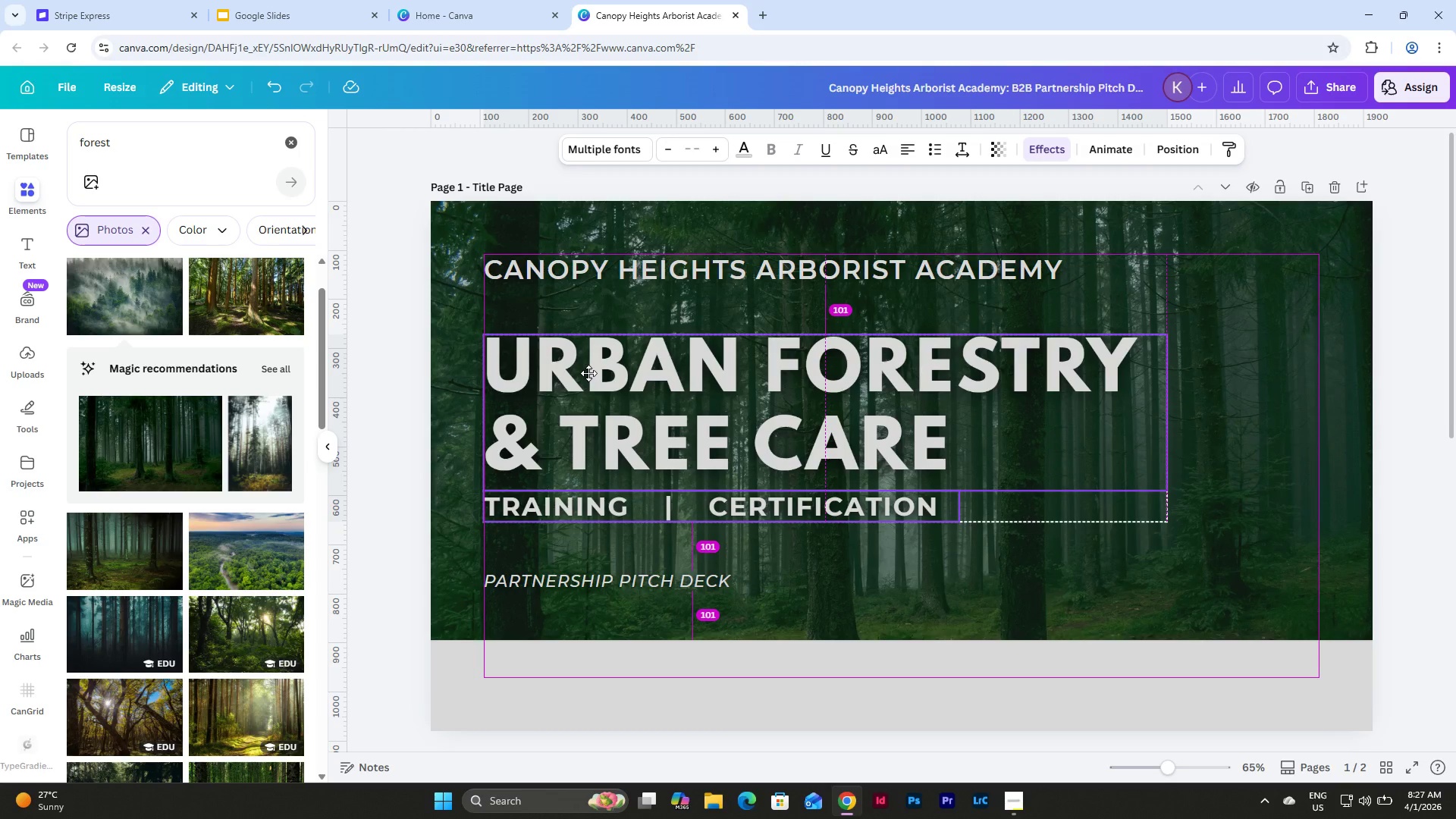 
wait(6.59)
 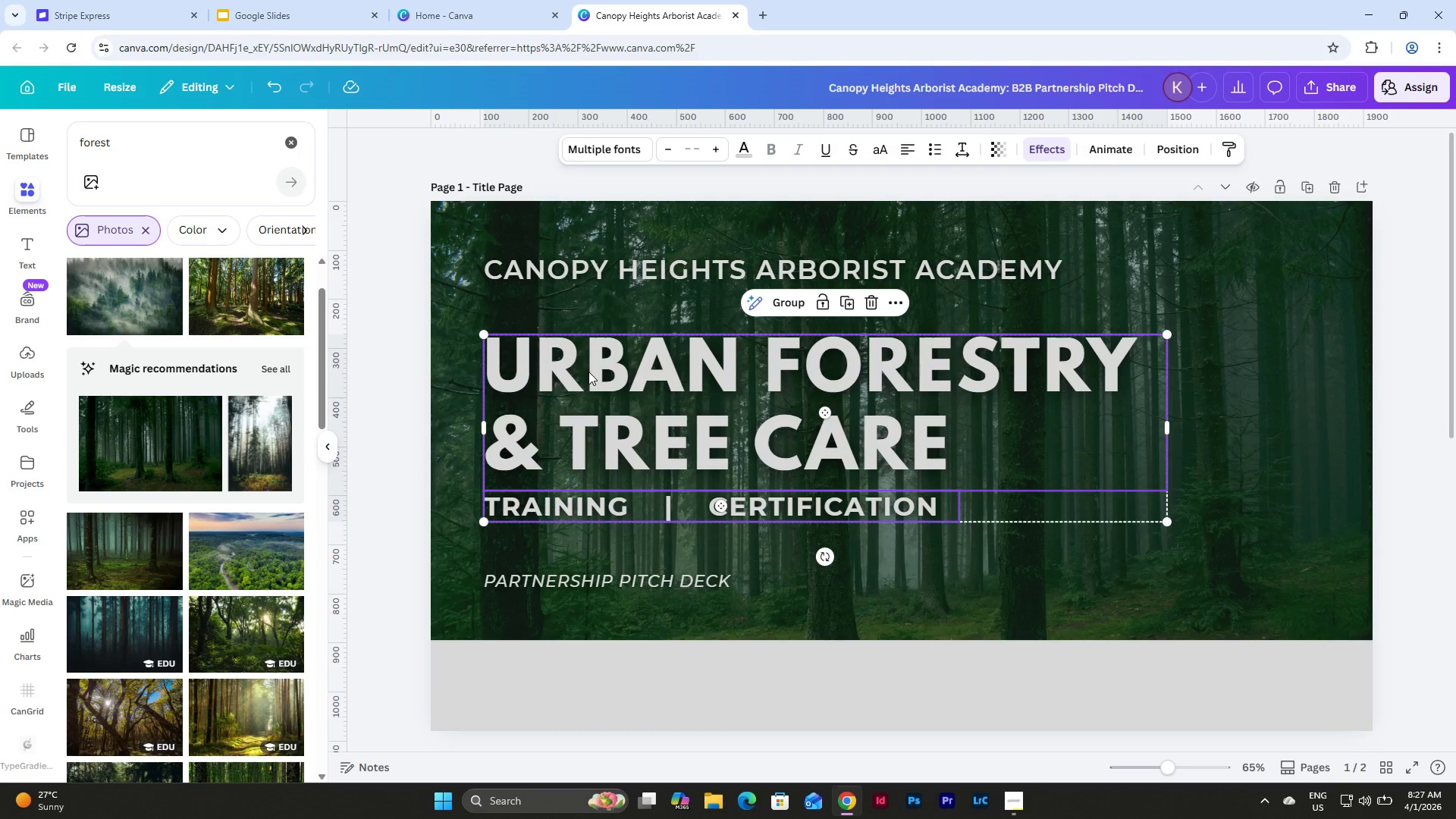 
left_click([1399, 420])
 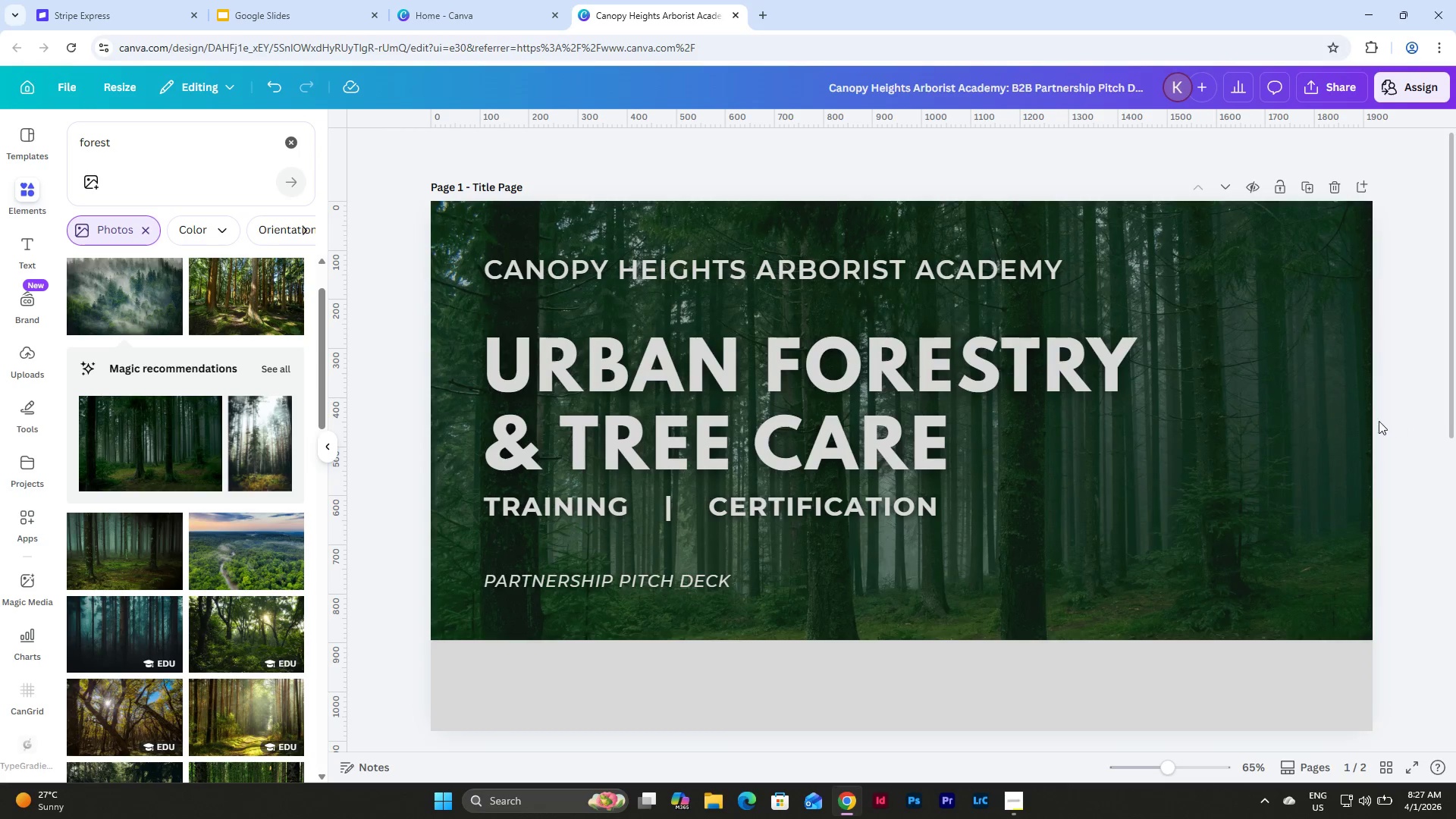 
left_click([1287, 444])
 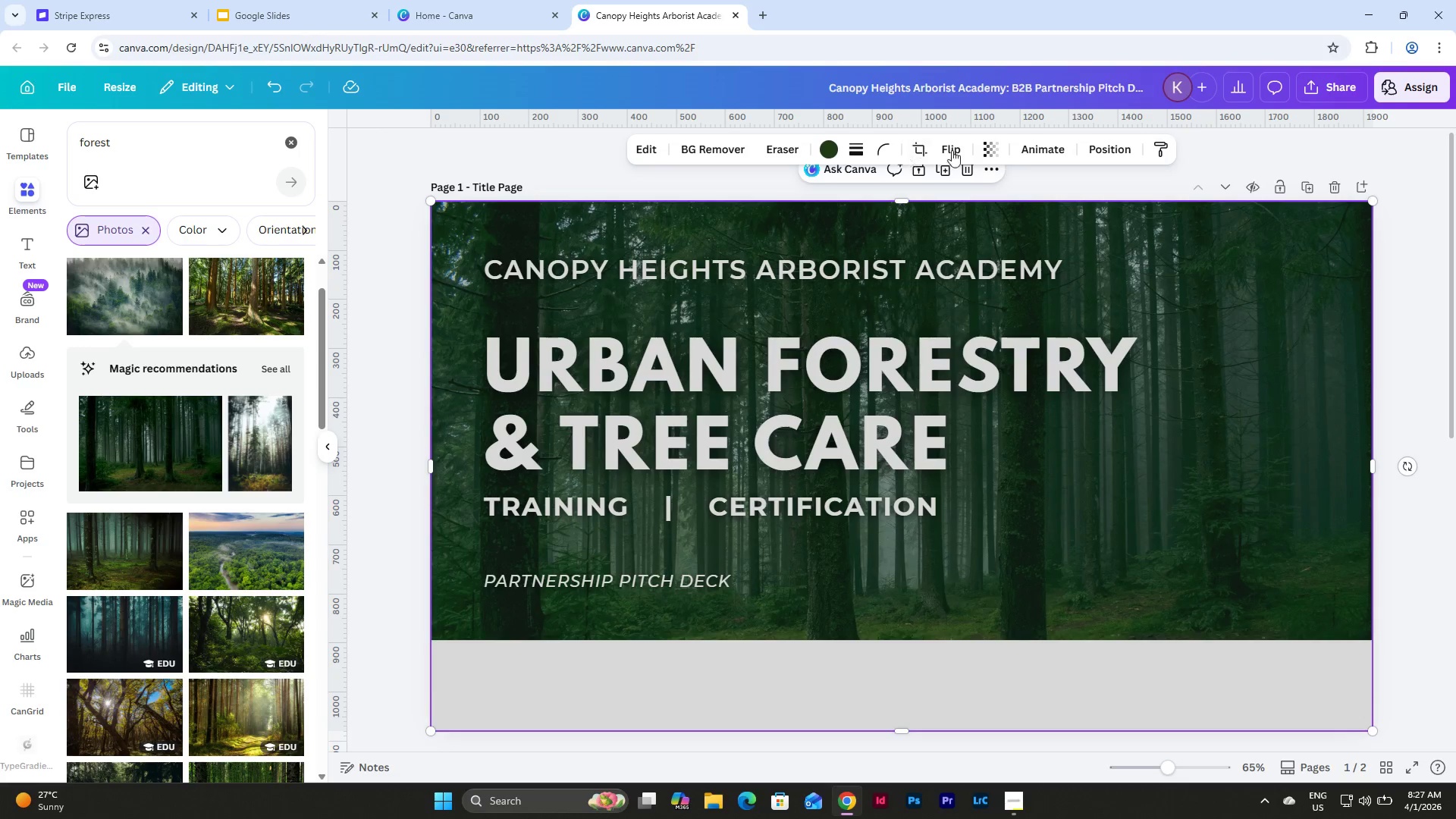 
left_click([988, 147])
 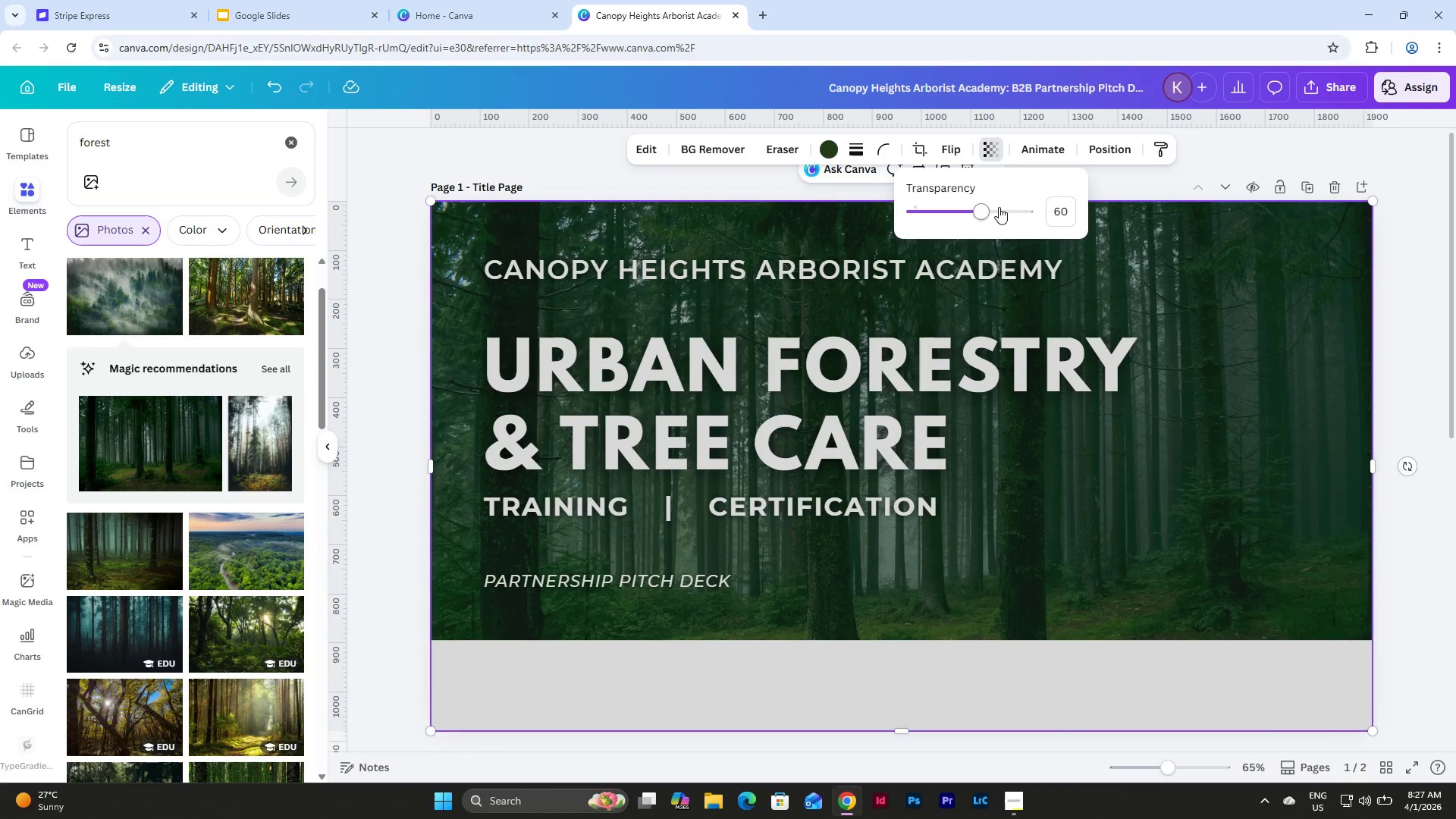 
left_click_drag(start_coordinate=[983, 206], to_coordinate=[970, 211])
 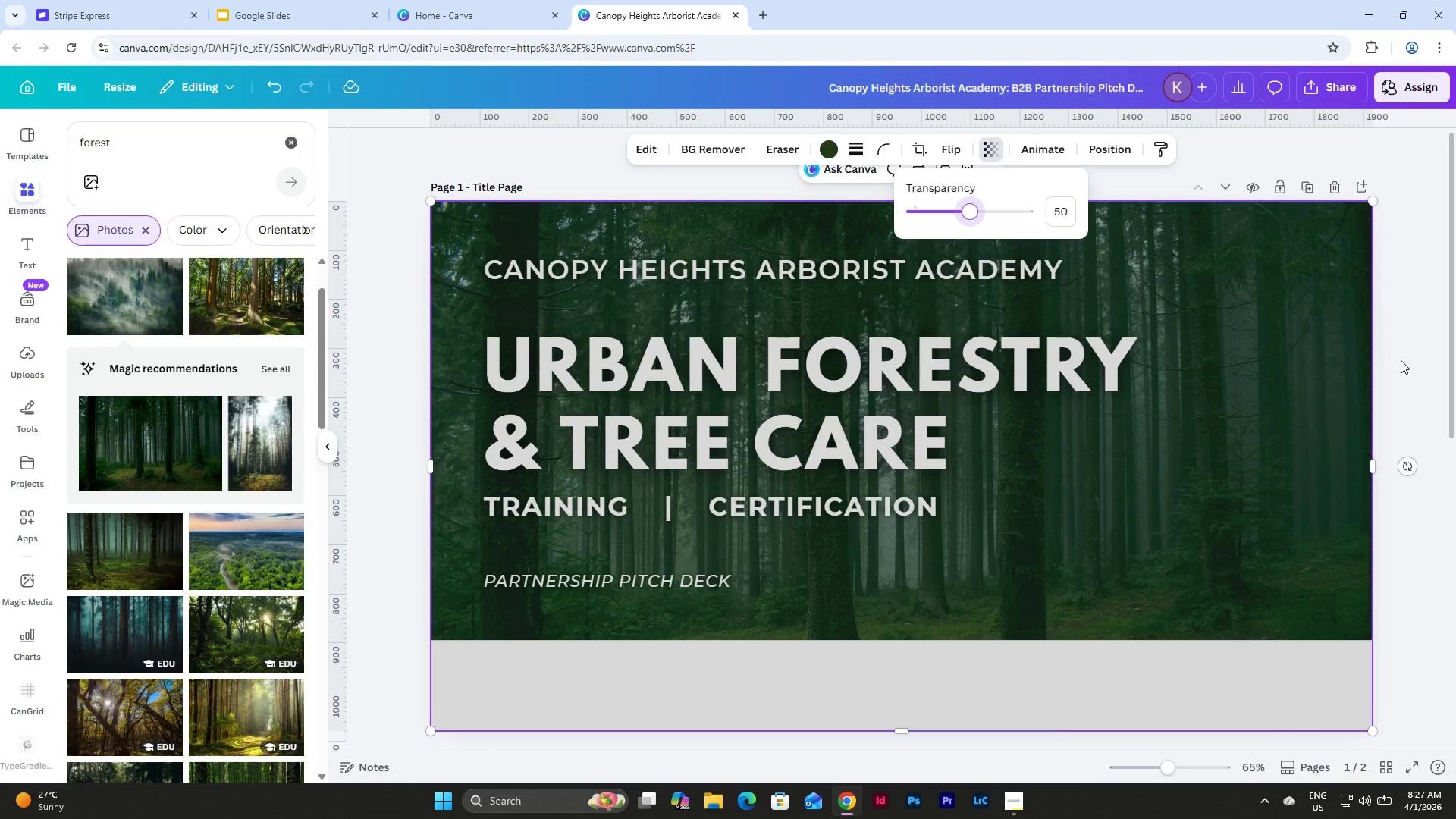 
left_click([1404, 359])
 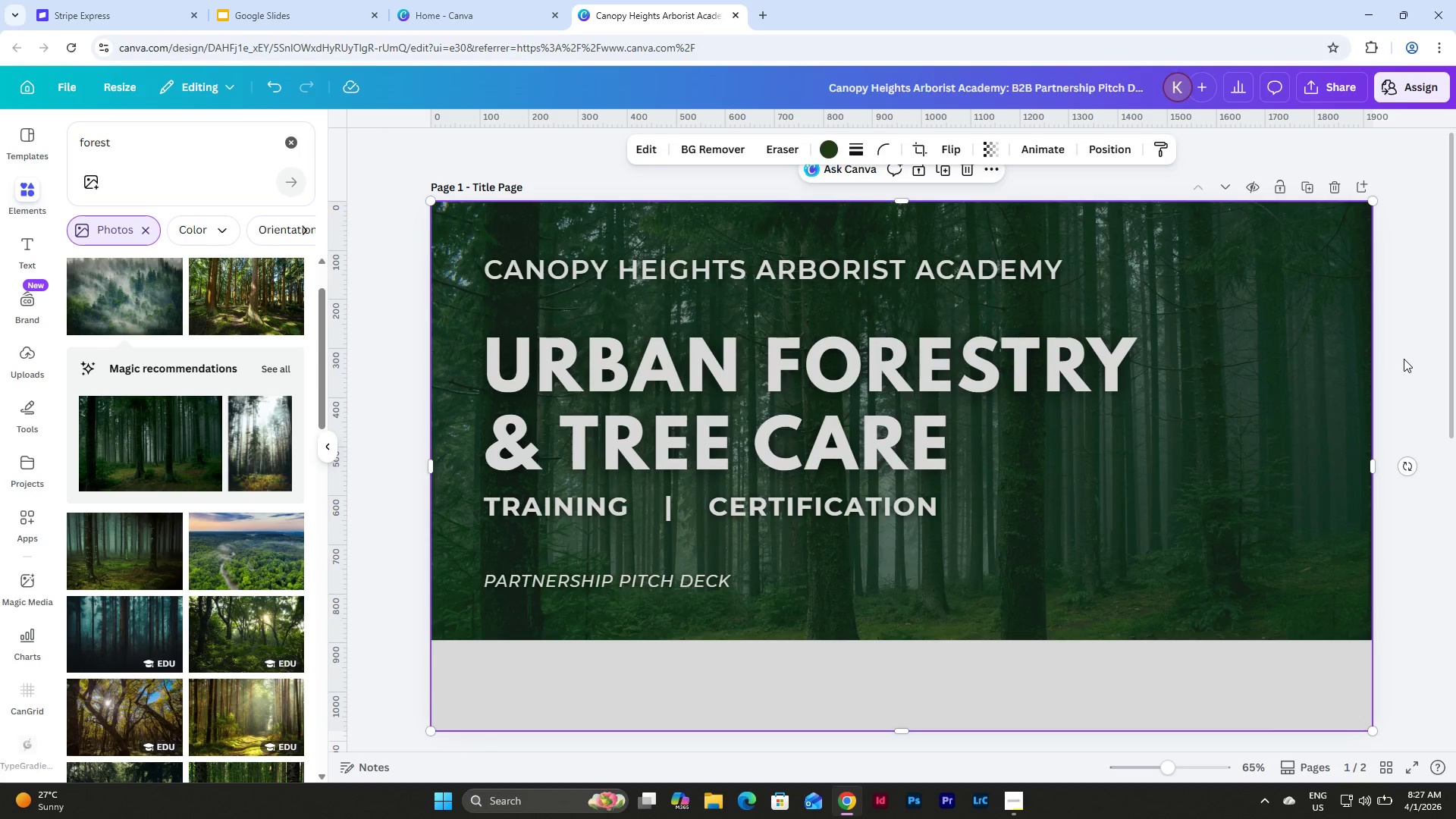 
left_click([1404, 359])
 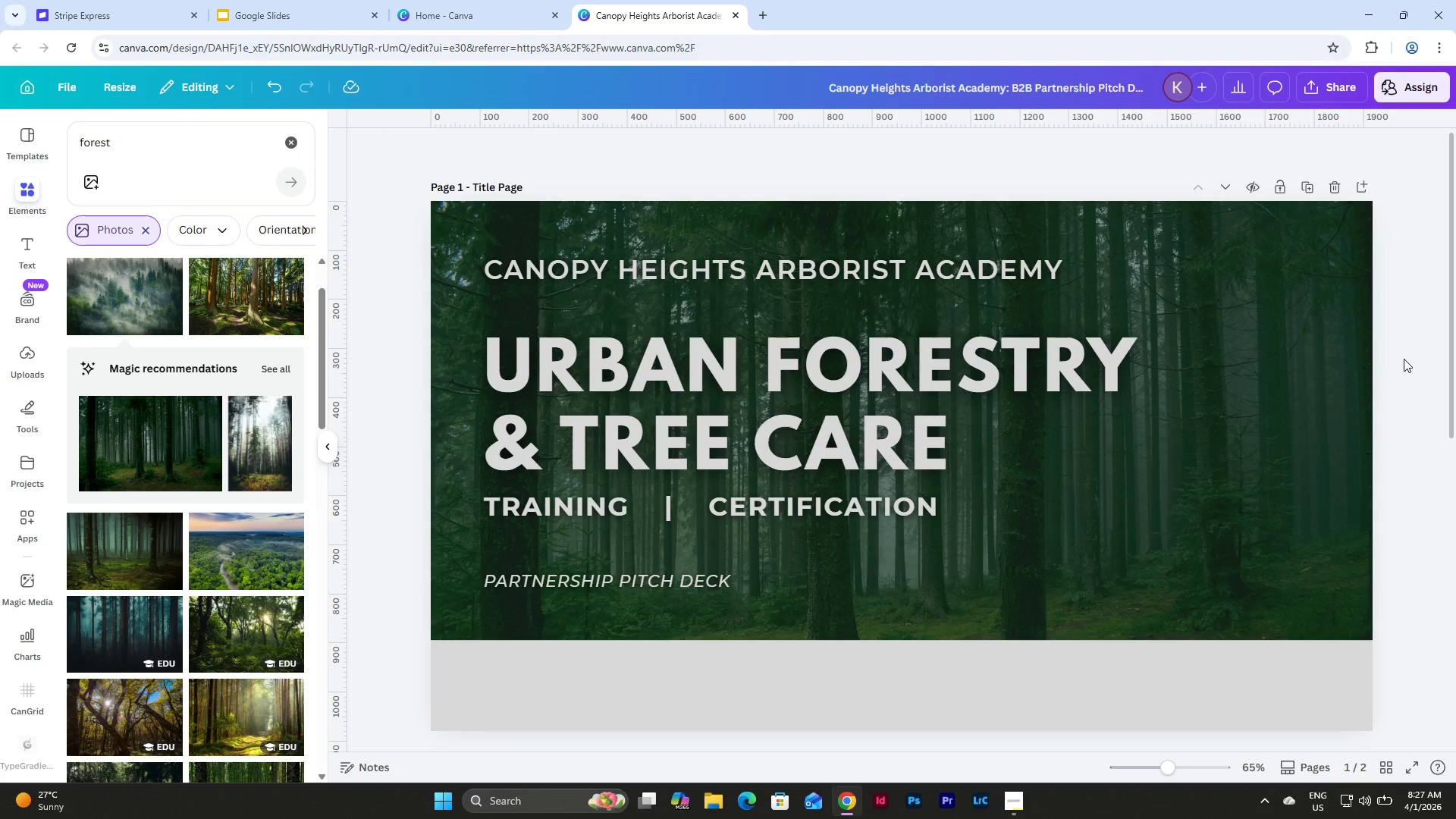 
scroll: coordinate [1404, 359], scroll_direction: down, amount: 2.0
 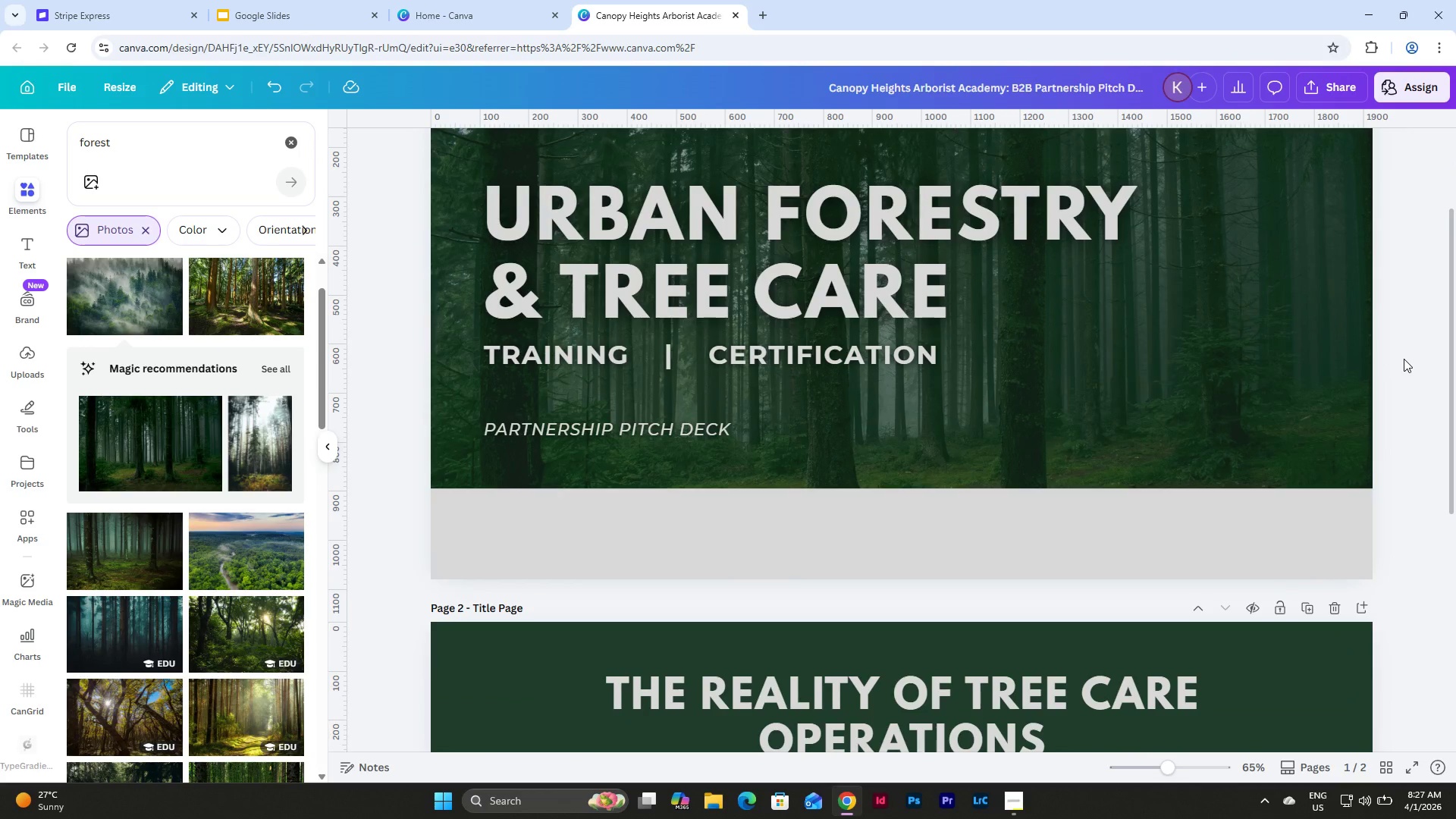 
scroll: coordinate [1404, 359], scroll_direction: up, amount: 2.0
 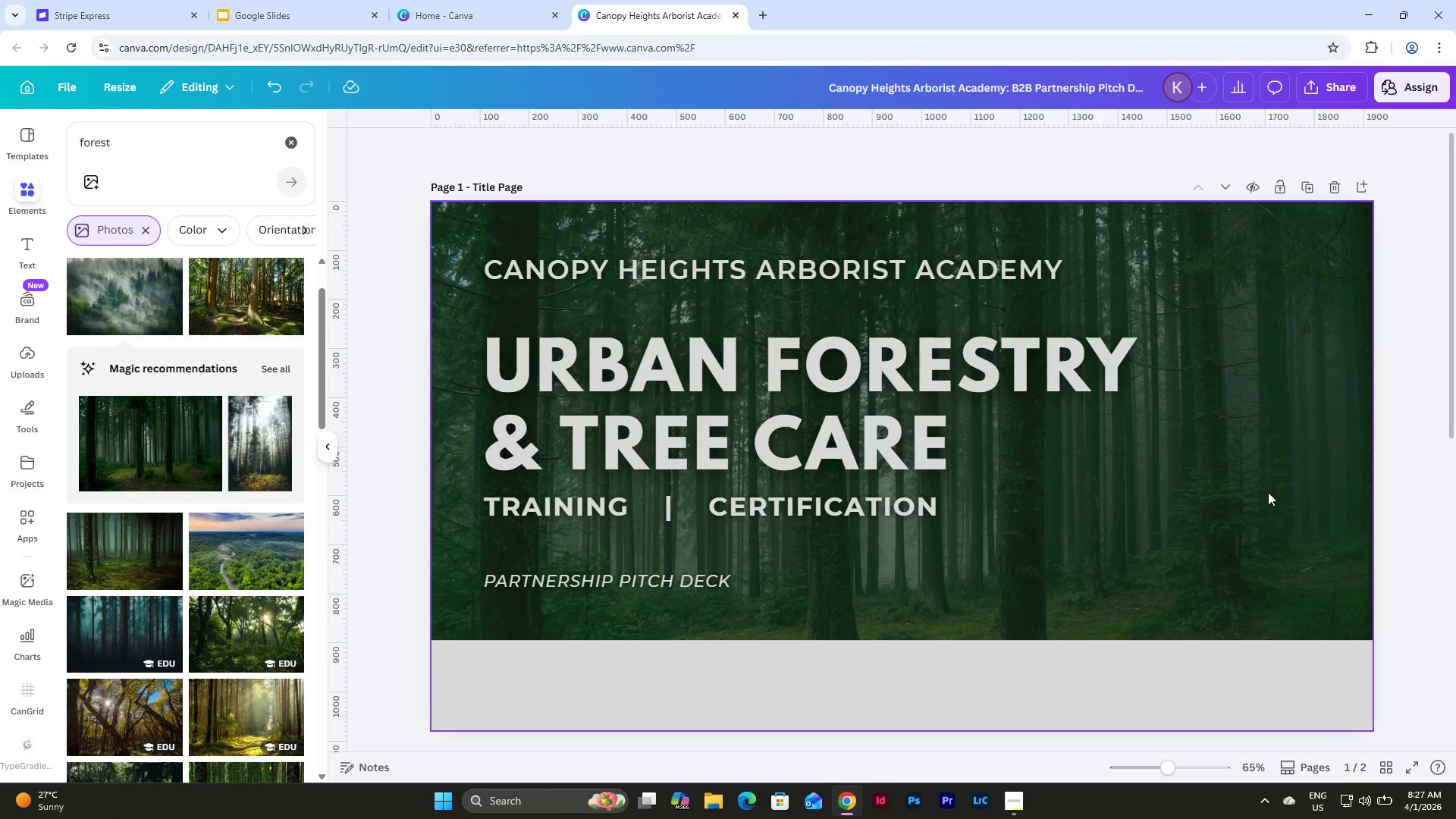 
left_click_drag(start_coordinate=[1132, 606], to_coordinate=[469, 249])
 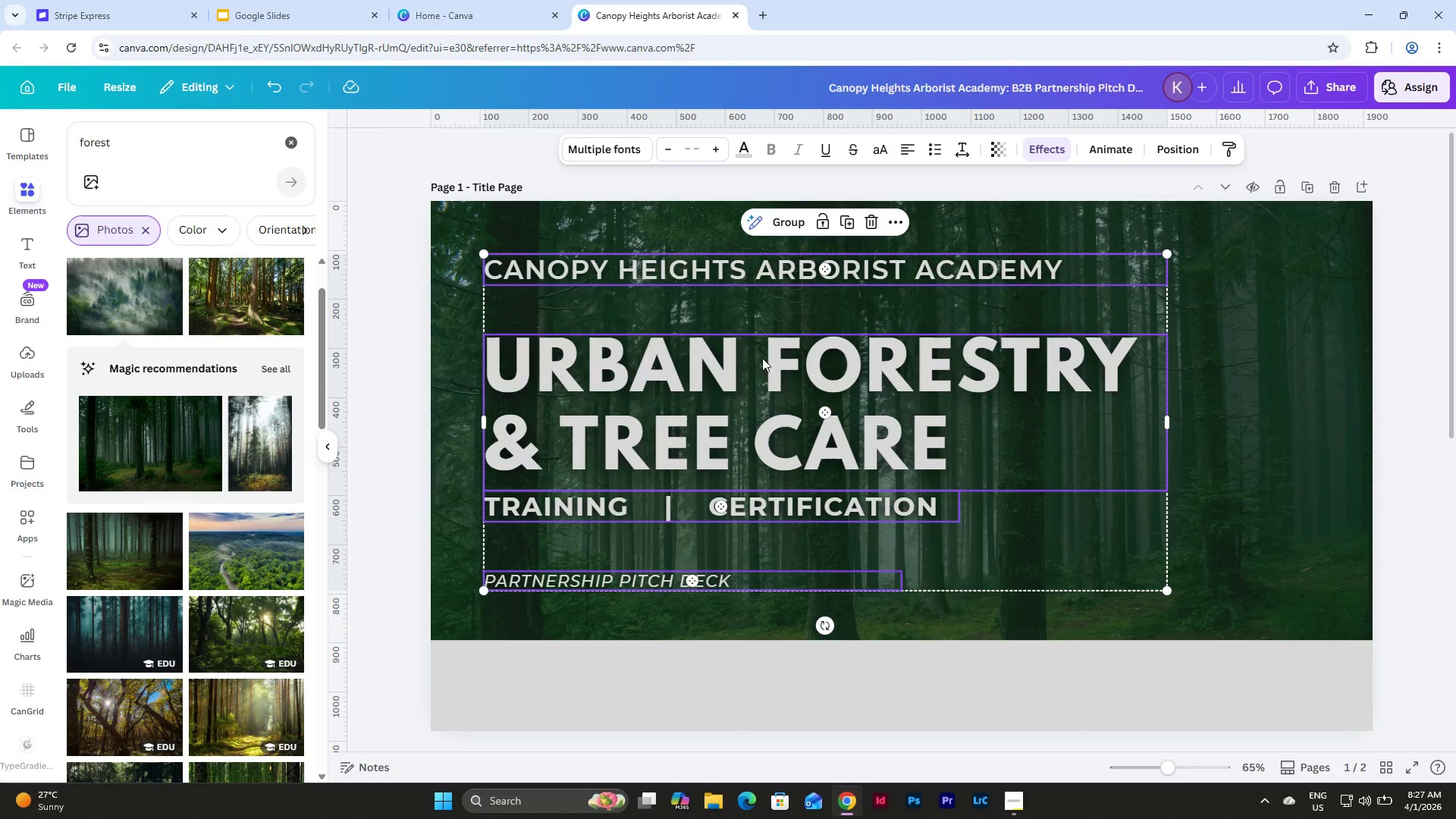 
left_click_drag(start_coordinate=[770, 374], to_coordinate=[849, 376])
 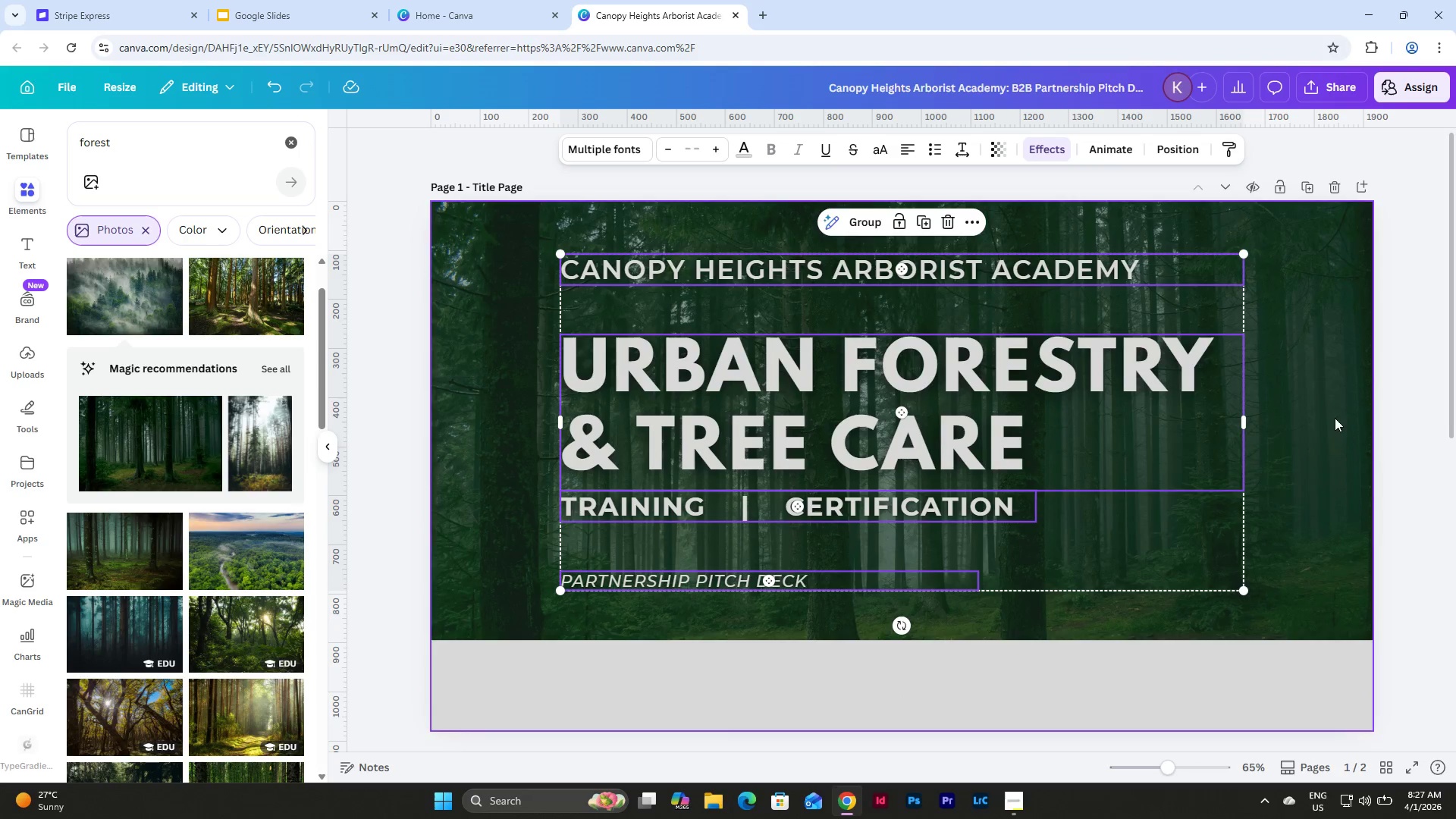 
left_click([1391, 395])
 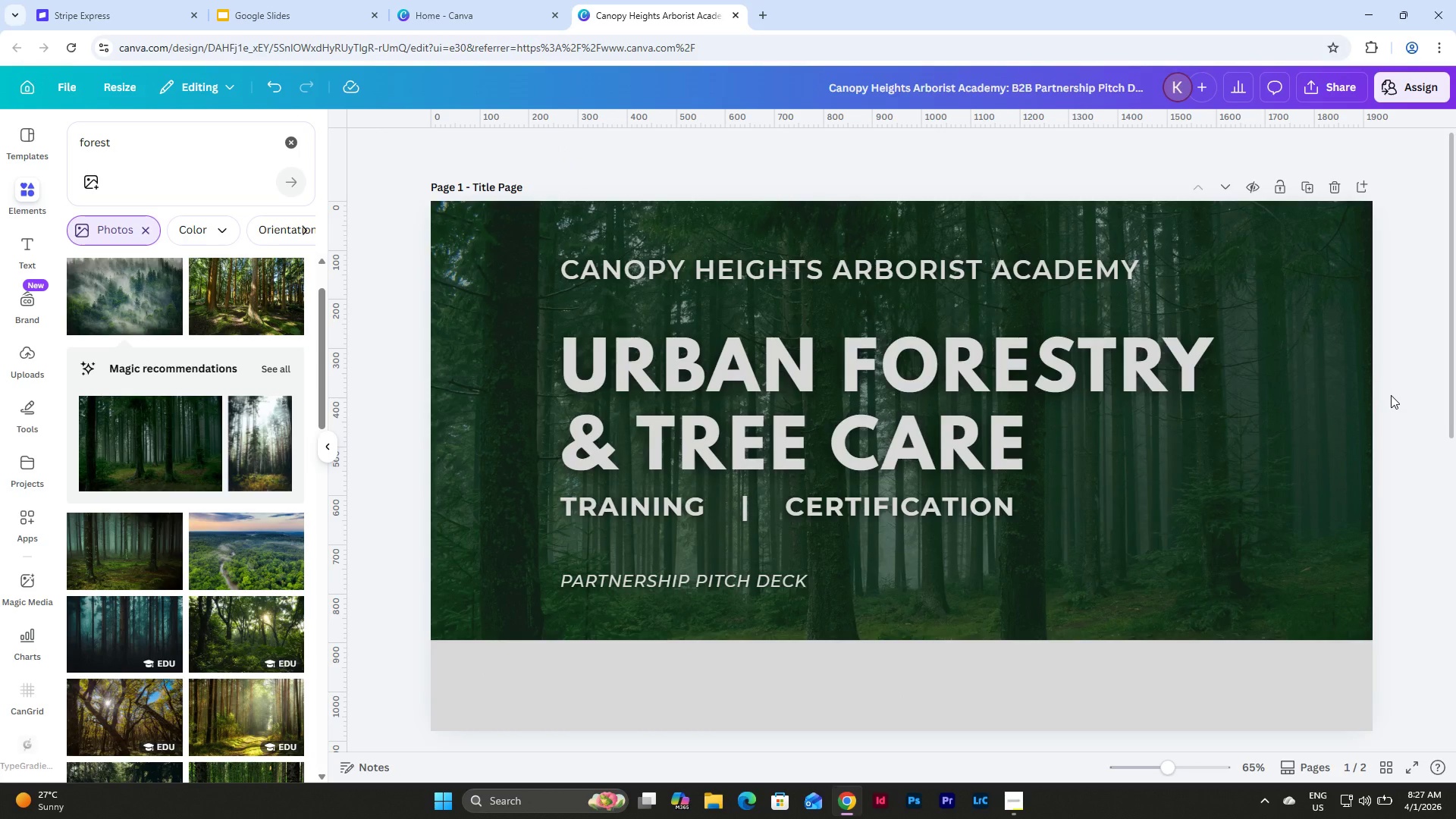 
scroll: coordinate [1391, 395], scroll_direction: up, amount: 1.0
 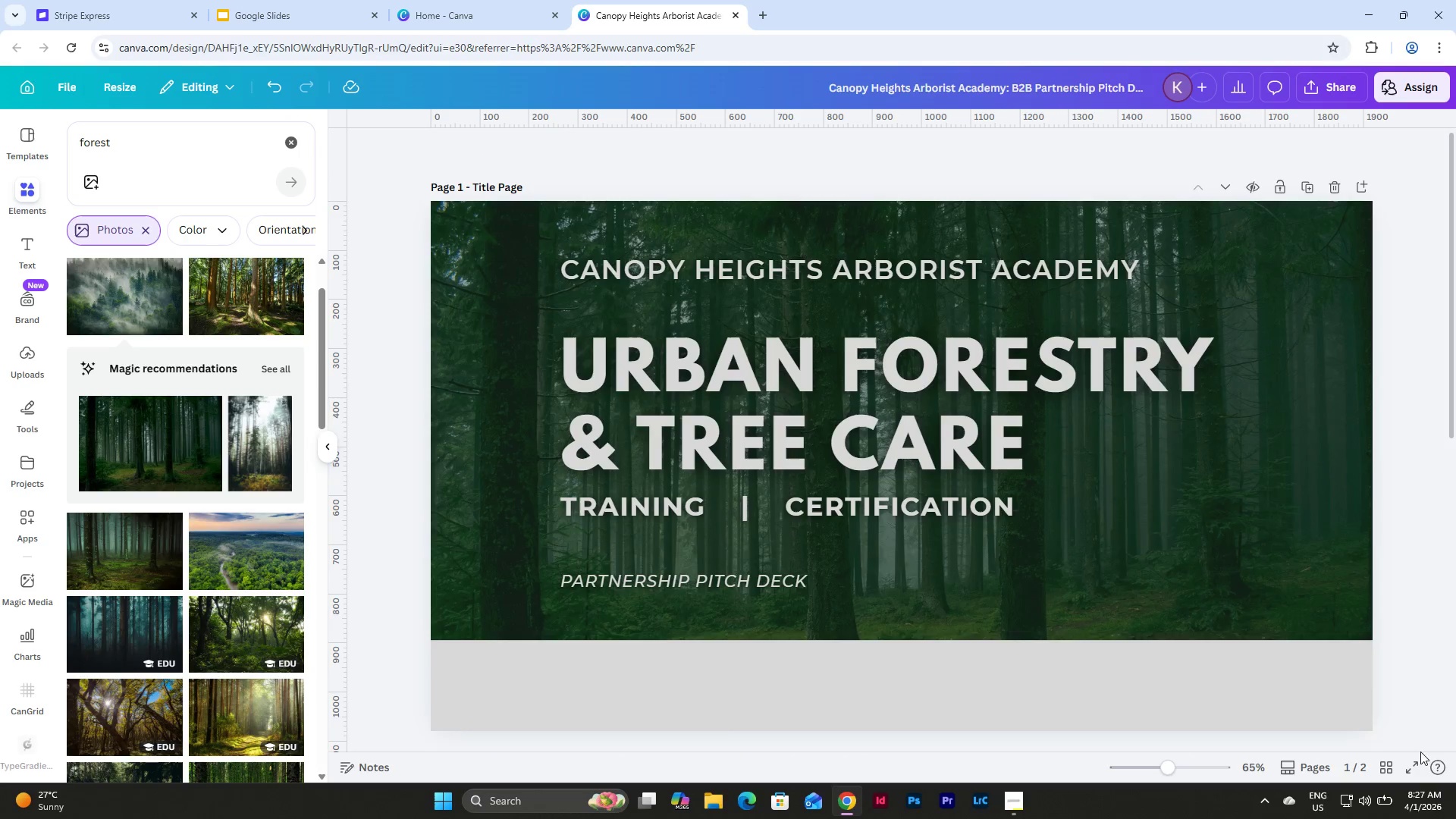 
left_click([1395, 774])
 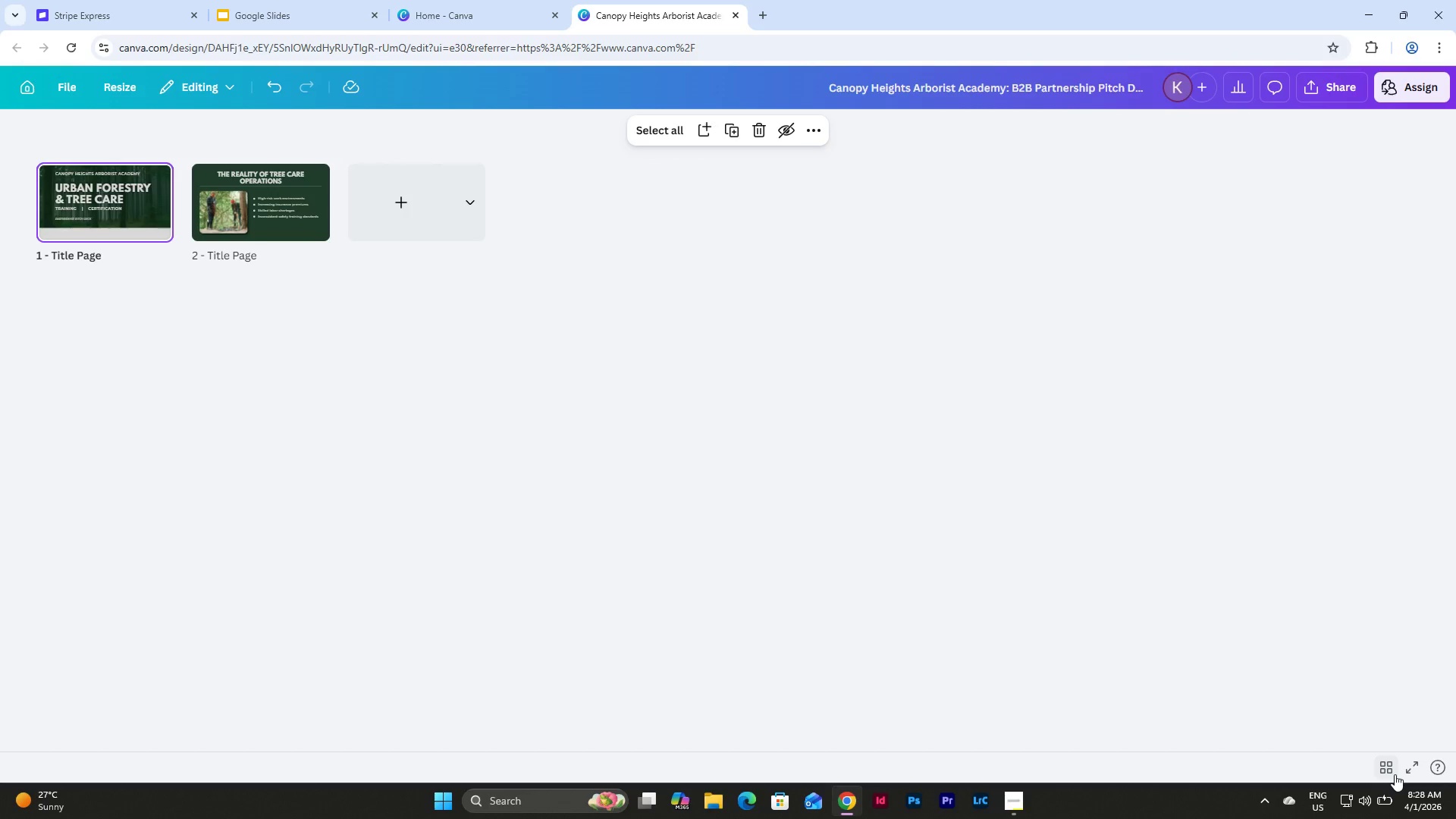 
left_click([1395, 774])
 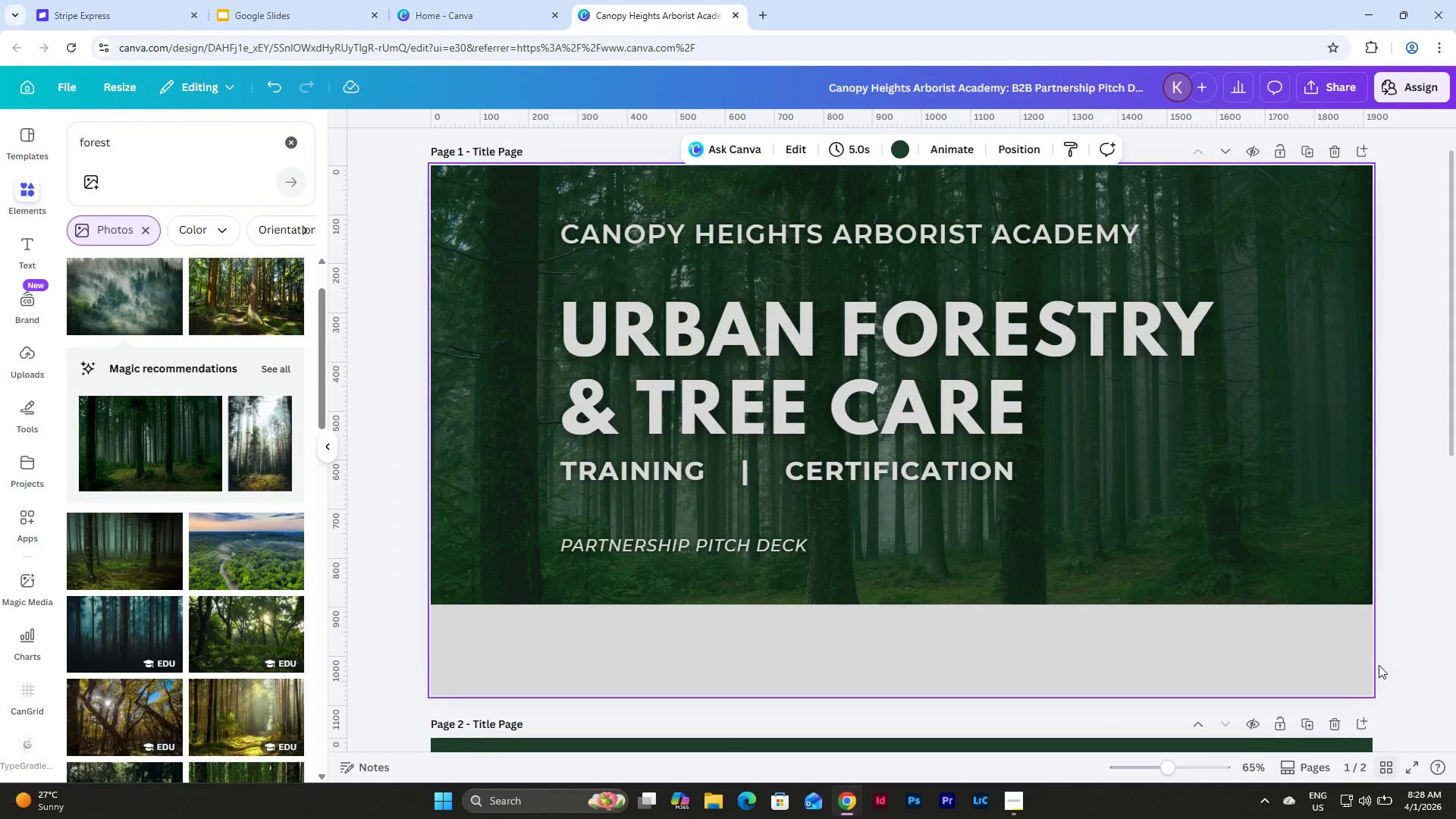 
key(Control+Z)
 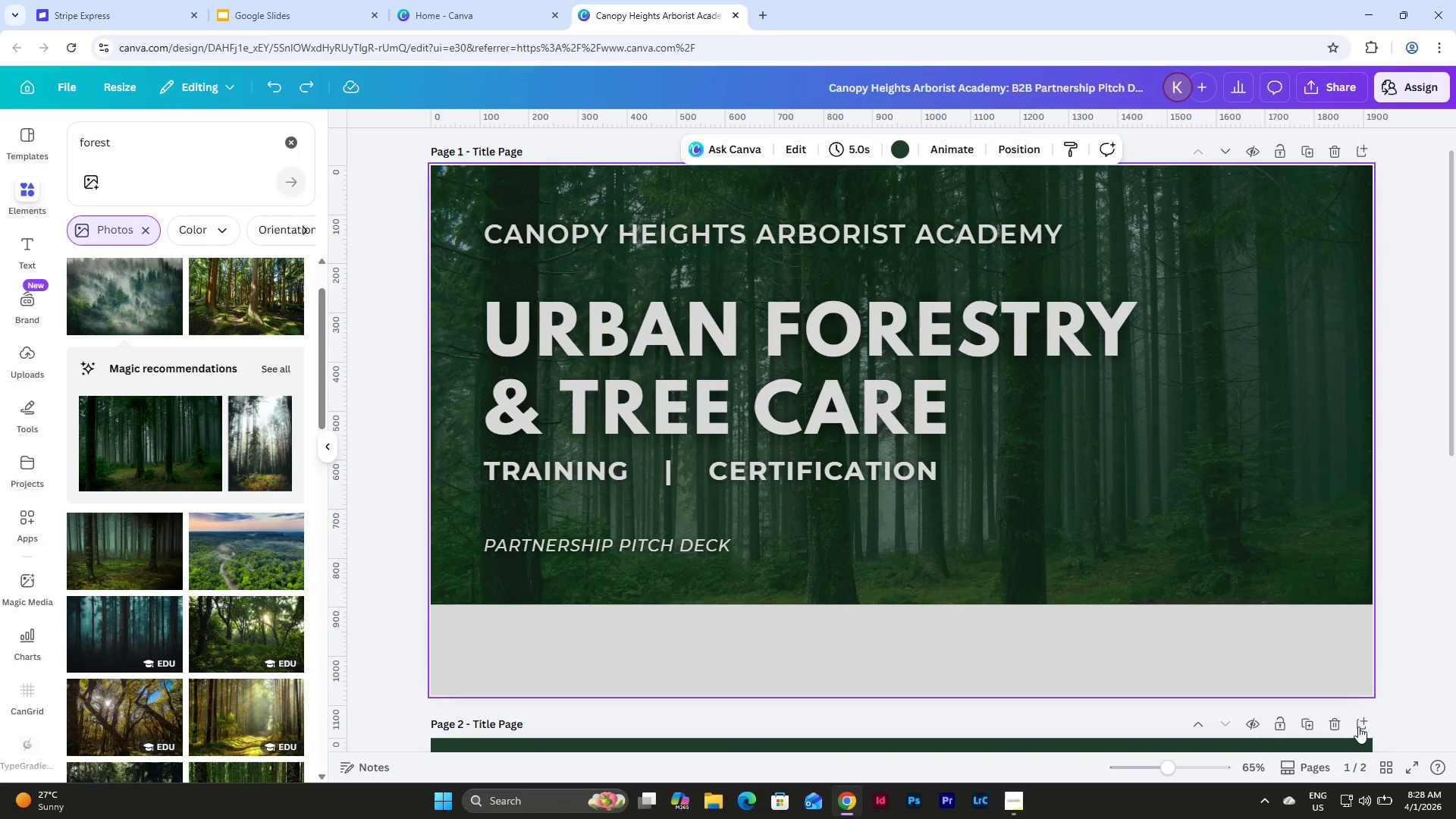 
left_click([1388, 763])
 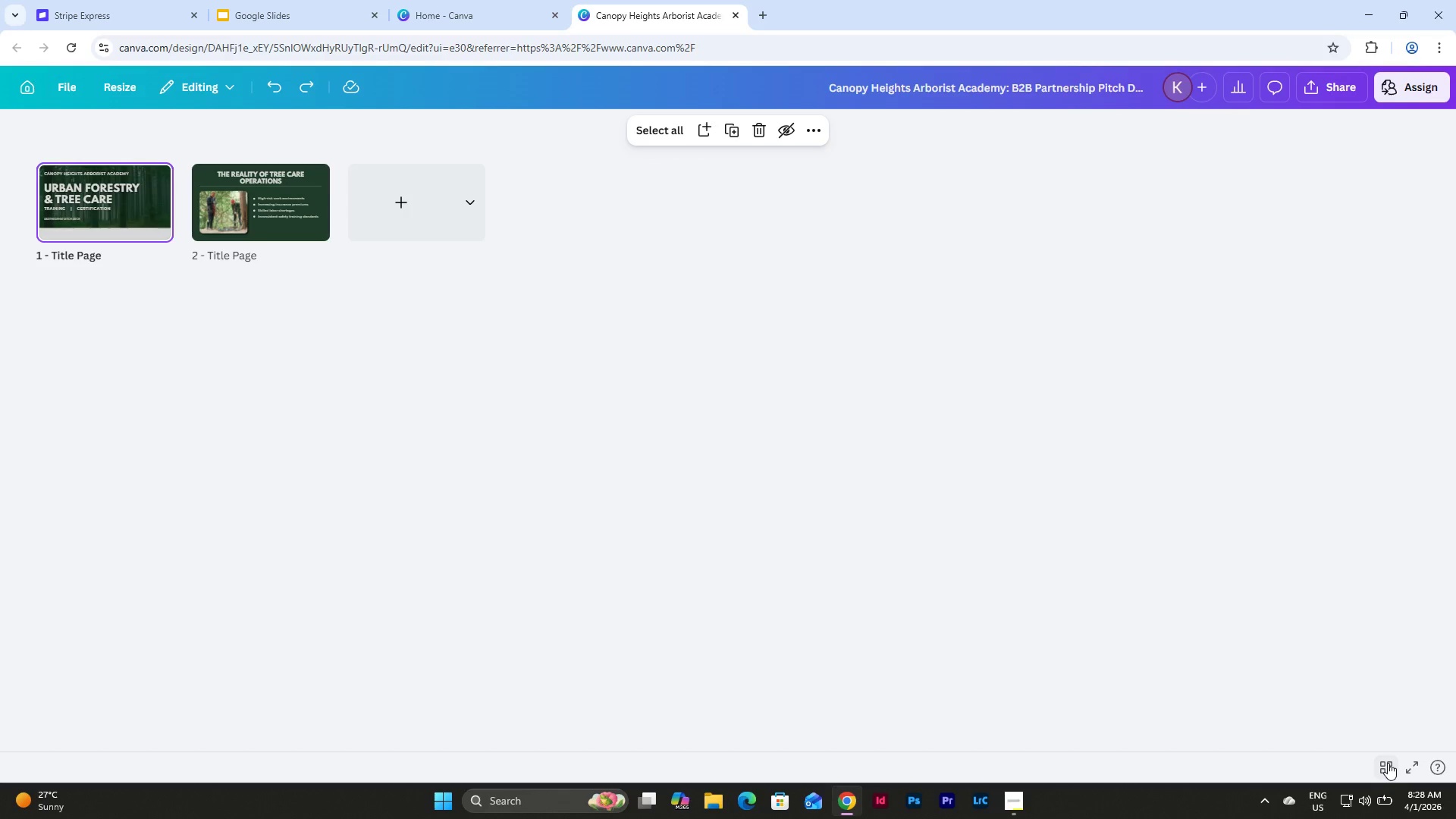 
left_click([1388, 763])
 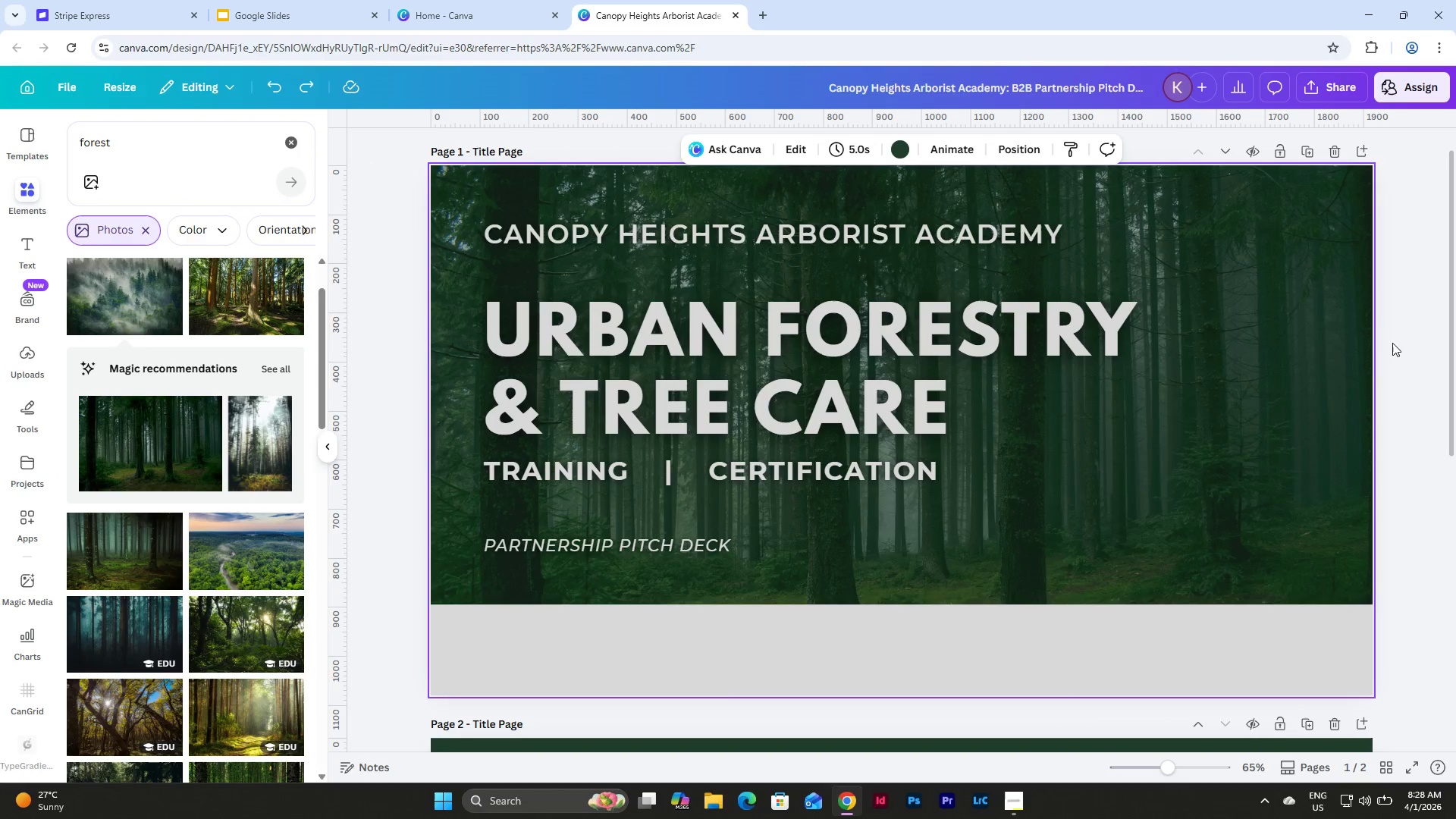 
left_click([1405, 308])
 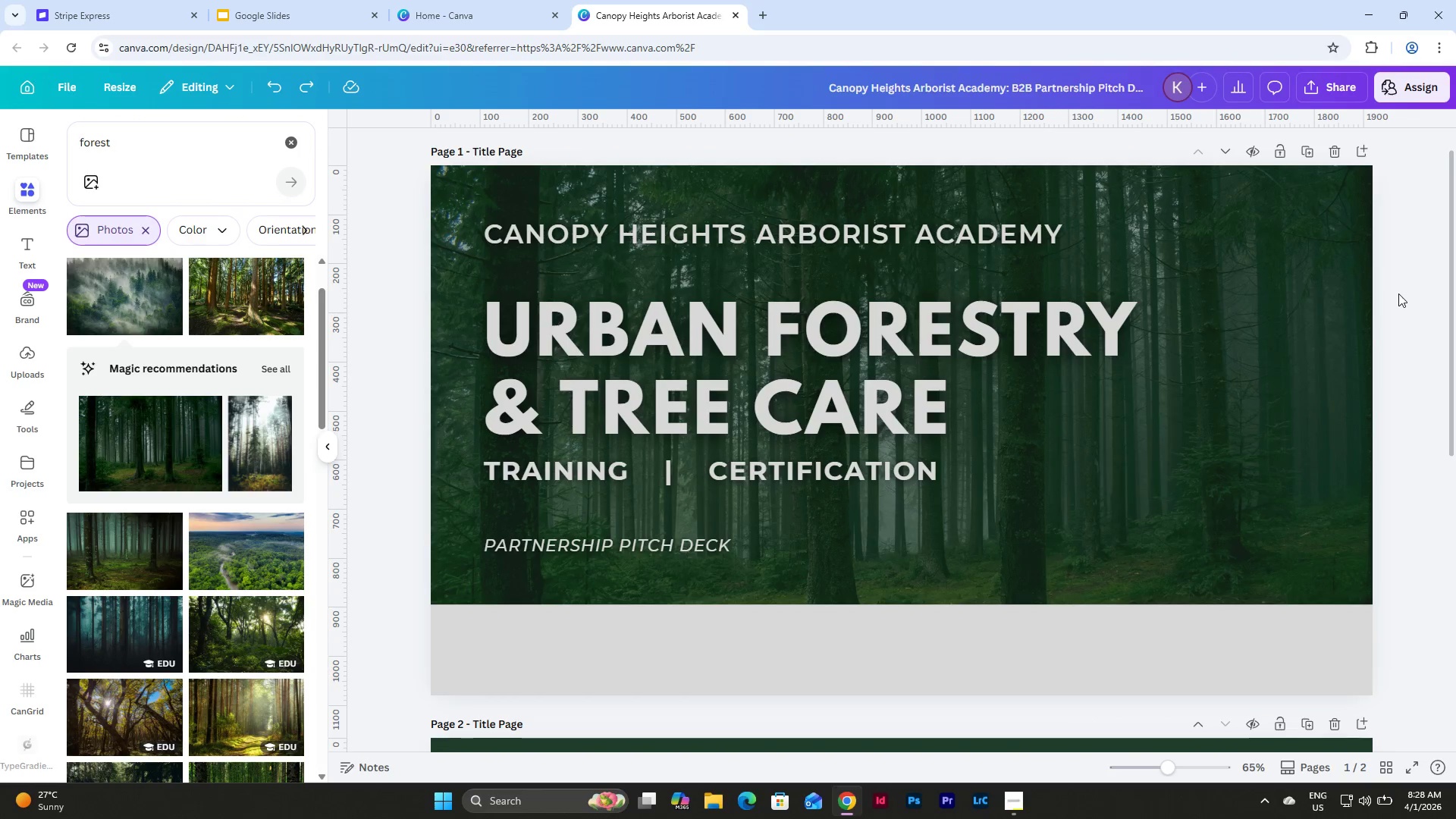 
scroll: coordinate [1398, 293], scroll_direction: up, amount: 2.0
 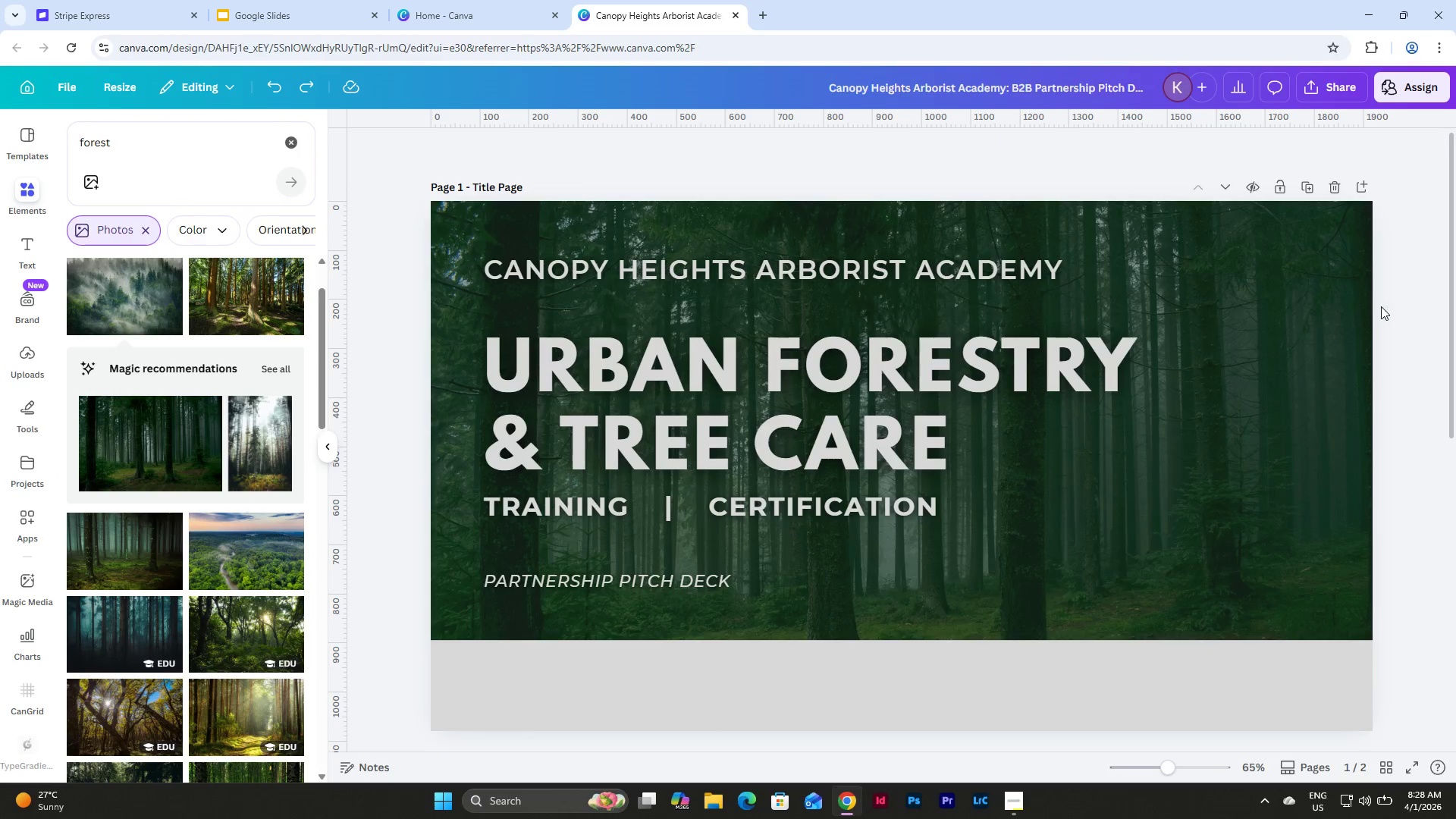 
scroll: coordinate [1359, 288], scroll_direction: down, amount: 2.0
 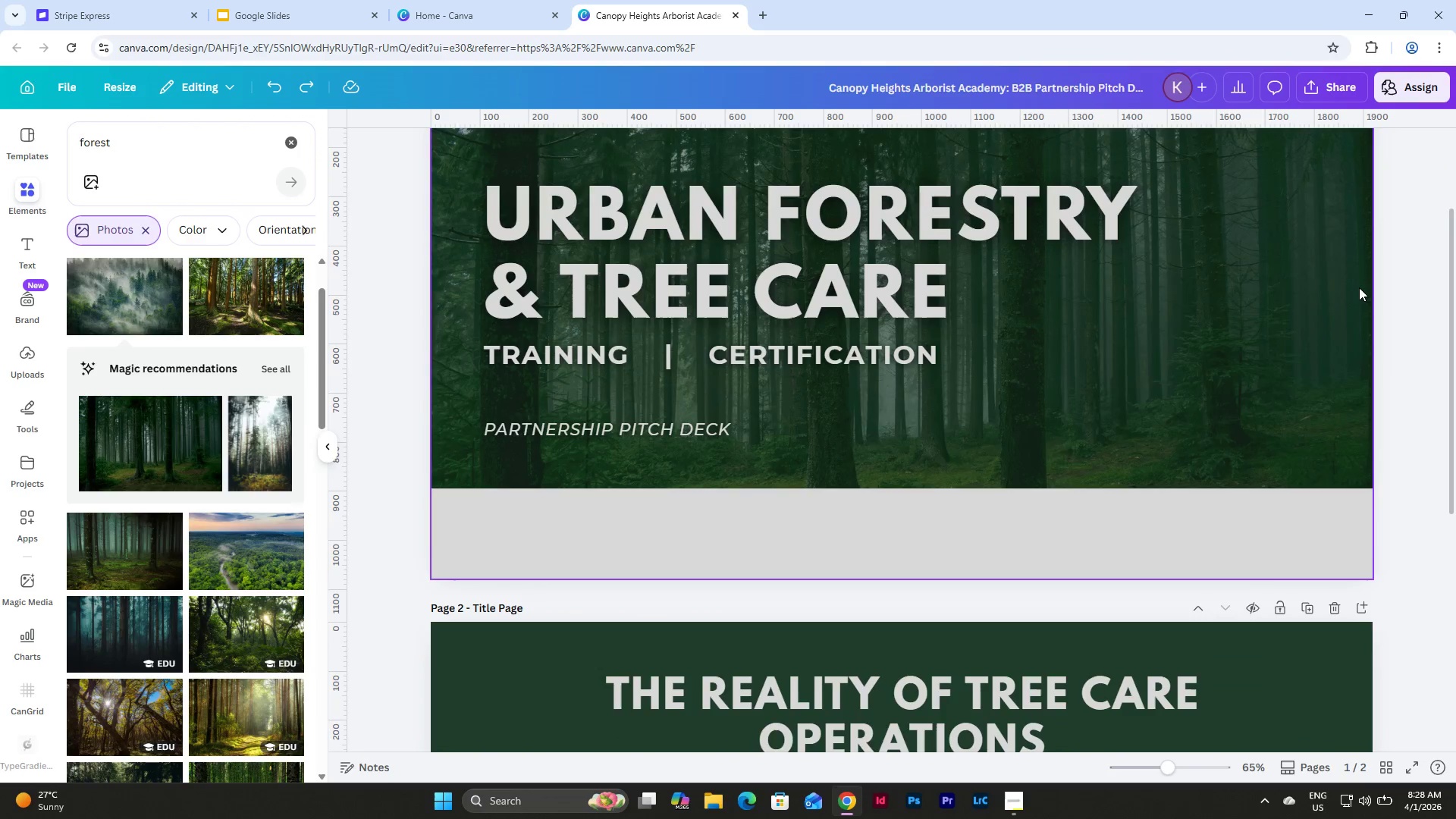 
scroll: coordinate [1360, 284], scroll_direction: up, amount: 2.0
 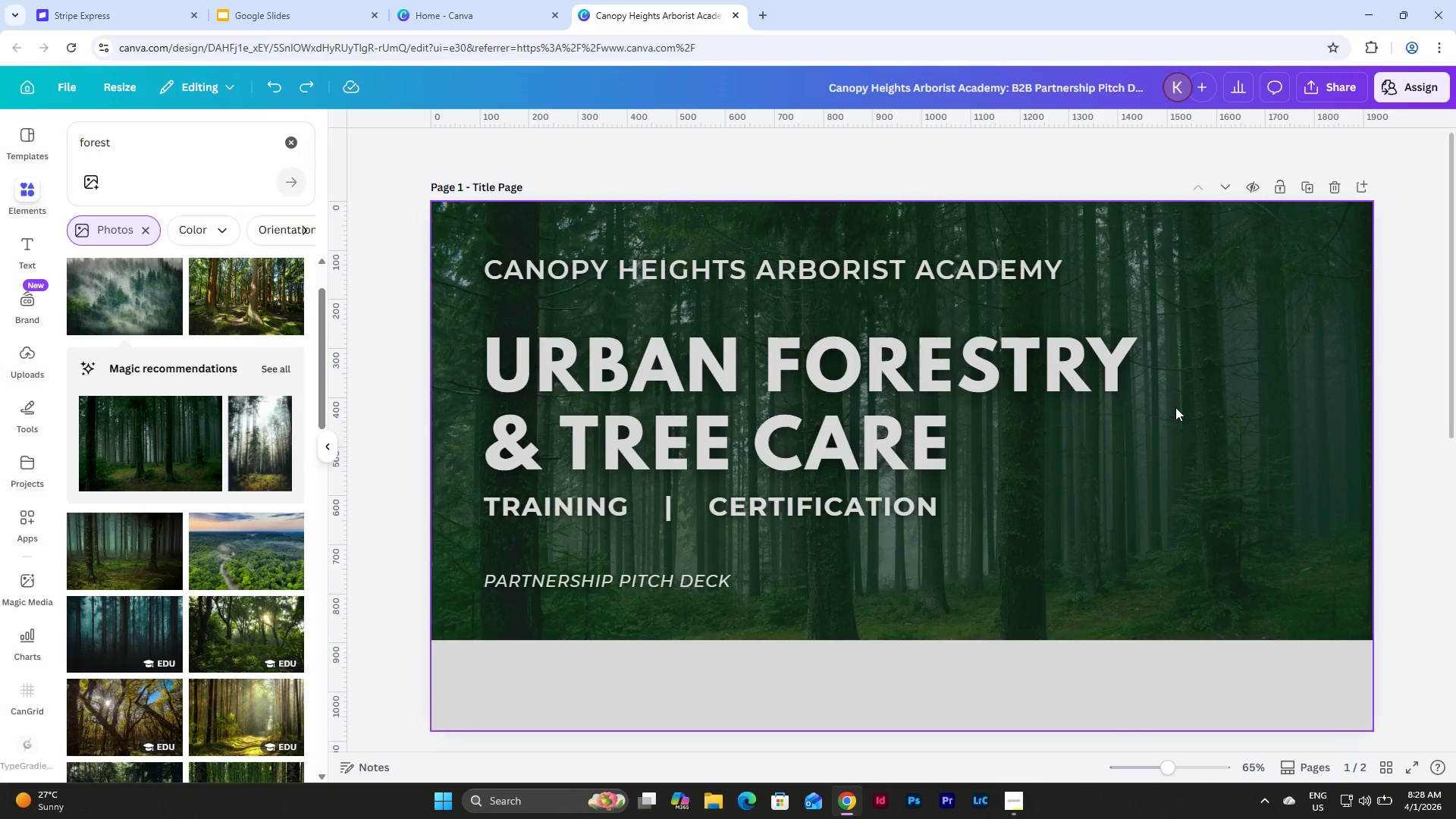 
left_click([1058, 683])
 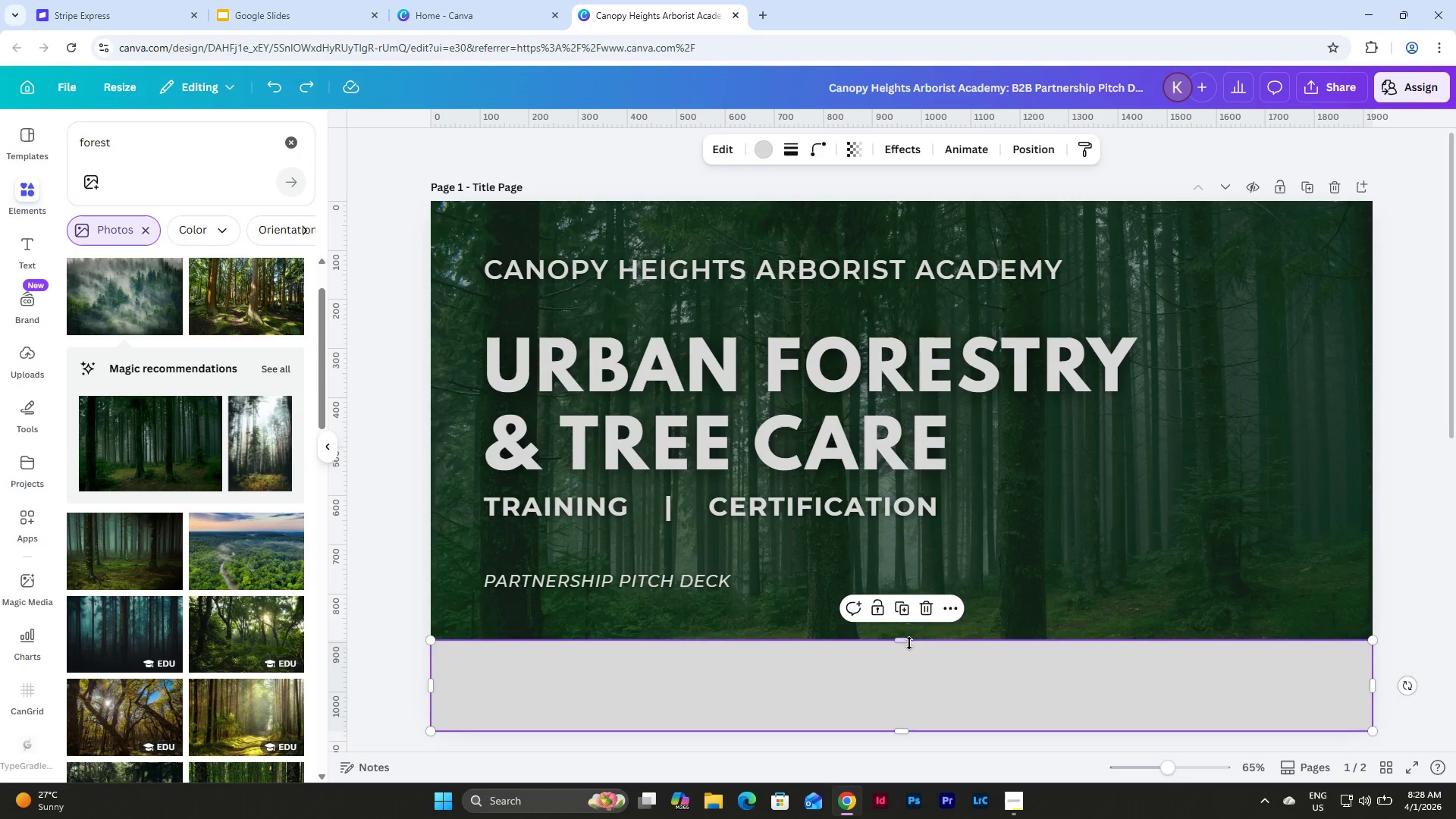 
left_click_drag(start_coordinate=[900, 641], to_coordinate=[906, 643])
 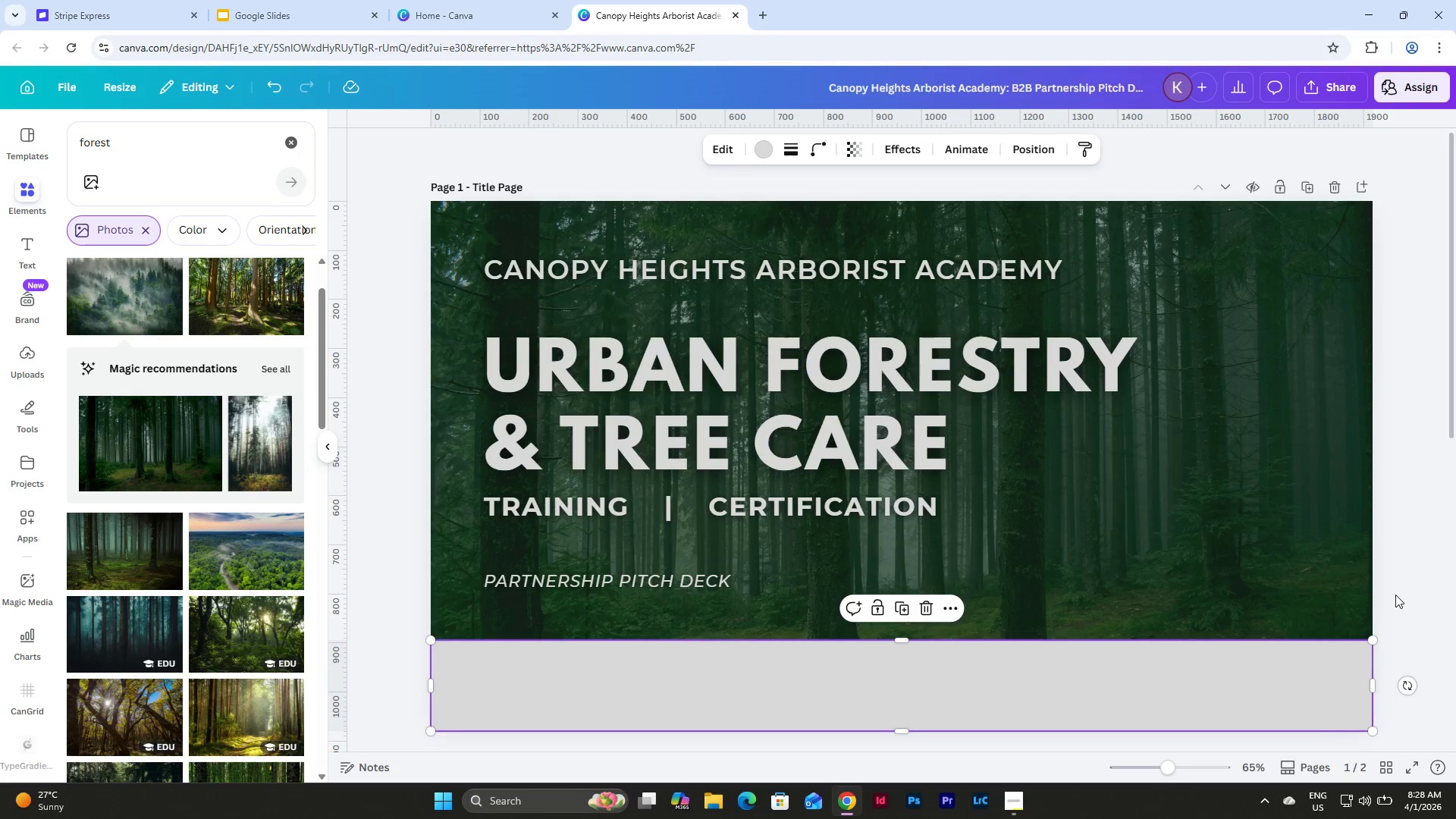 
left_click([1402, 597])
 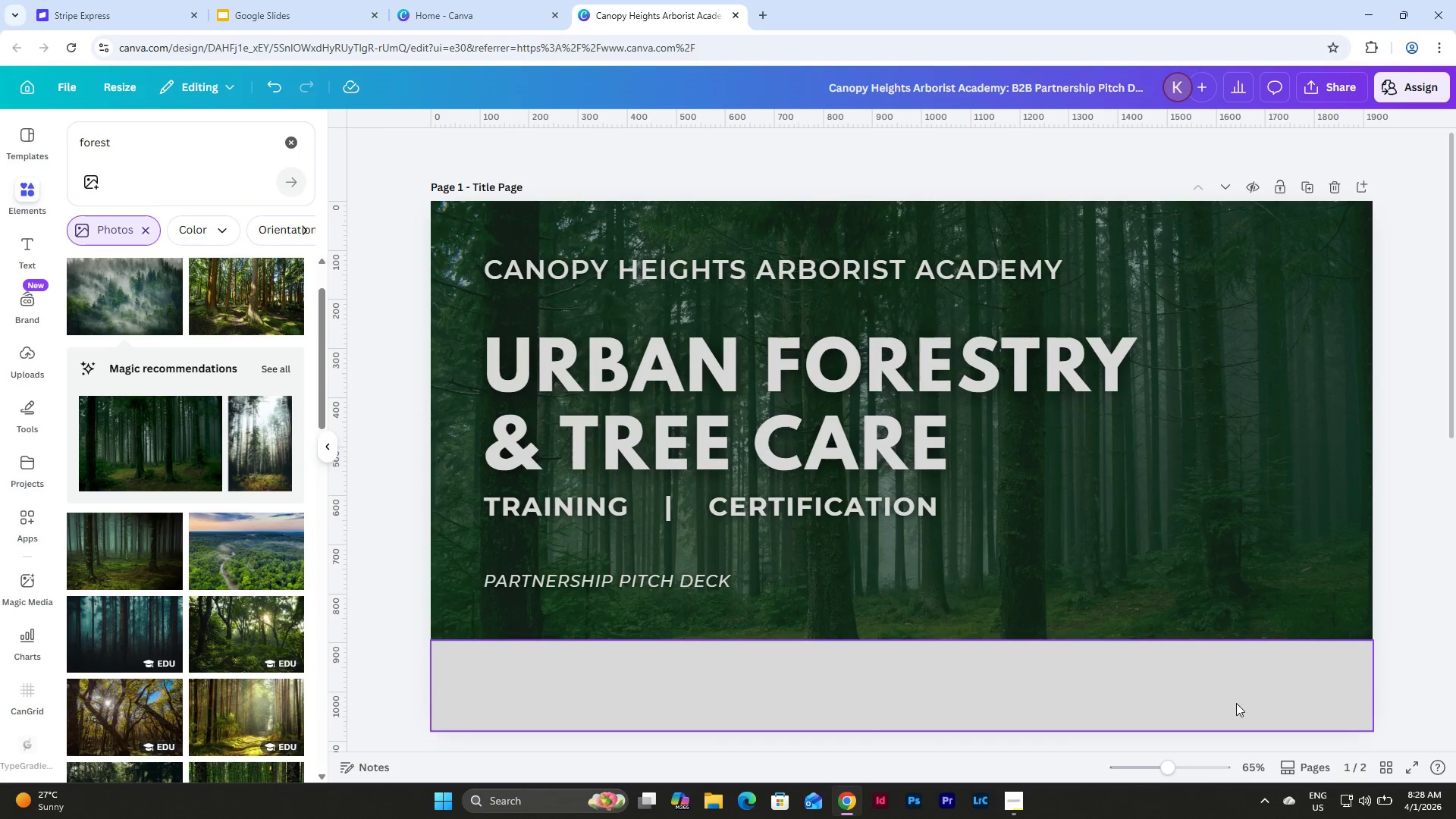 
left_click([1235, 704])
 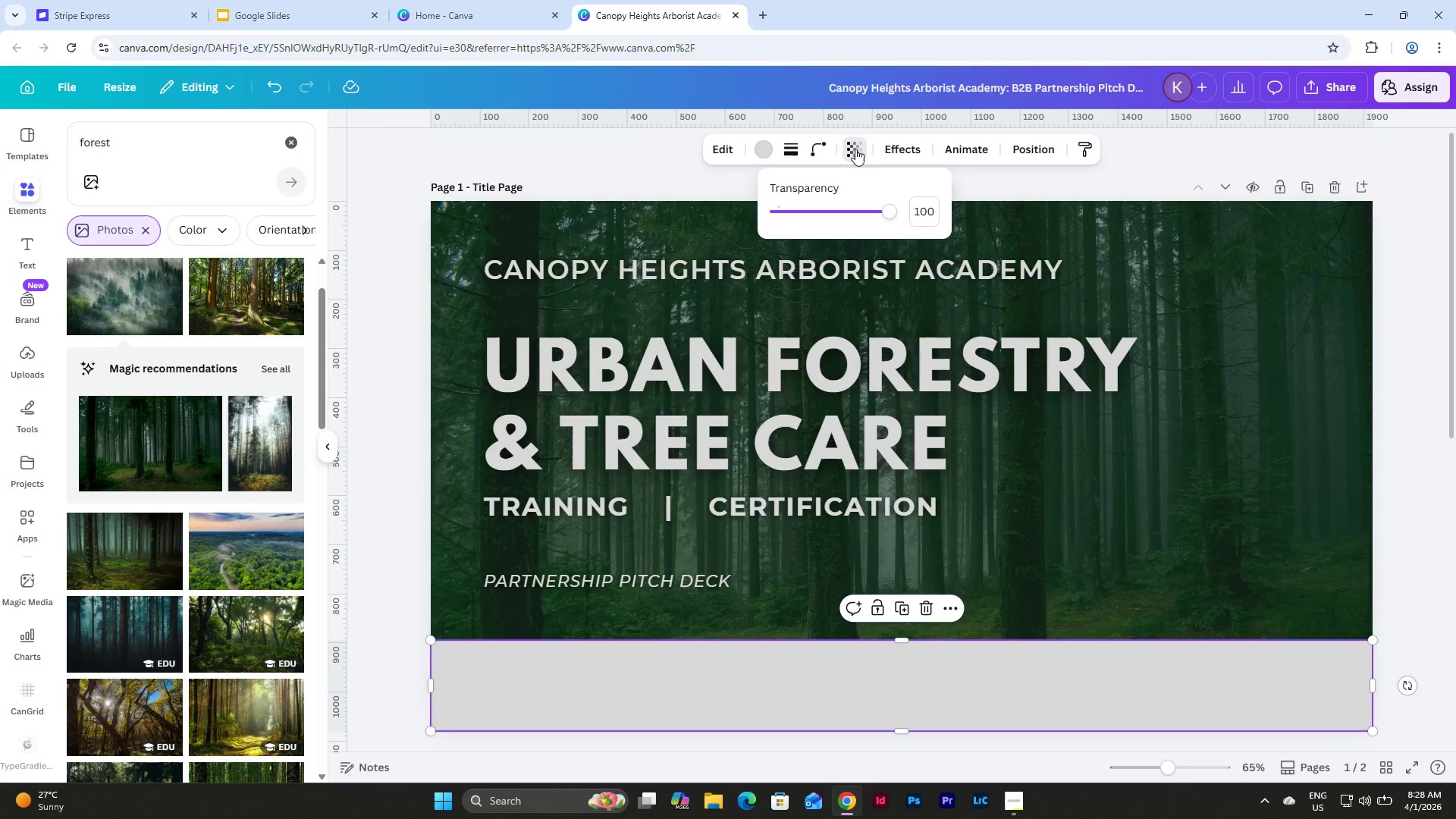 
left_click_drag(start_coordinate=[886, 207], to_coordinate=[851, 223])
 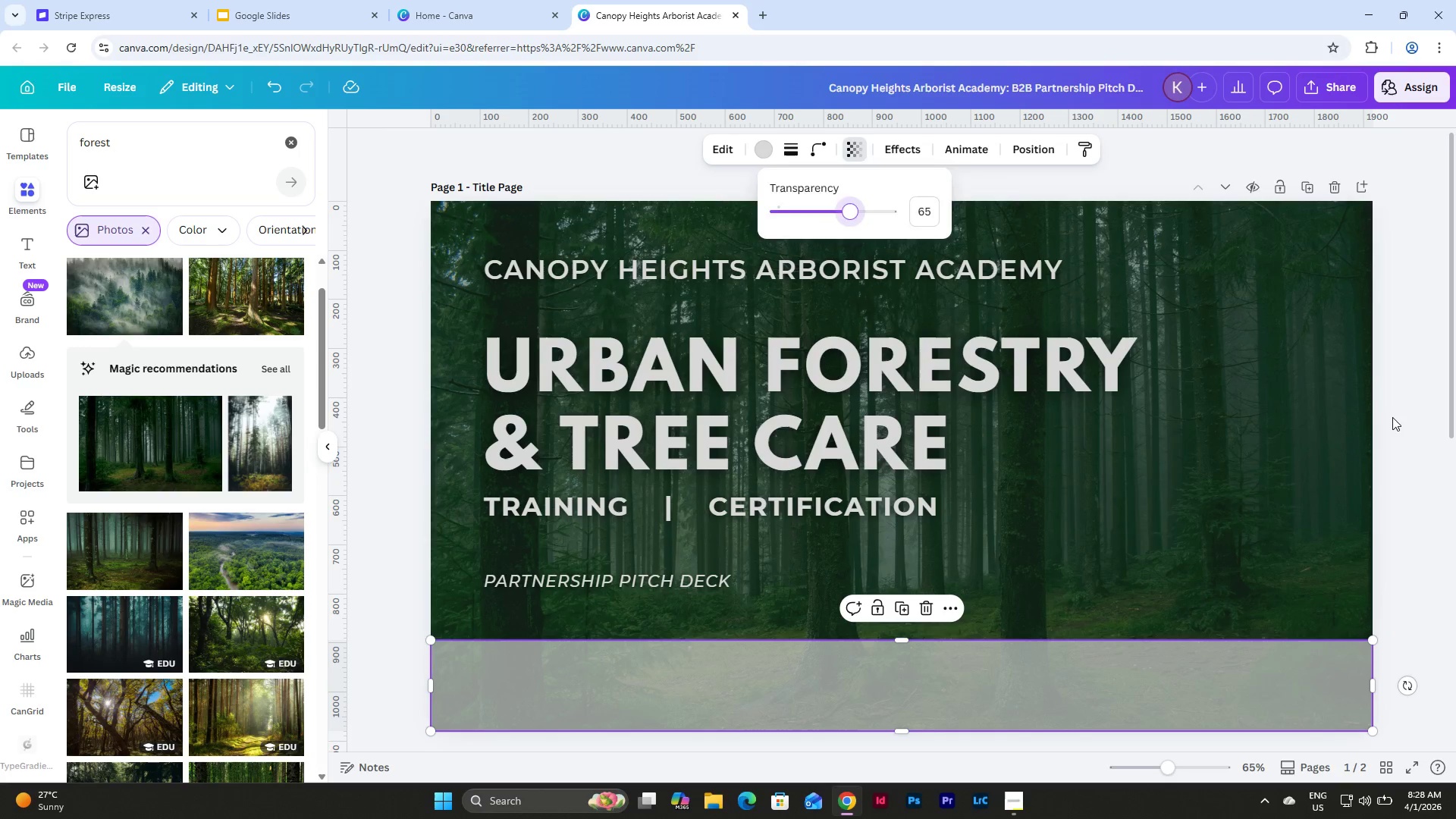 
double_click([1392, 417])
 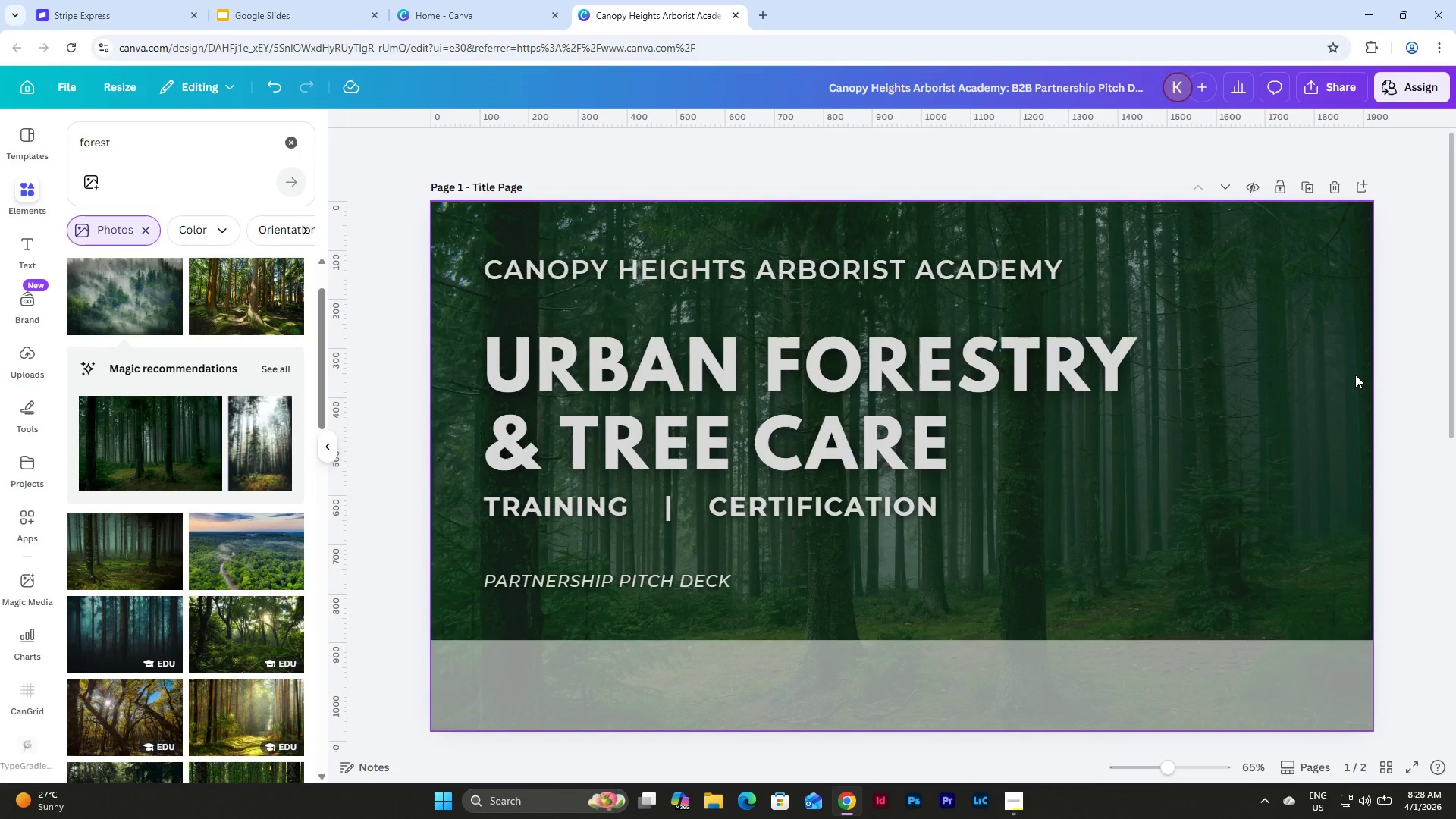 
scroll: coordinate [1355, 375], scroll_direction: down, amount: 2.0
 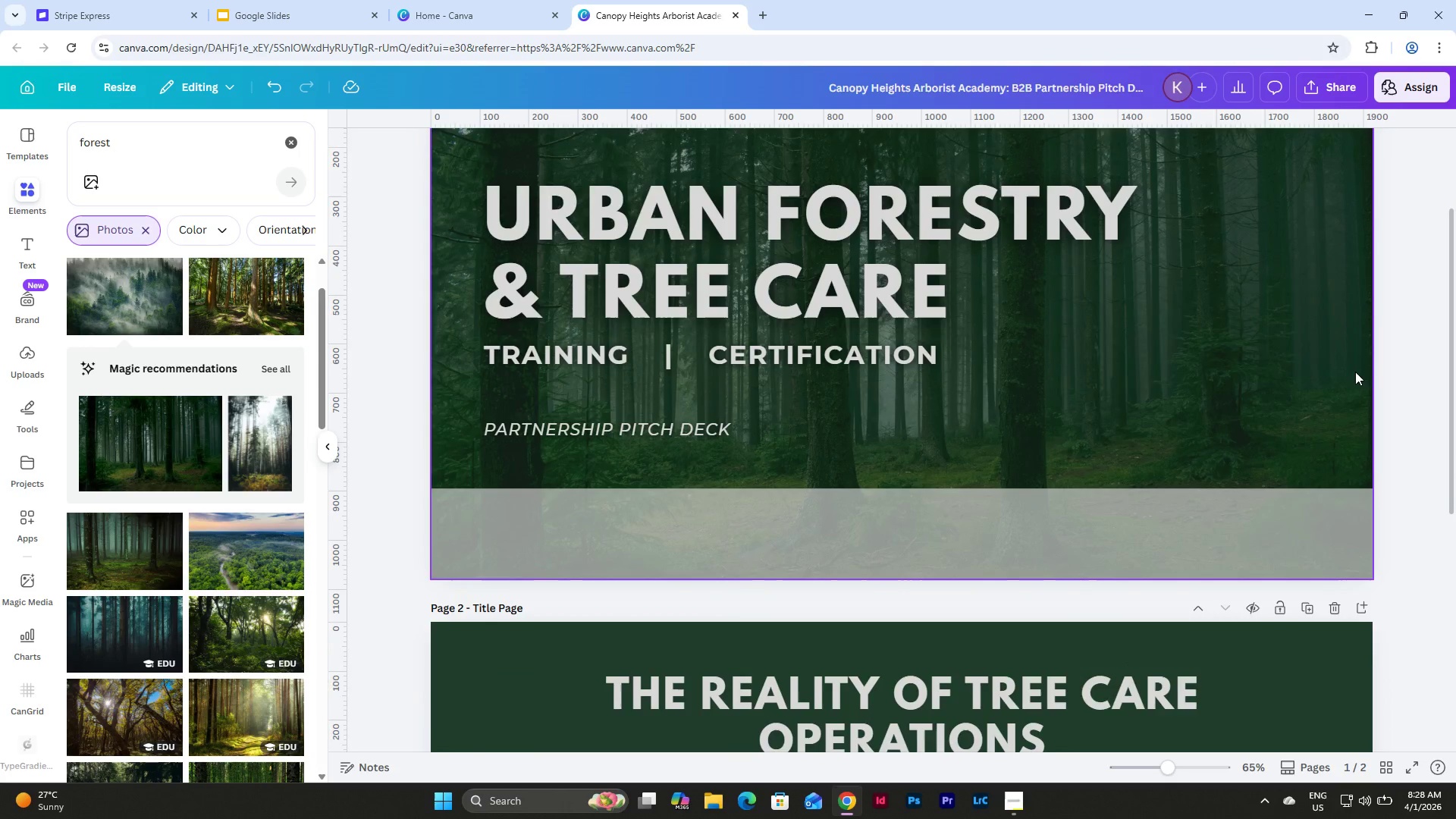 
scroll: coordinate [1355, 372], scroll_direction: up, amount: 2.0
 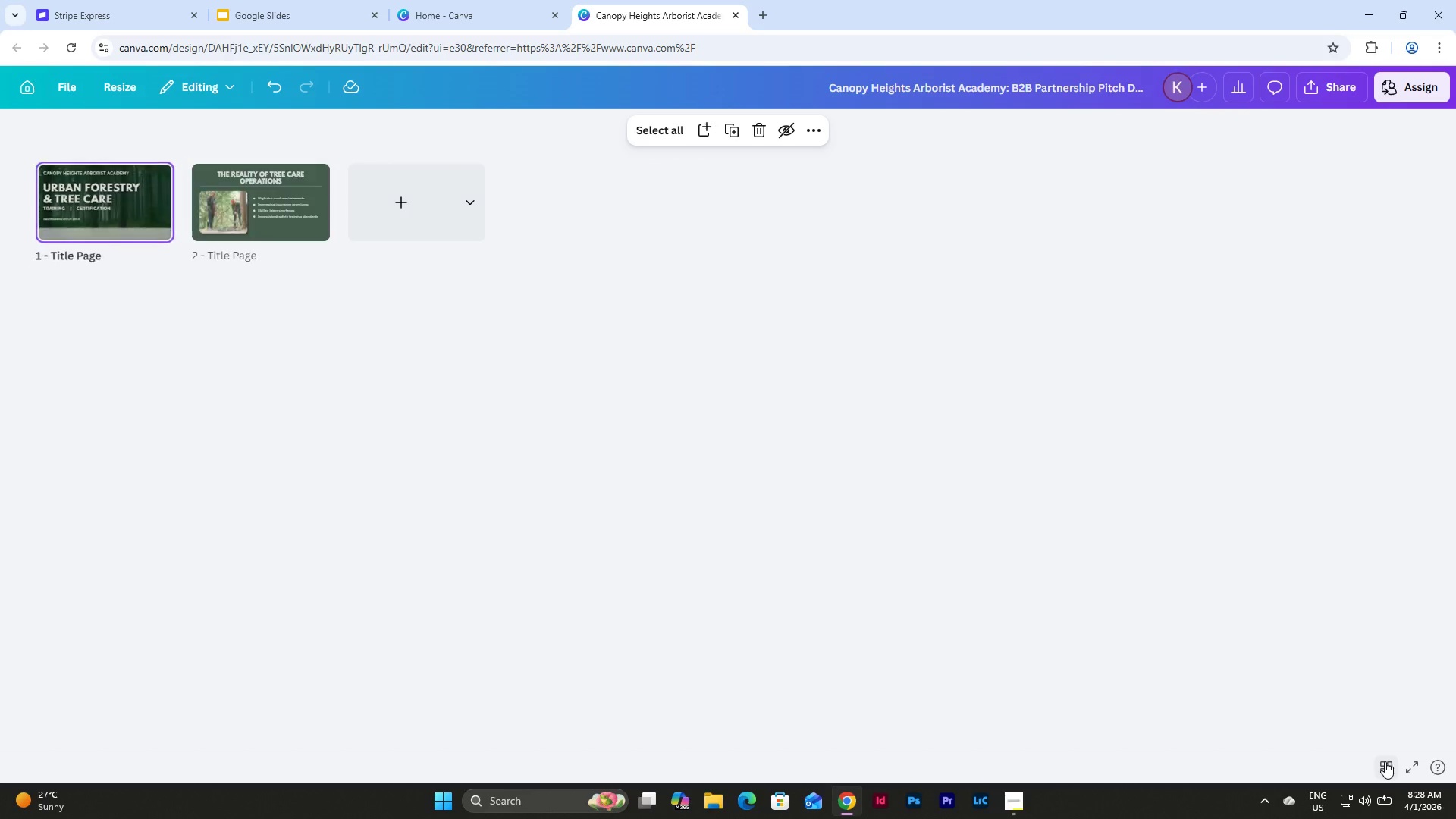 
left_click([1385, 761])
 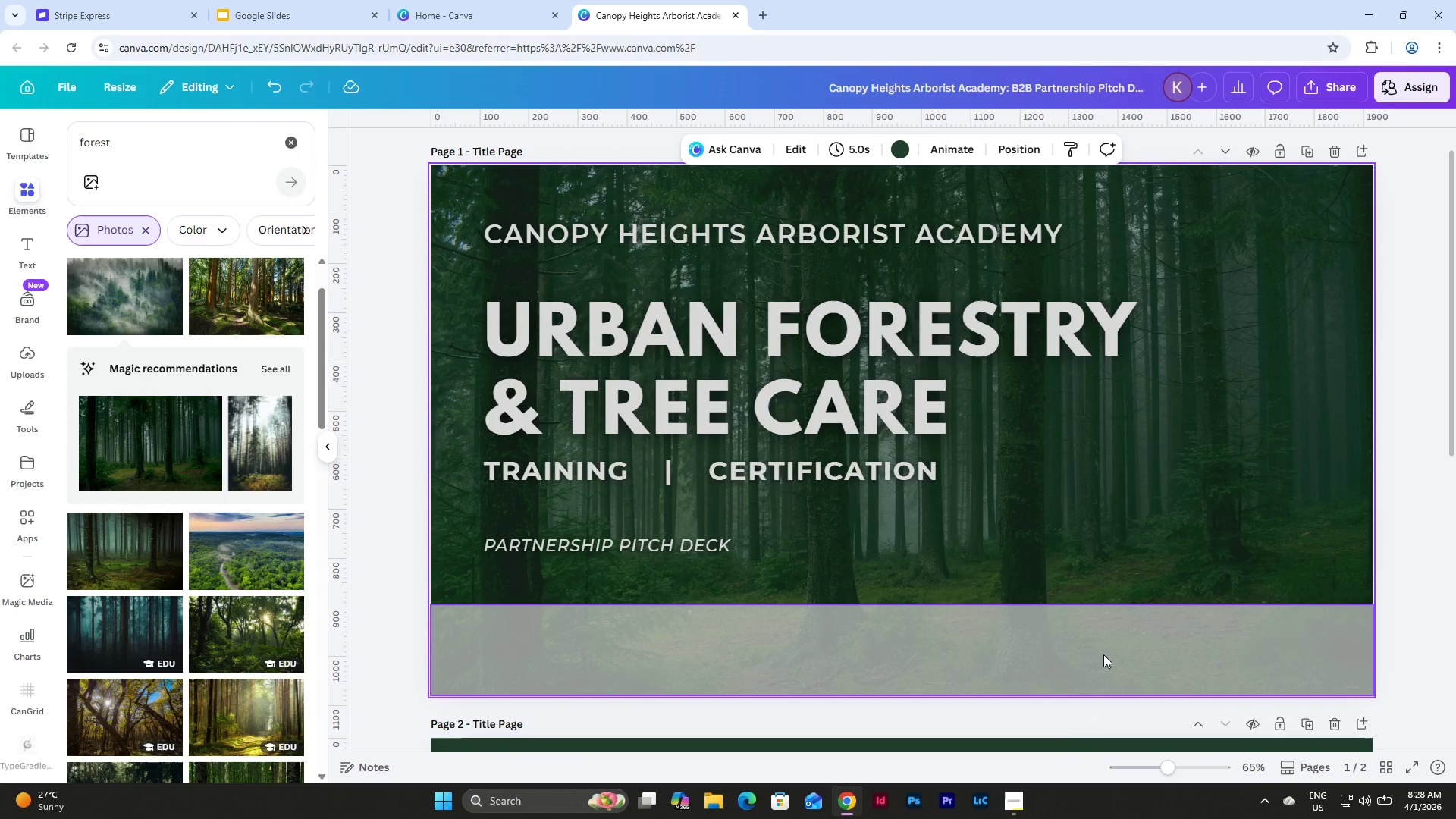 
left_click([1103, 654])
 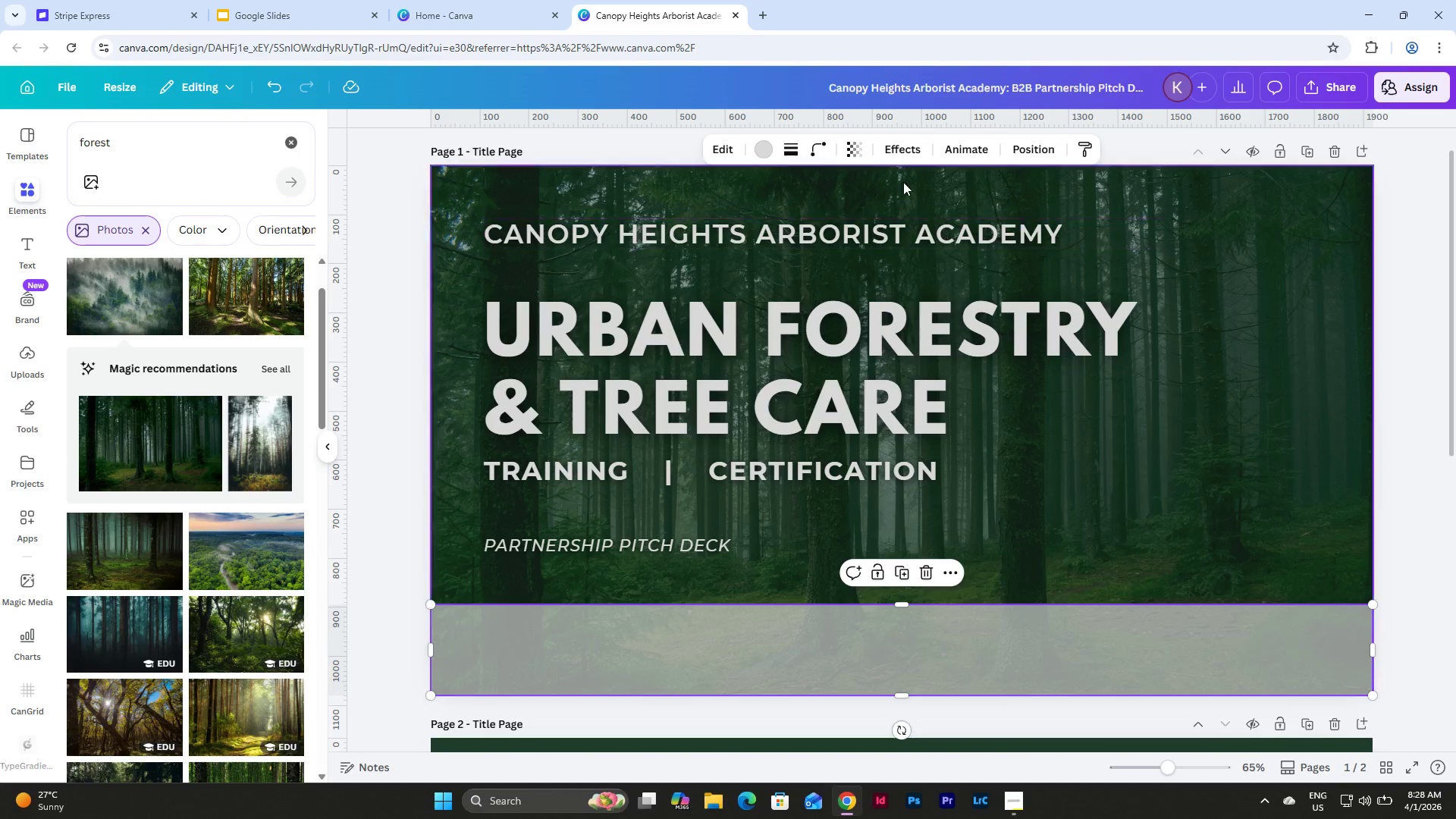 
left_click([855, 154])
 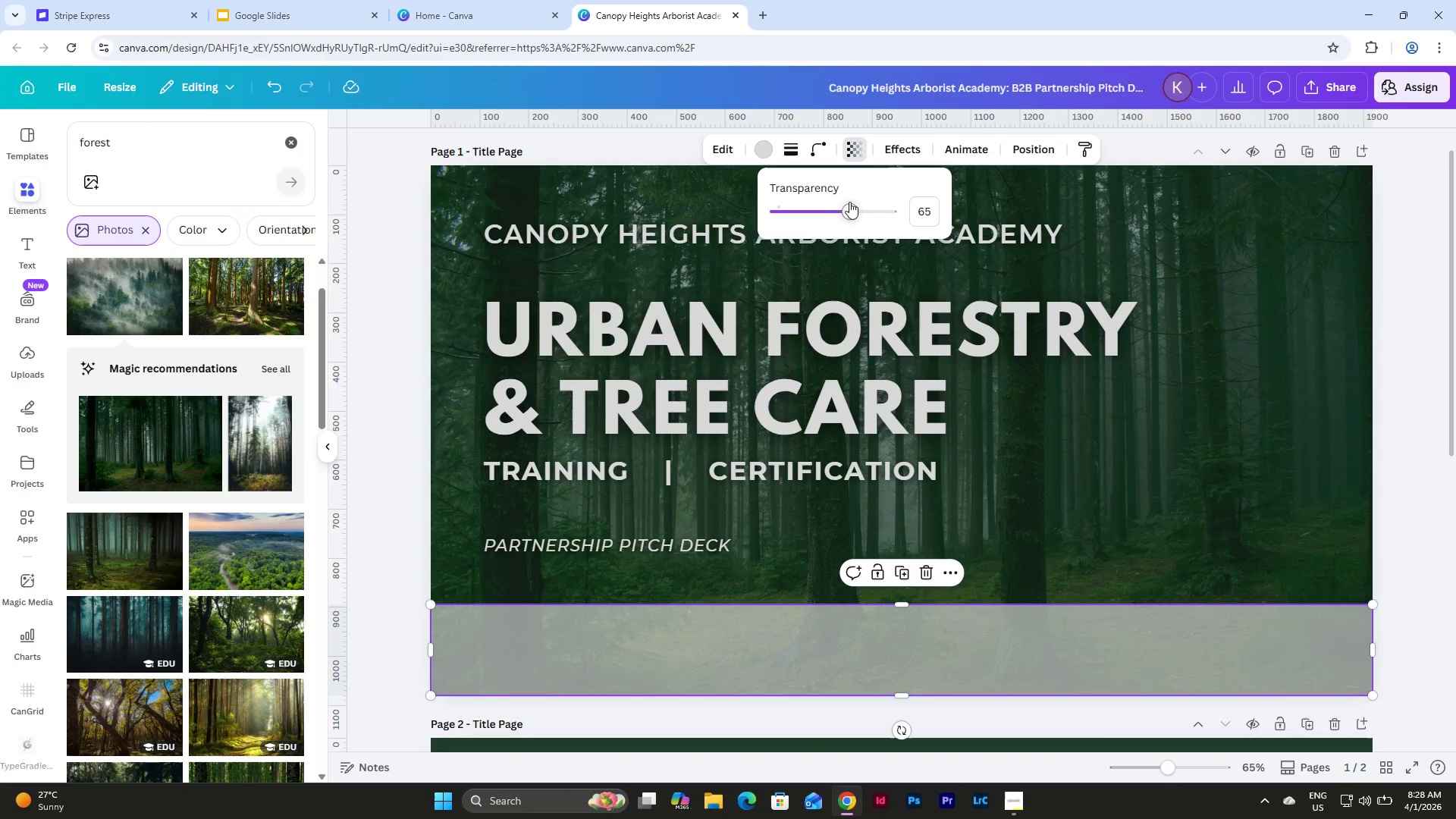 
left_click_drag(start_coordinate=[848, 203], to_coordinate=[934, 221])
 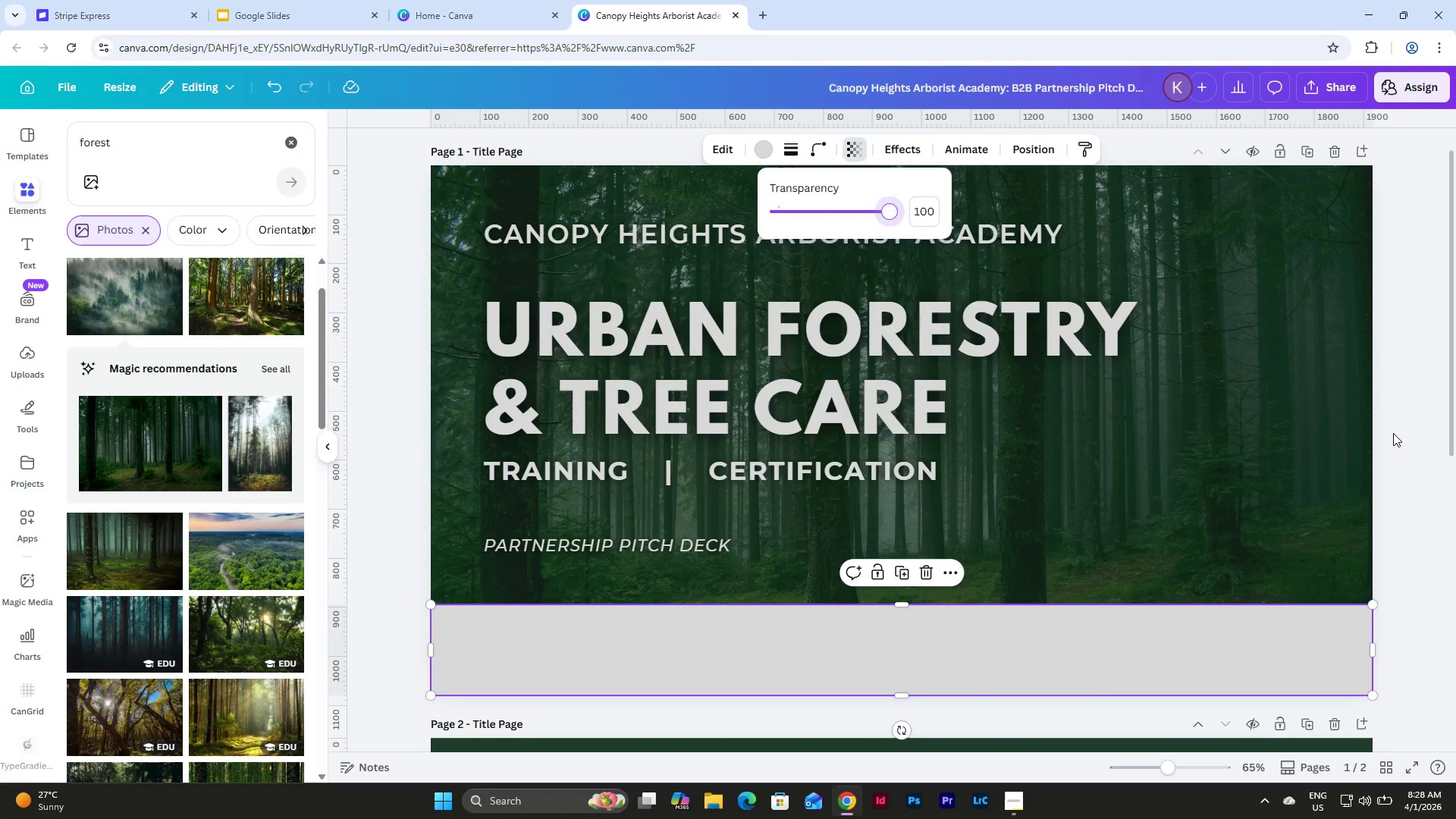 
double_click([1393, 433])
 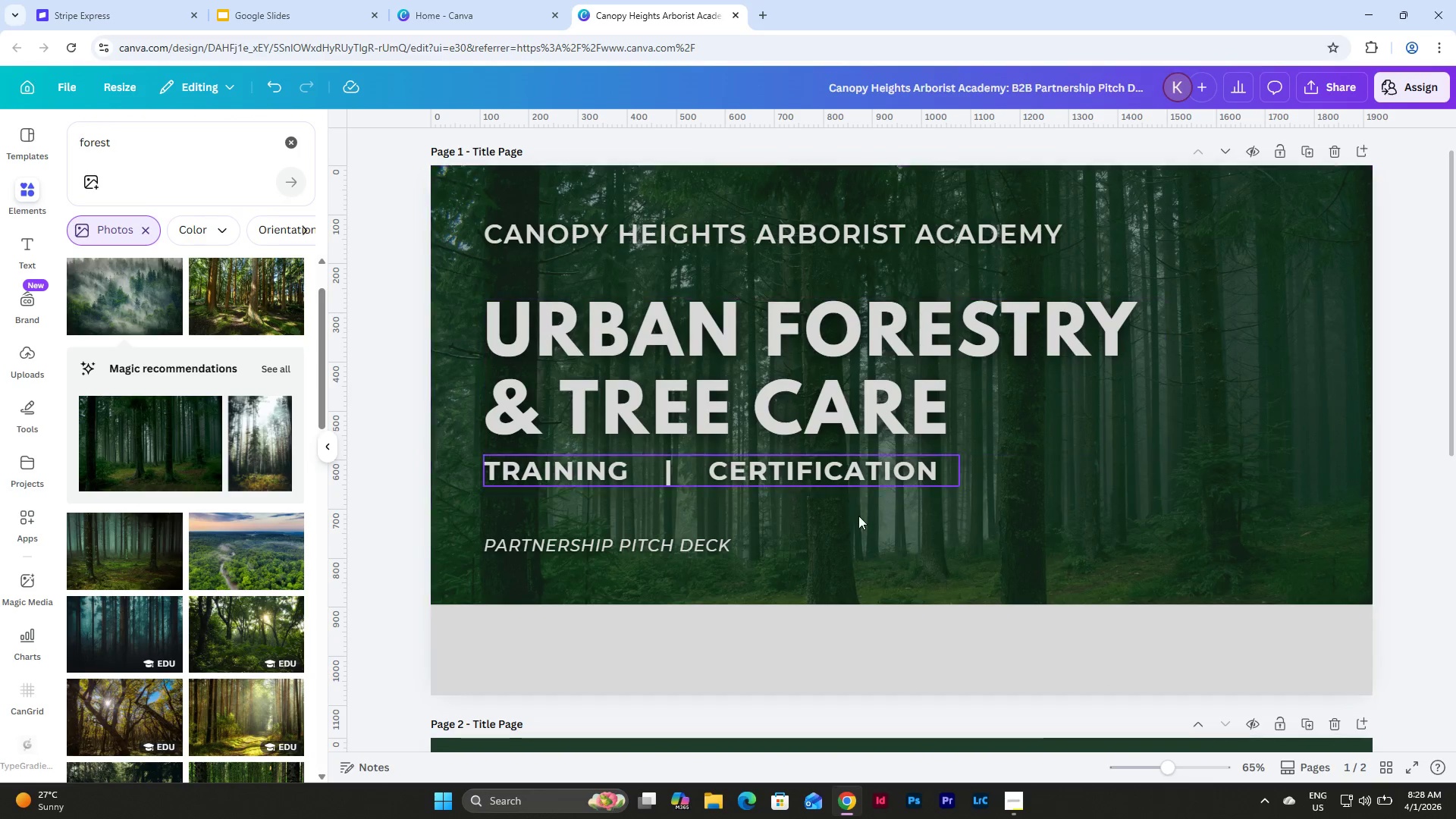 
left_click([759, 638])
 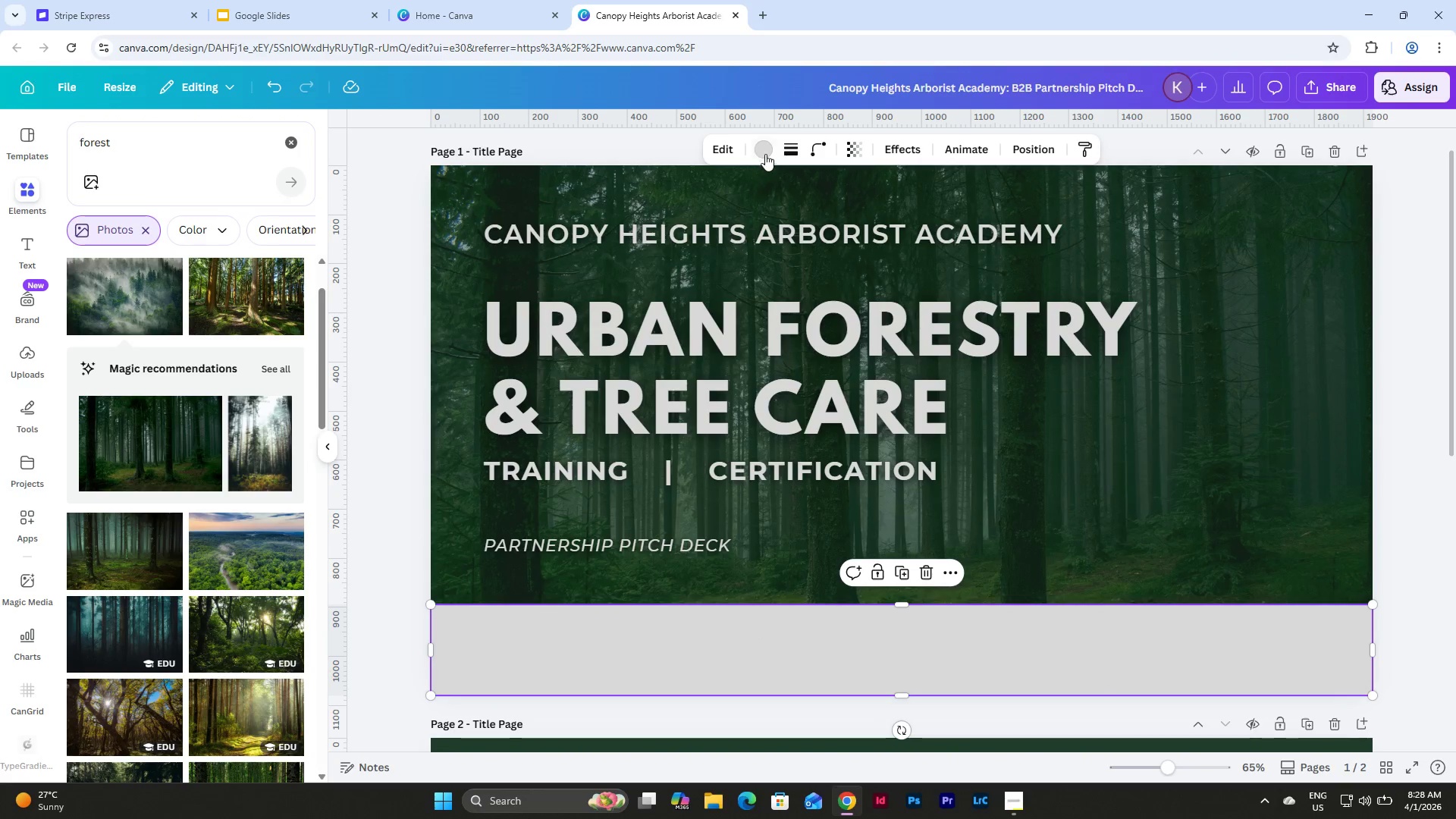 
left_click([765, 150])
 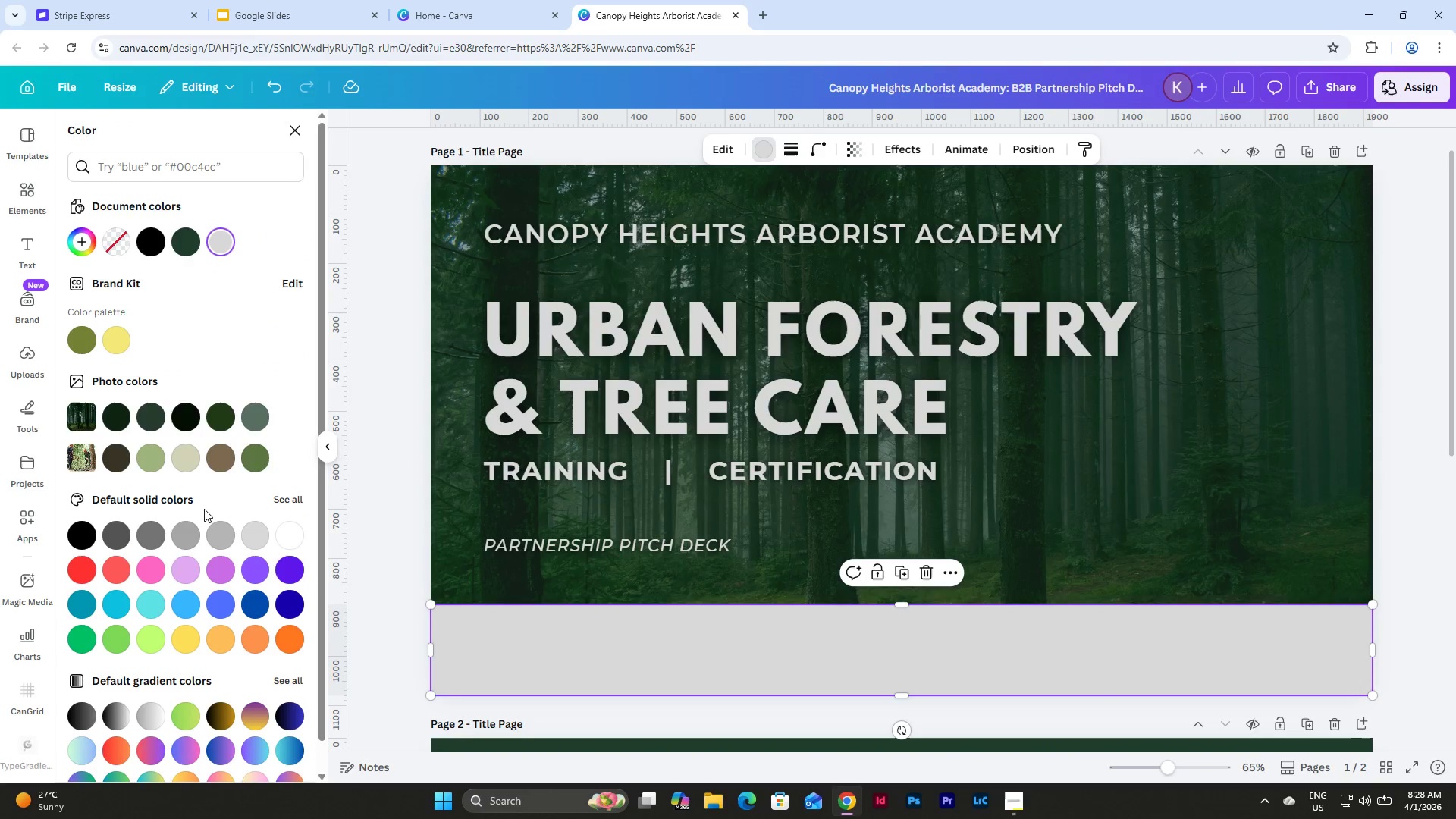 
left_click([216, 539])
 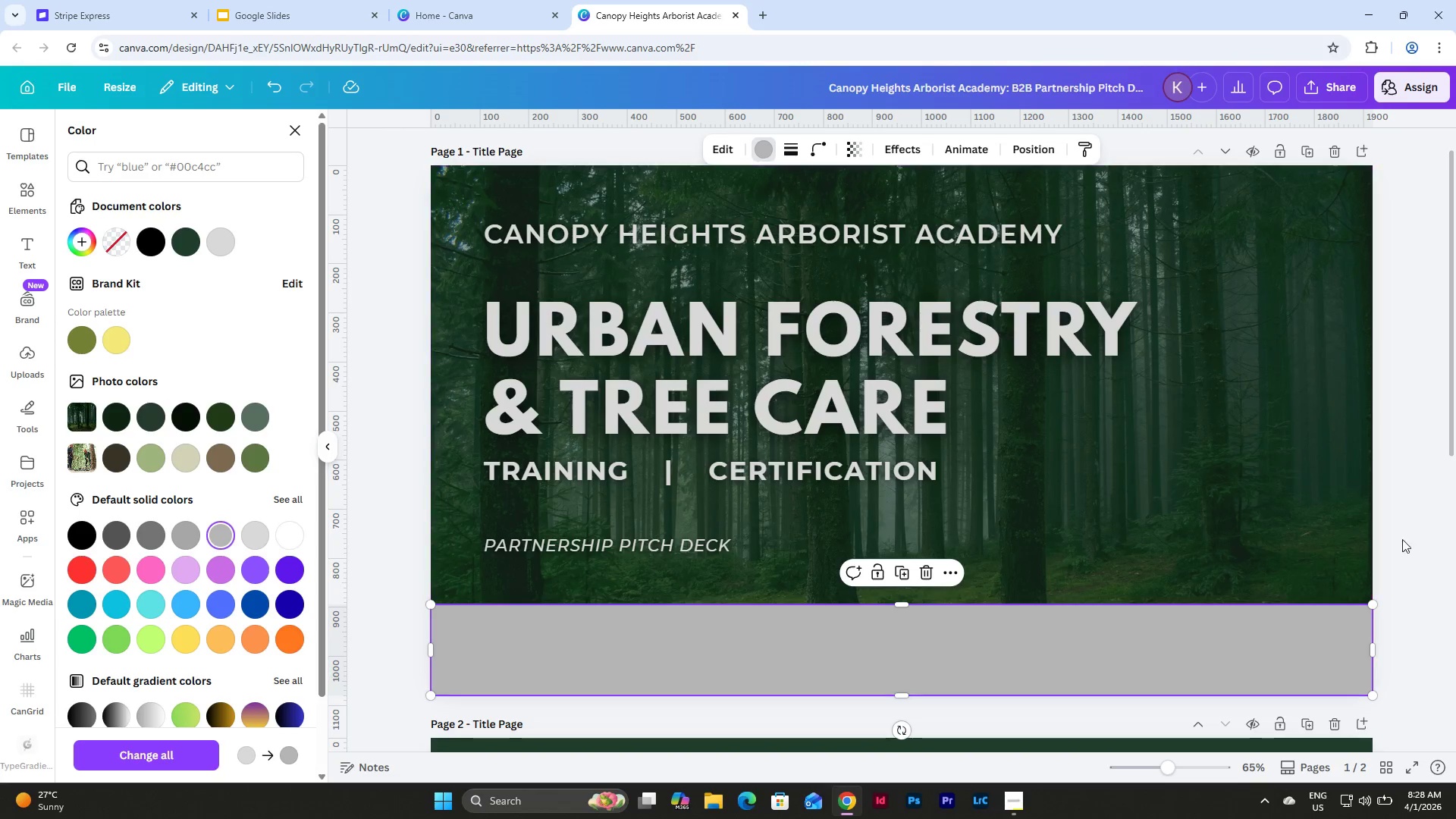 
double_click([1396, 532])
 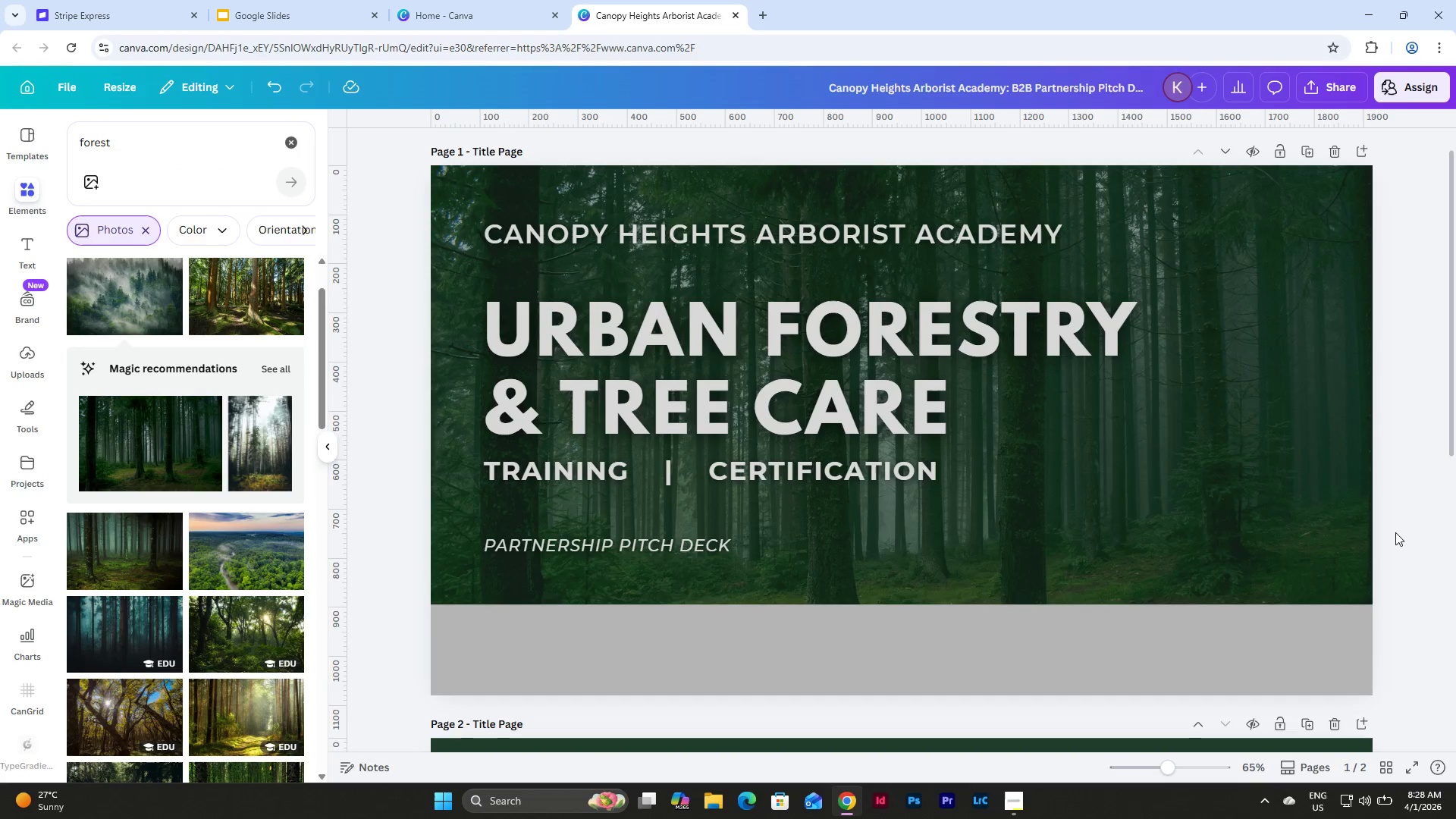 
scroll: coordinate [1395, 532], scroll_direction: down, amount: 2.0
 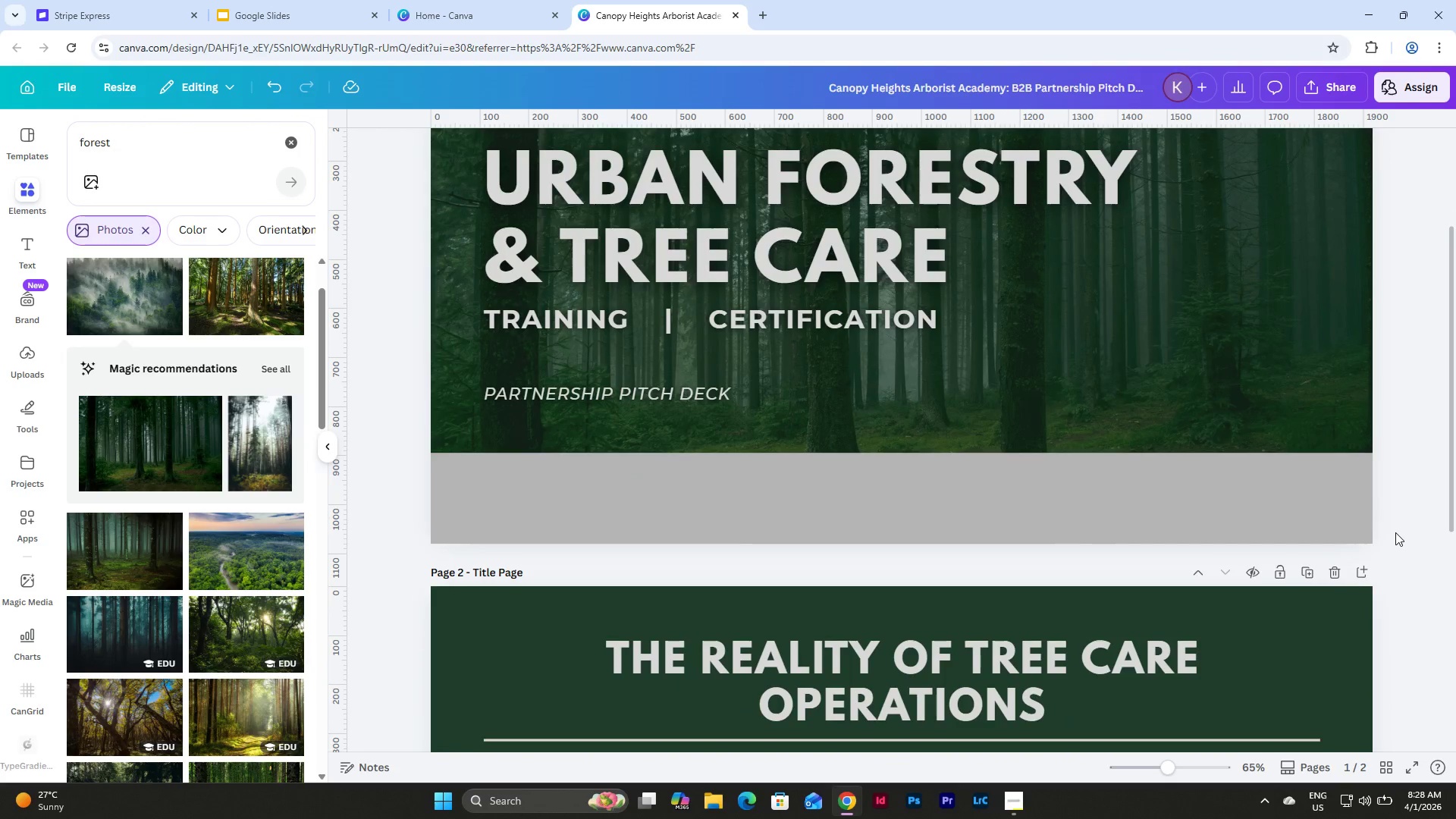 
scroll: coordinate [1395, 532], scroll_direction: up, amount: 5.0
 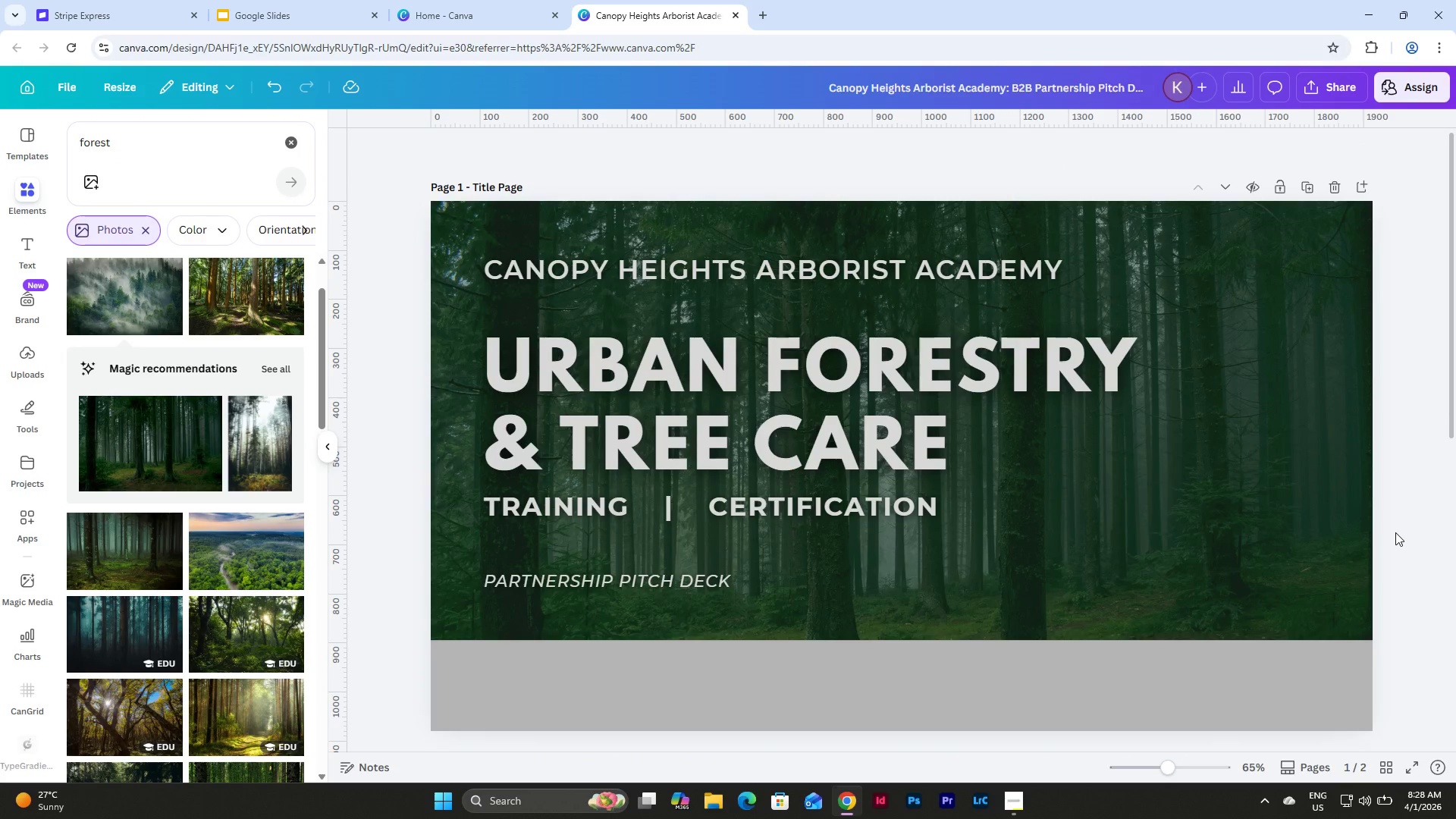 
left_click([1218, 491])
 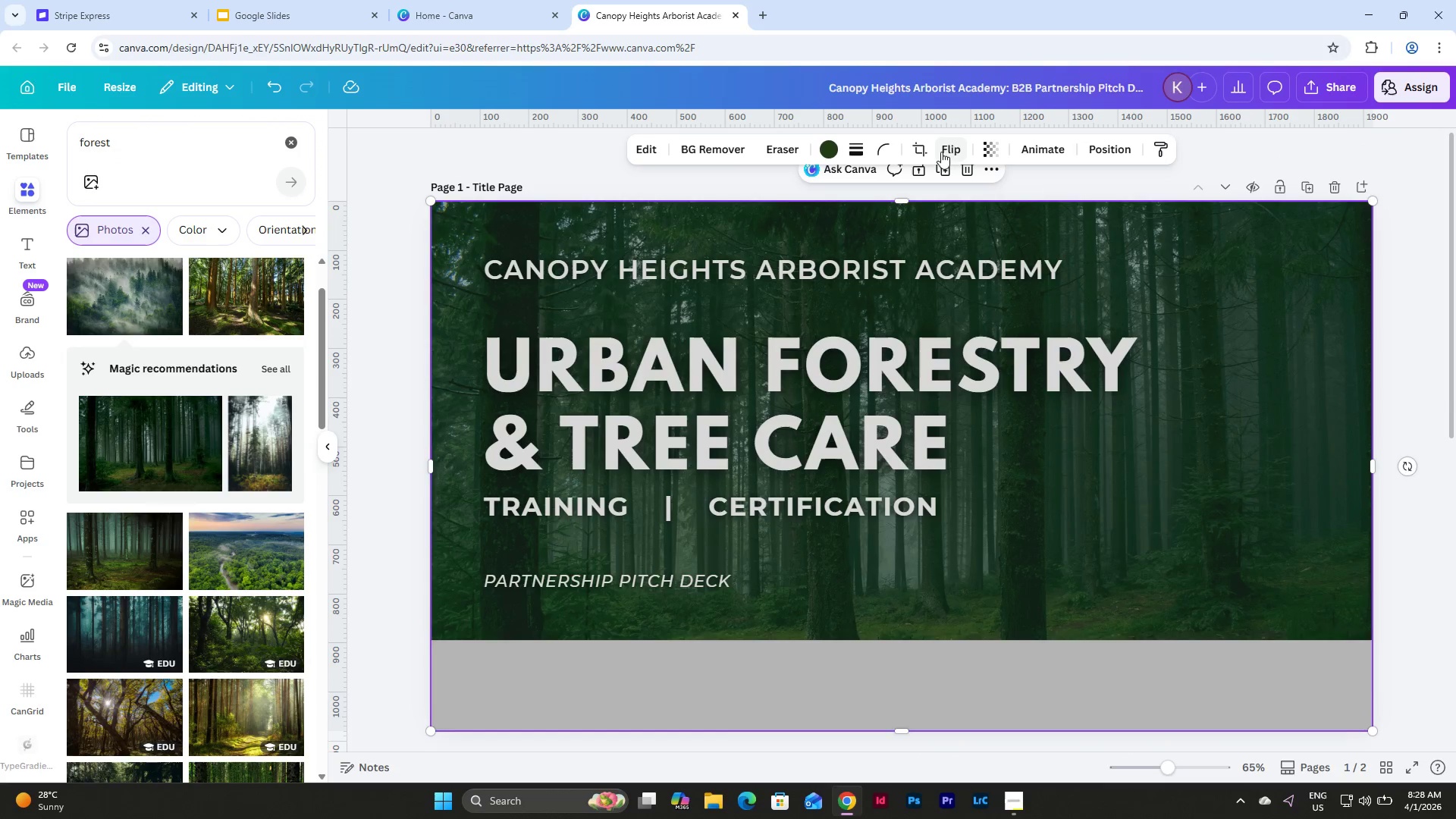 
left_click([991, 154])
 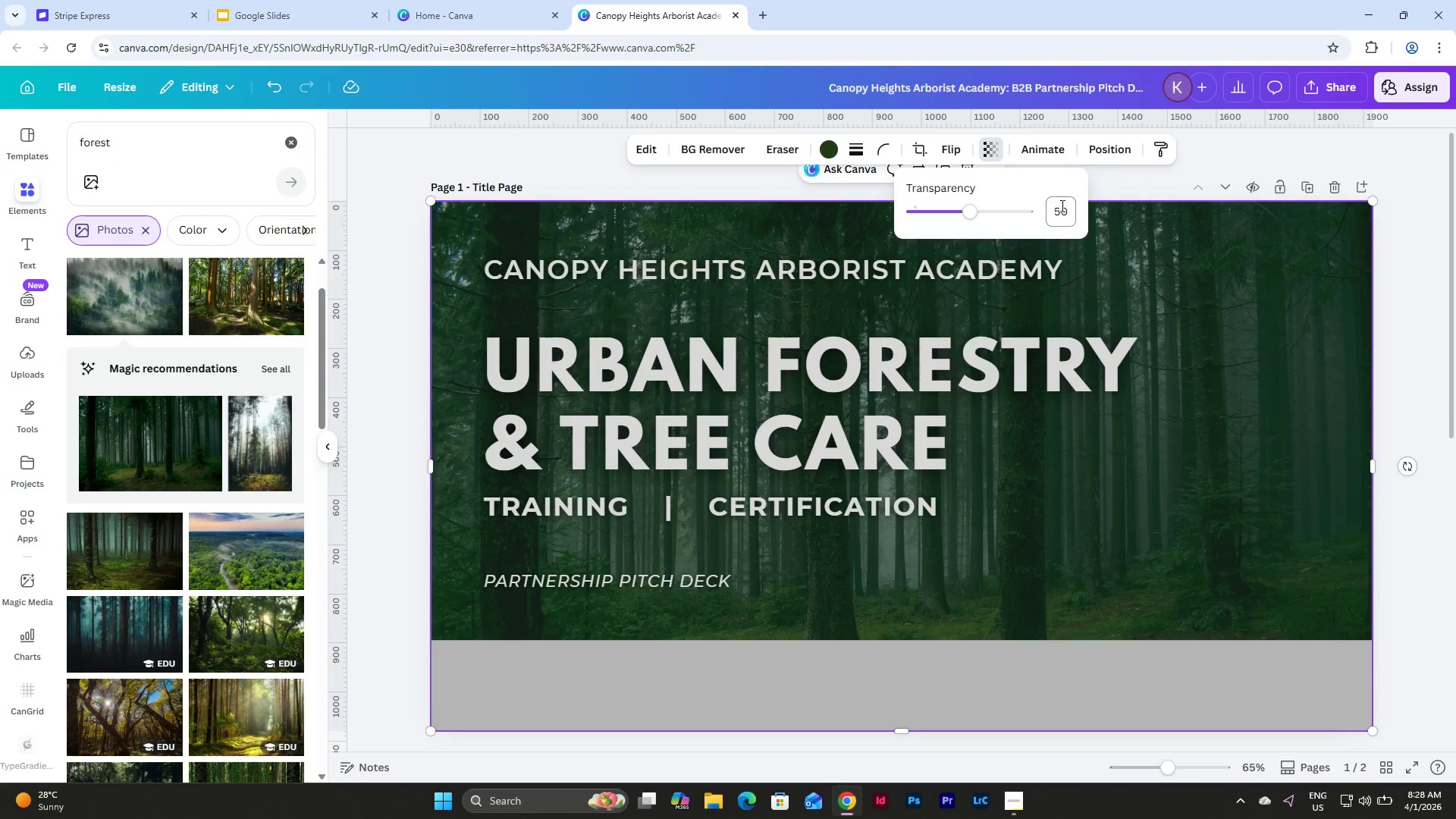 
left_click([1064, 215])
 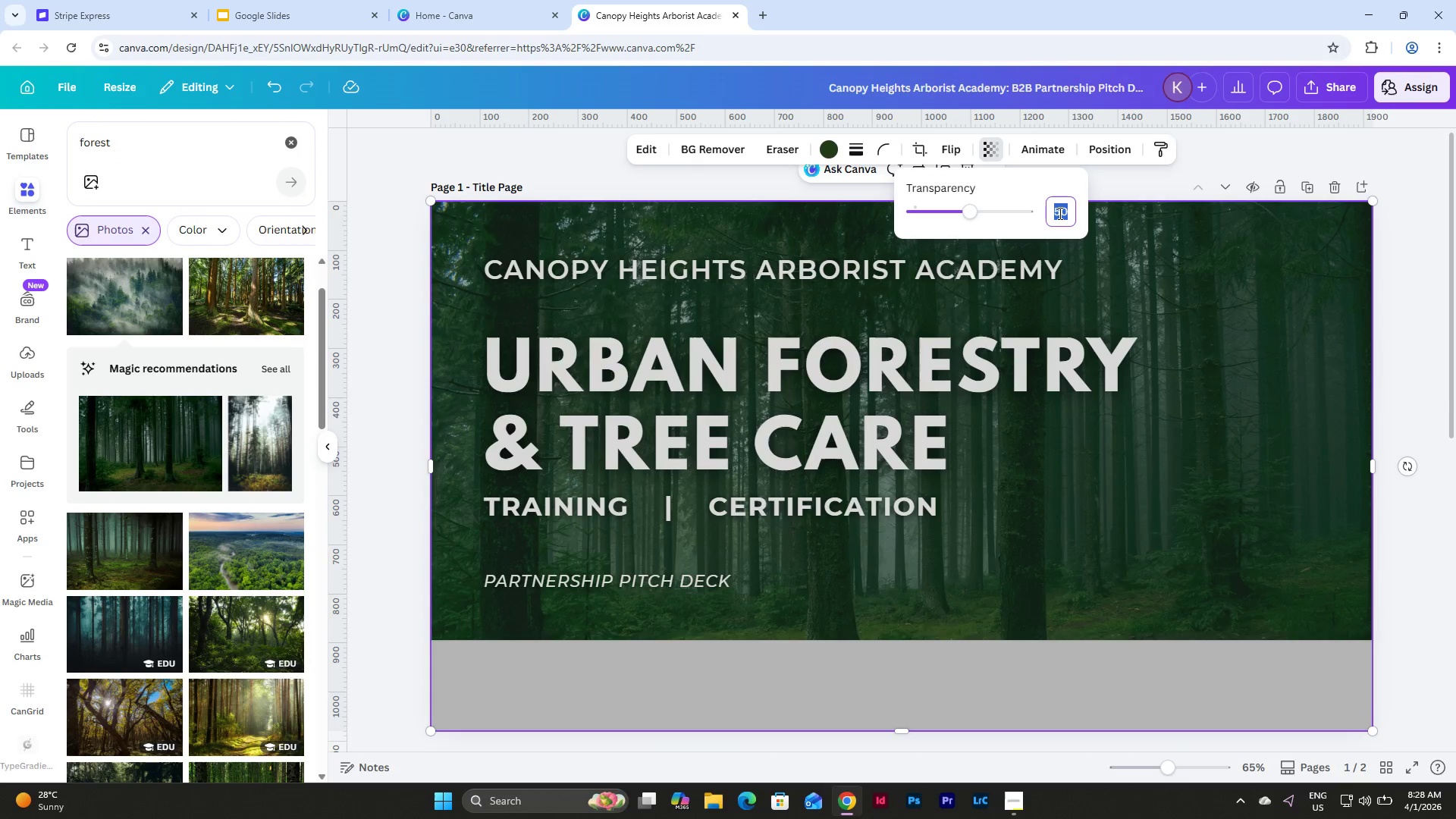 
key(Numpad4)
 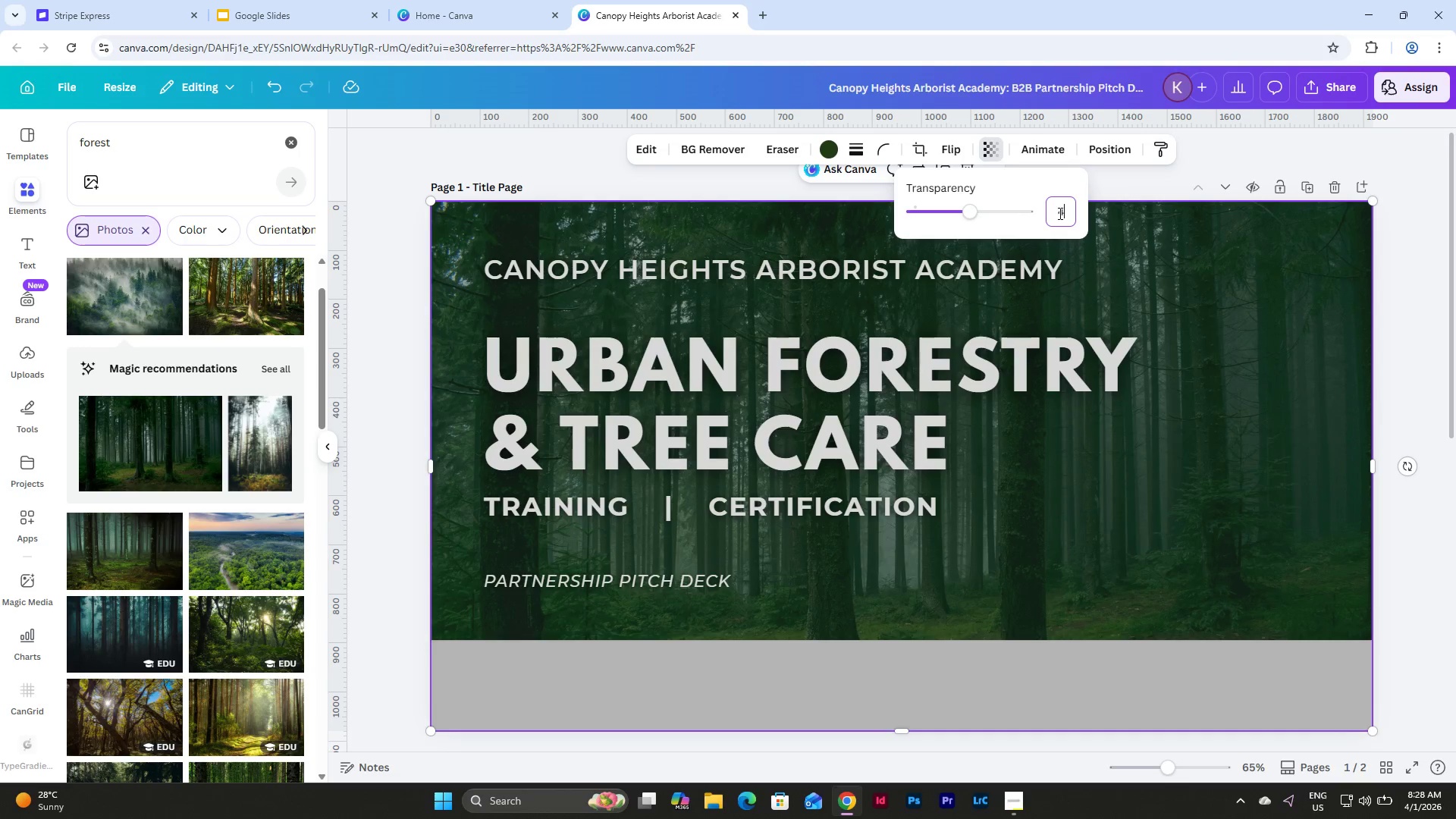 
key(Numpad0)
 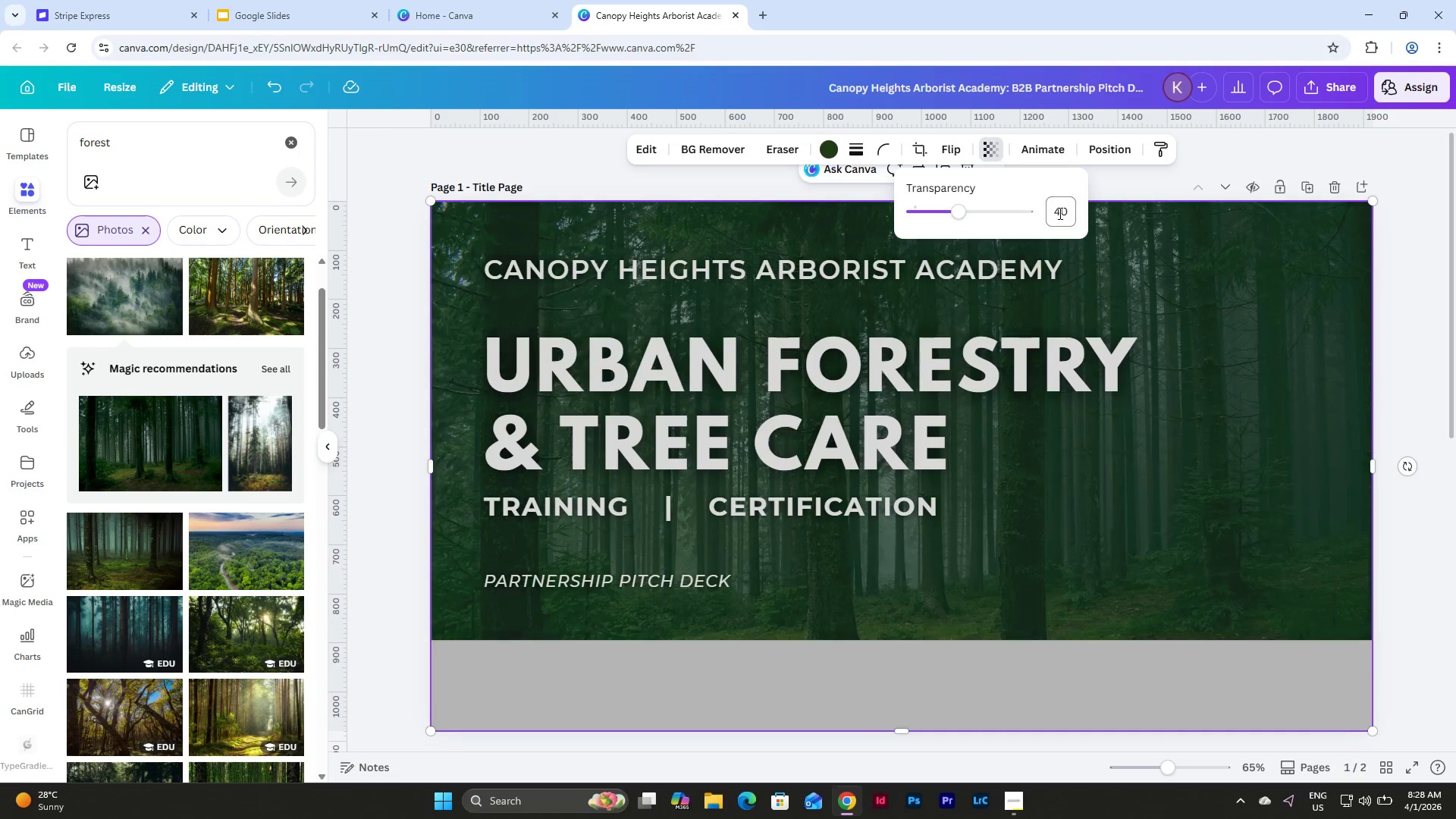 
key(NumpadEnter)
 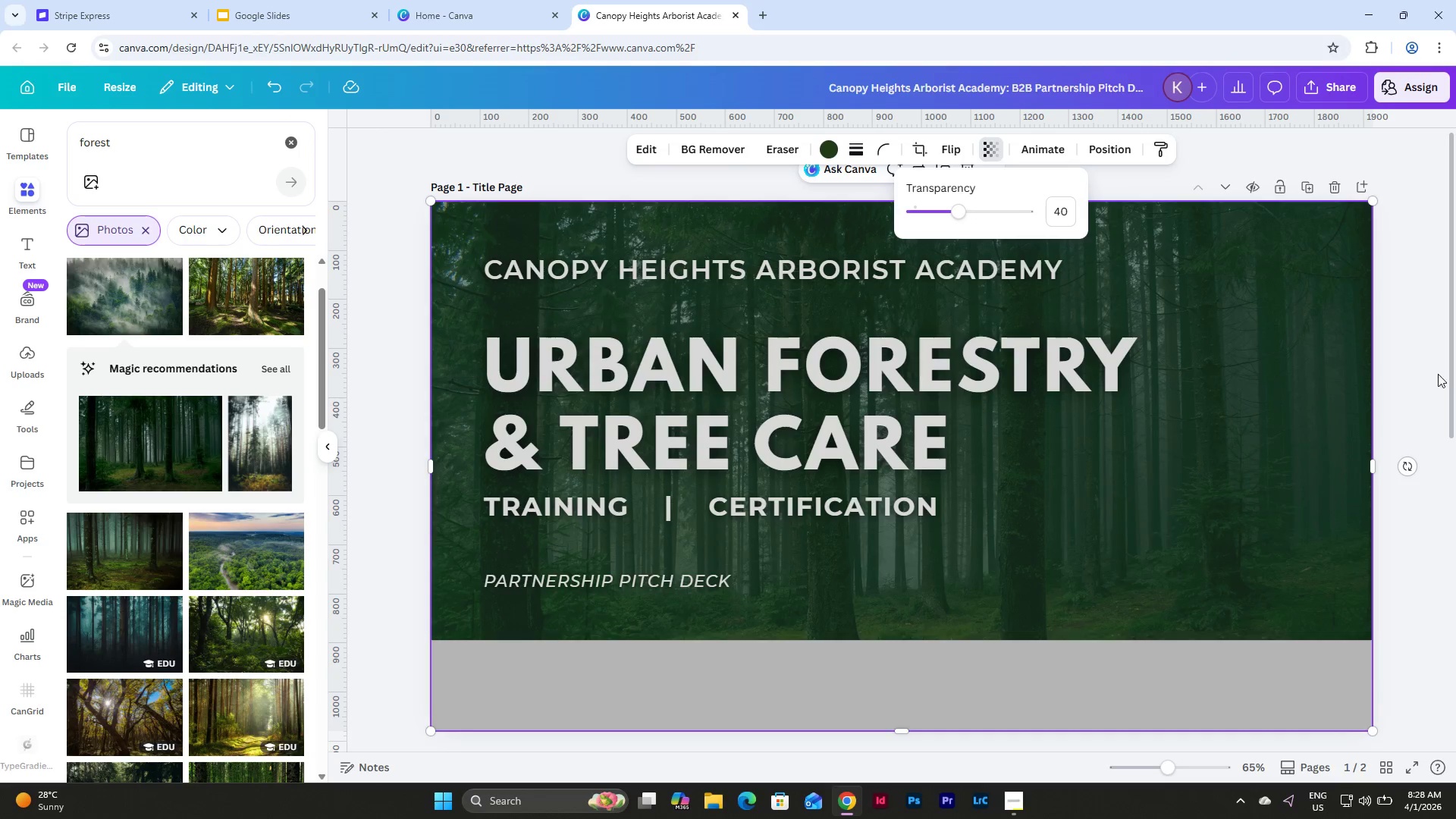 
double_click([1423, 357])
 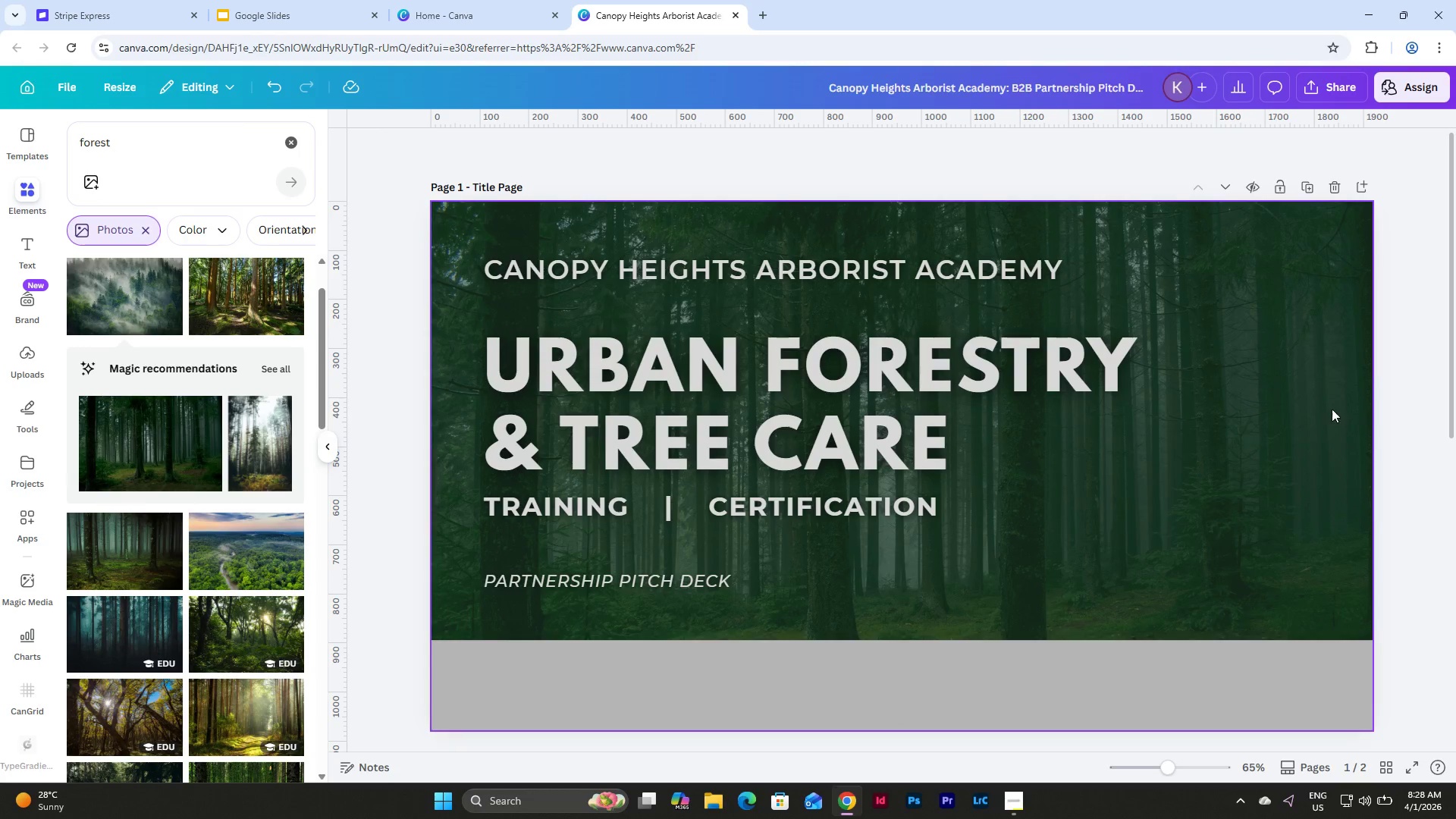 
left_click([1272, 372])
 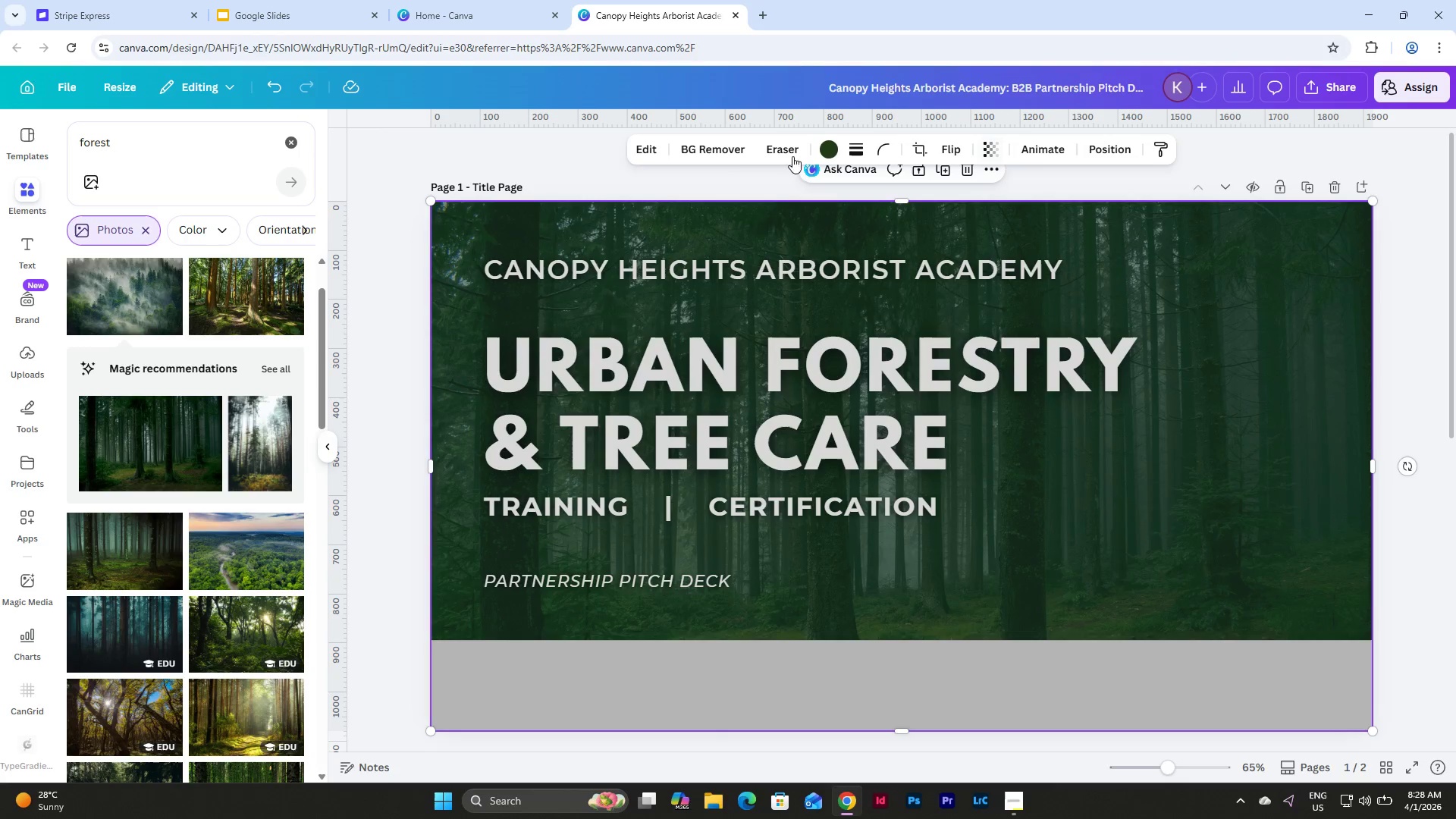 
left_click([632, 146])
 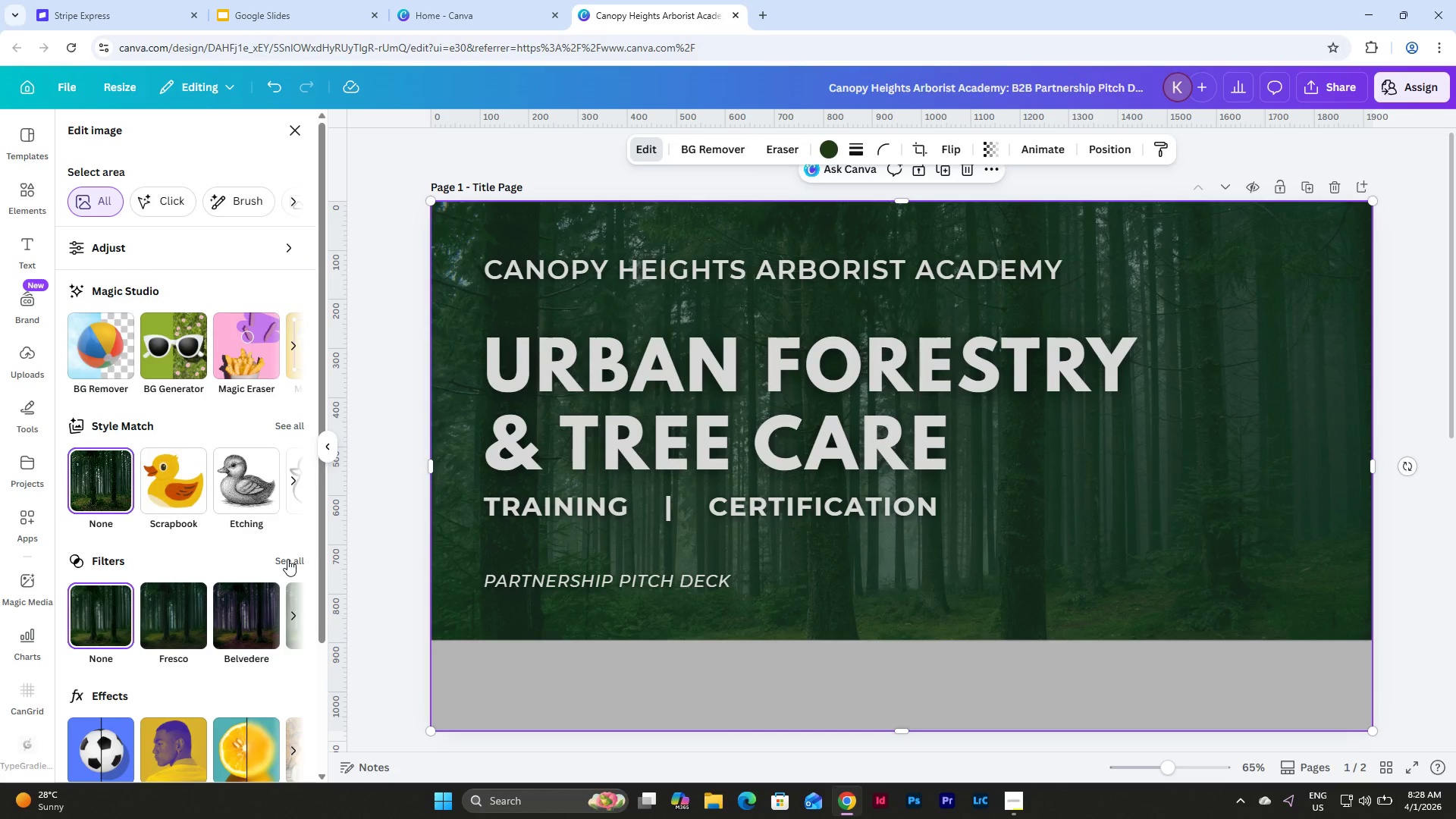 
left_click([193, 613])
 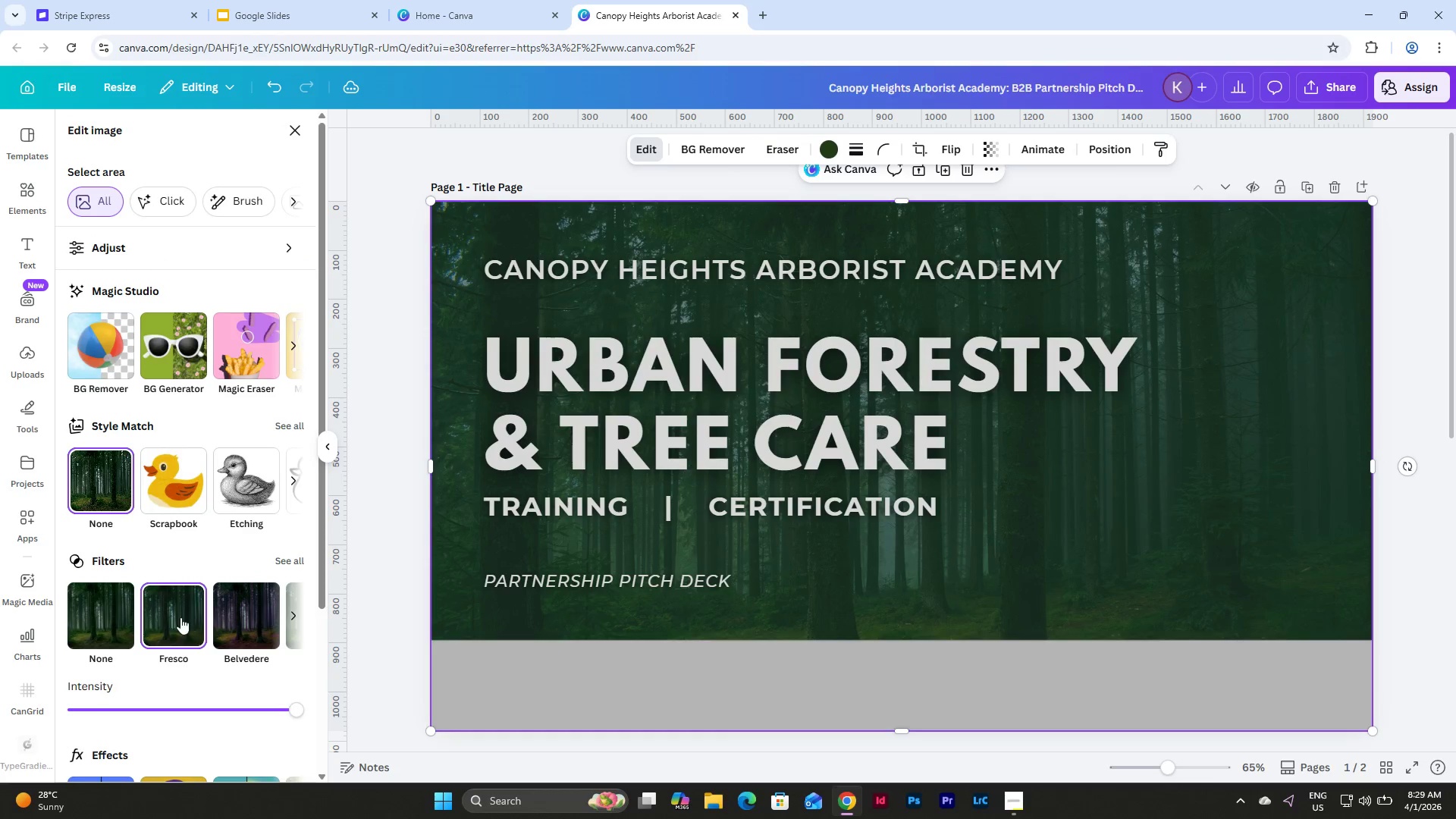 
left_click([117, 620])
 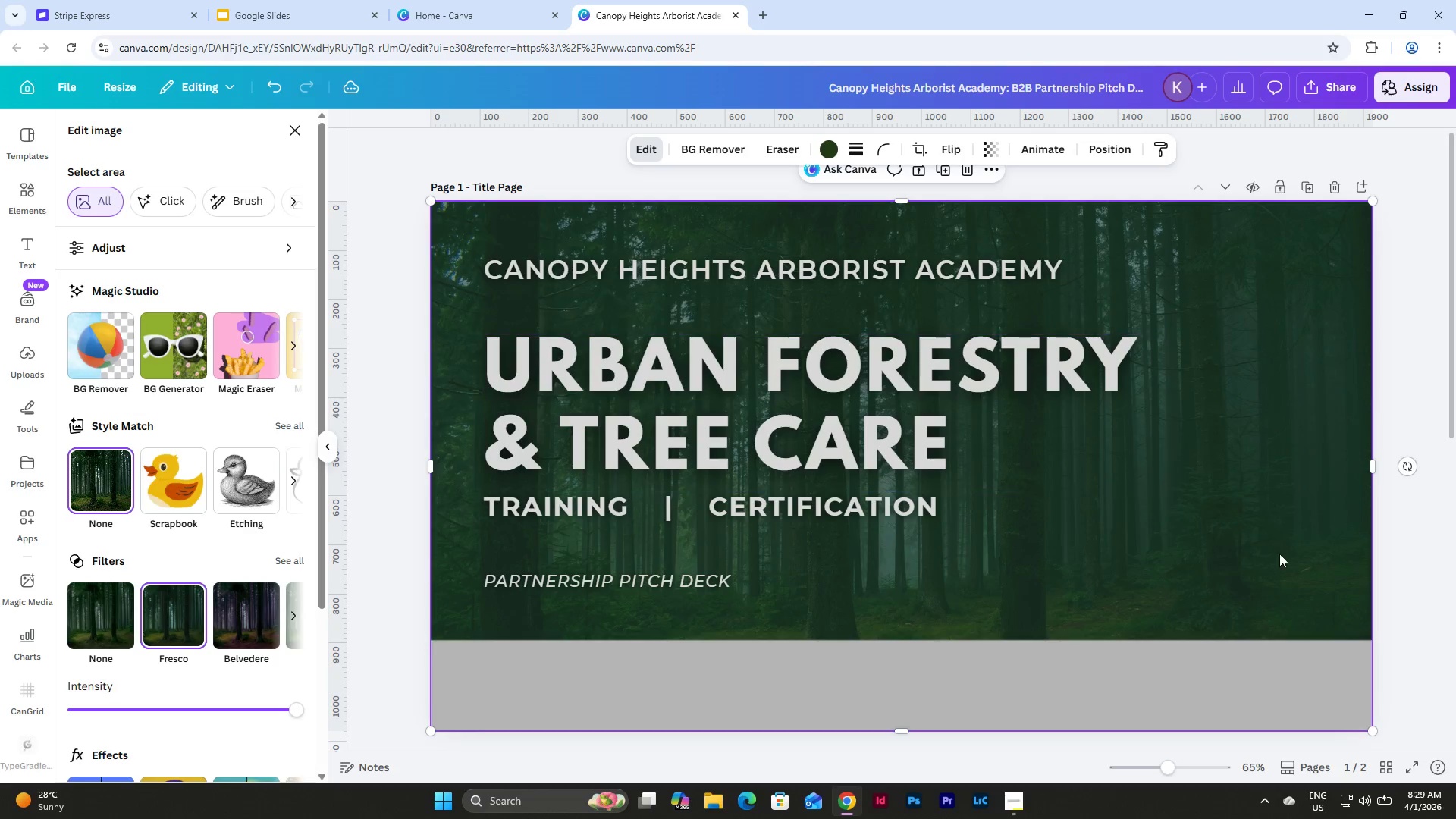 
left_click([1392, 540])
 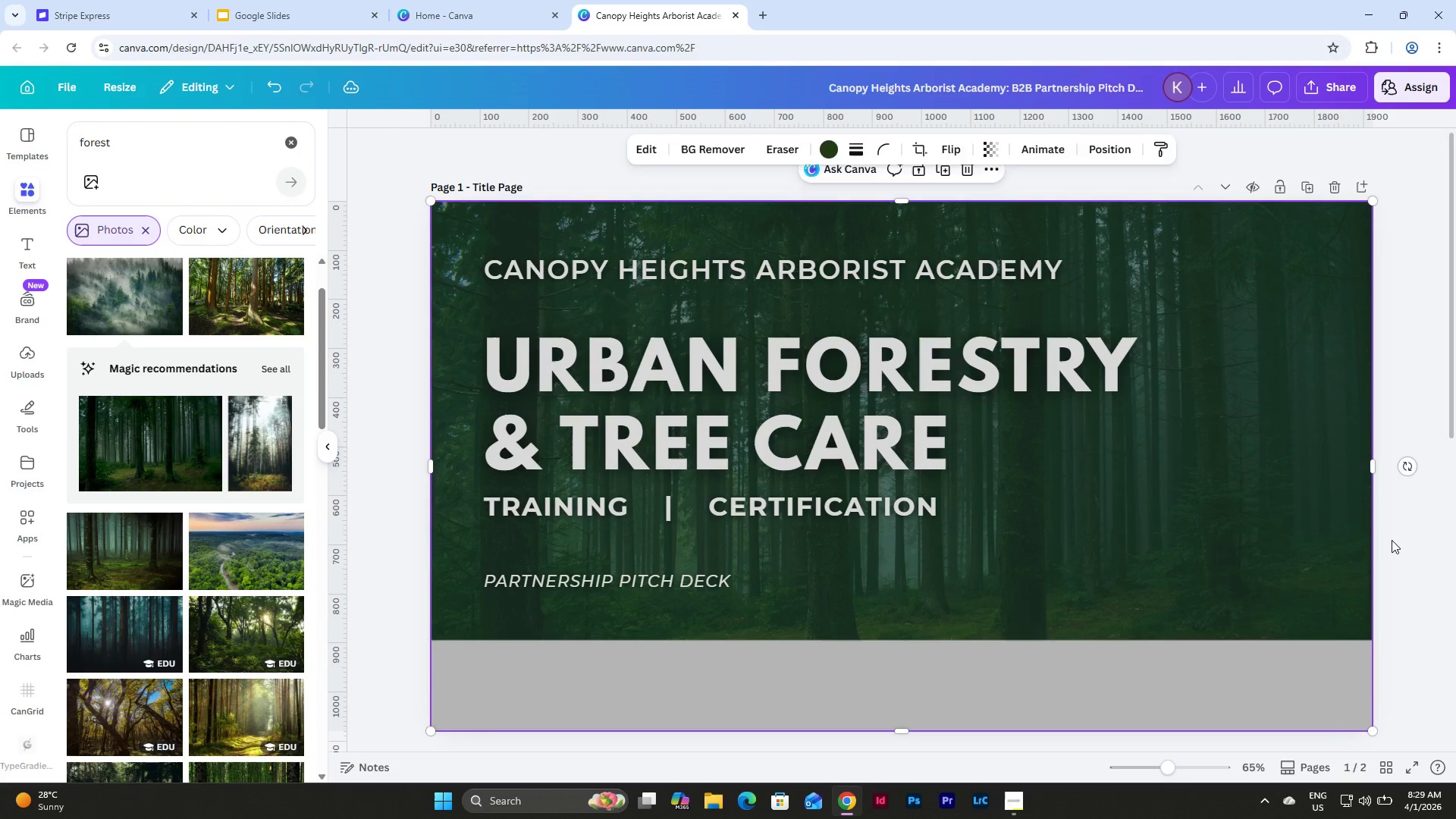 
left_click([1392, 540])
 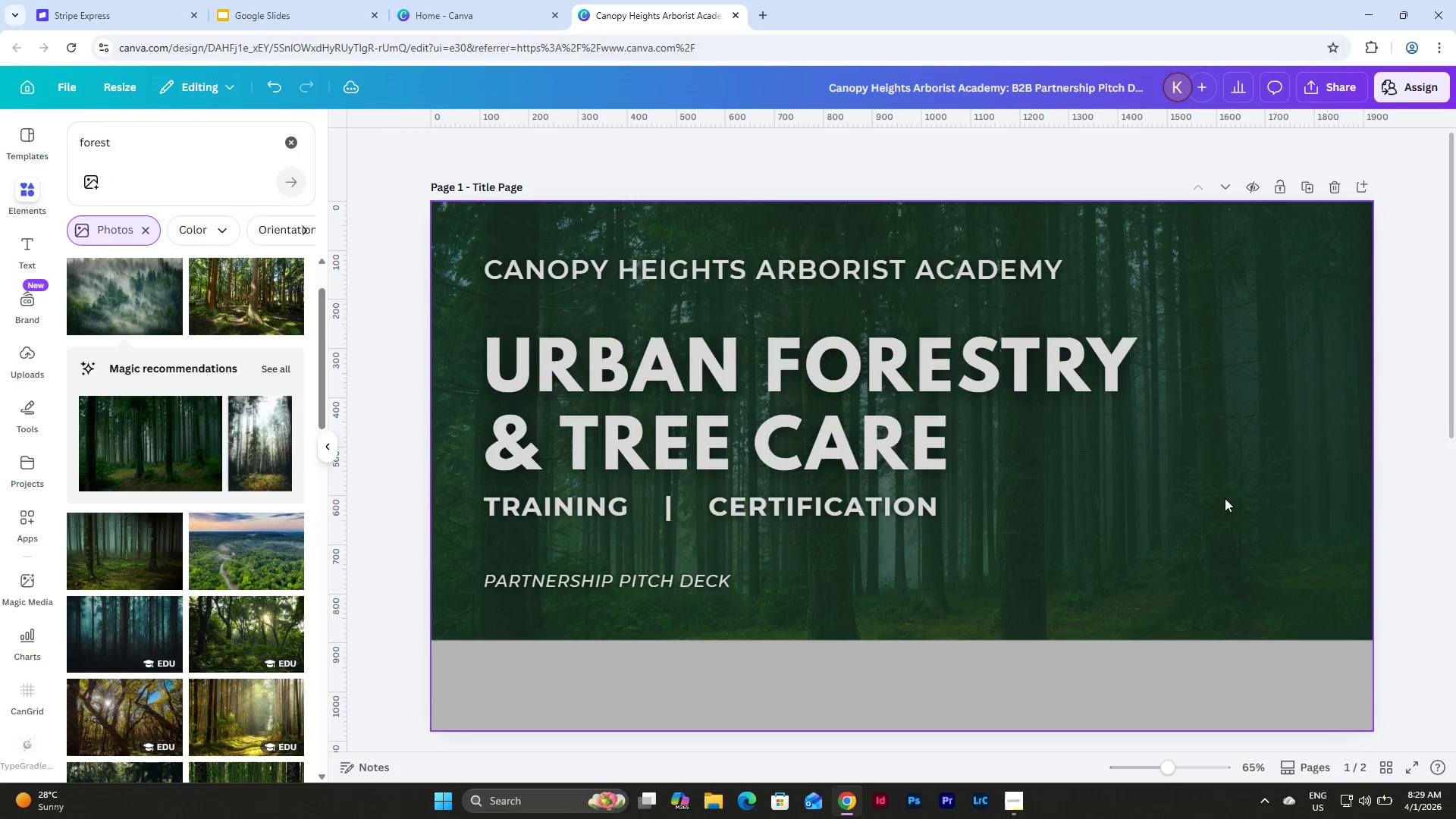 
scroll: coordinate [1216, 490], scroll_direction: down, amount: 2.0
 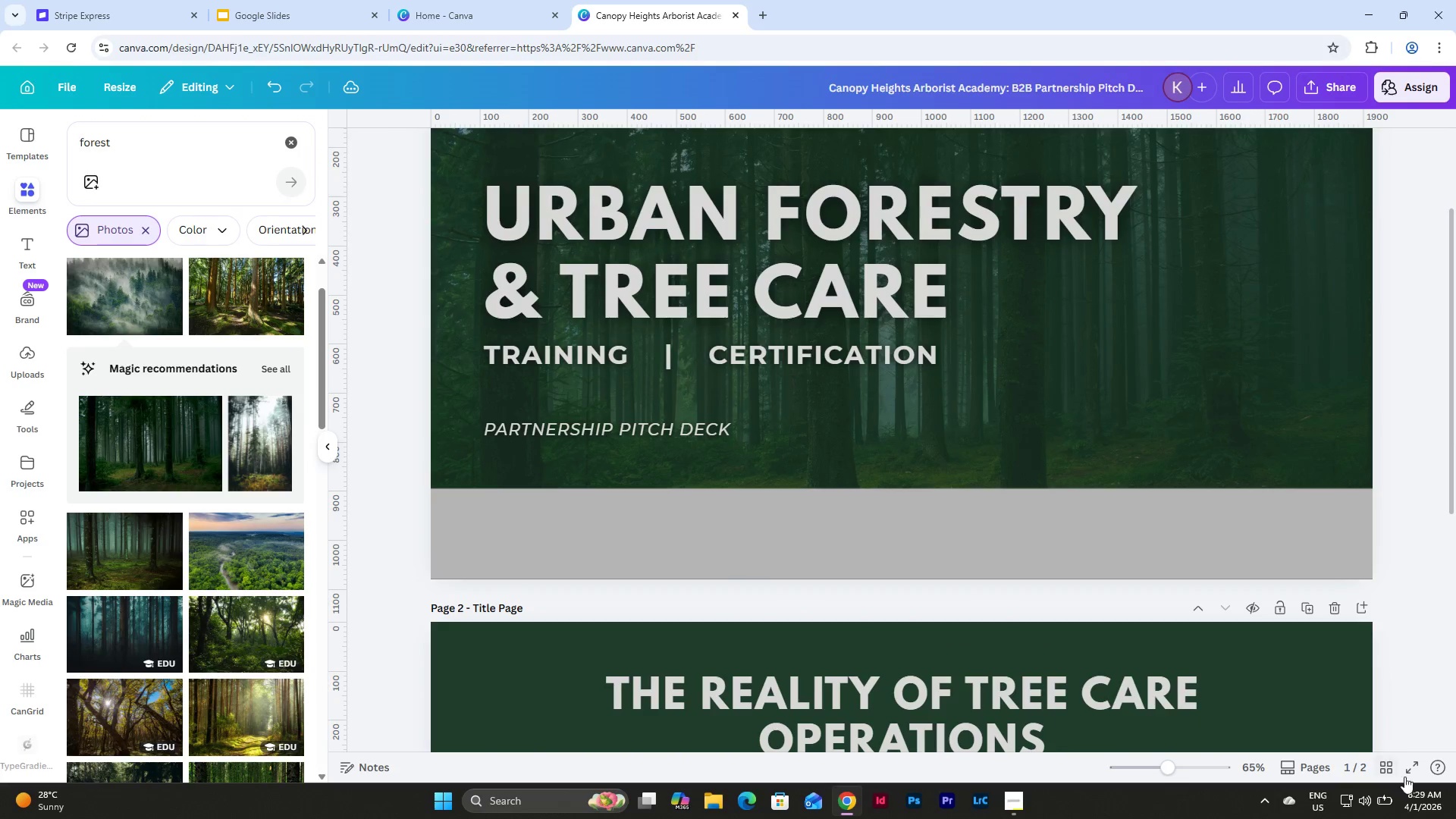 
left_click([1412, 773])
 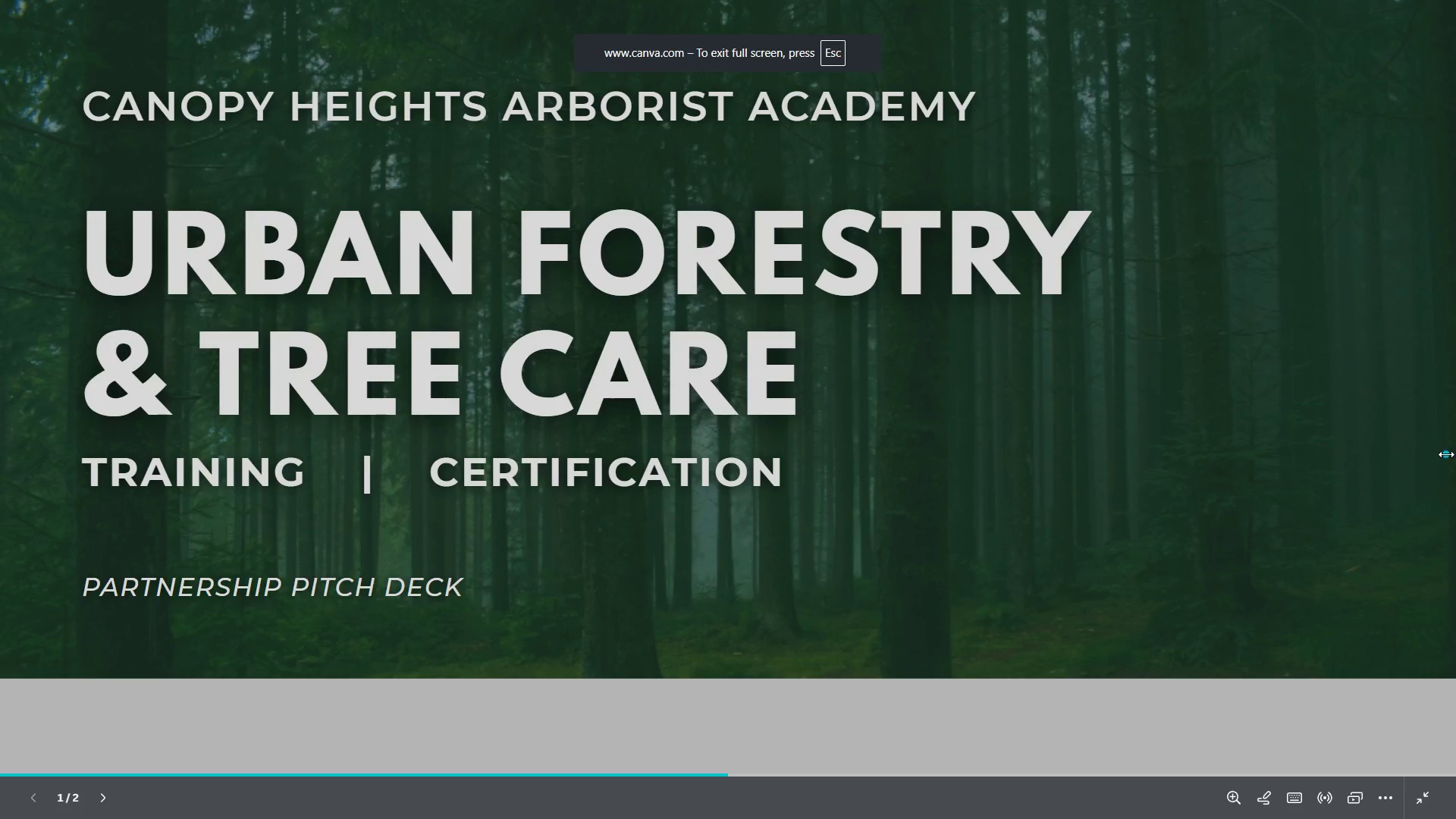 
left_click([1446, 454])
 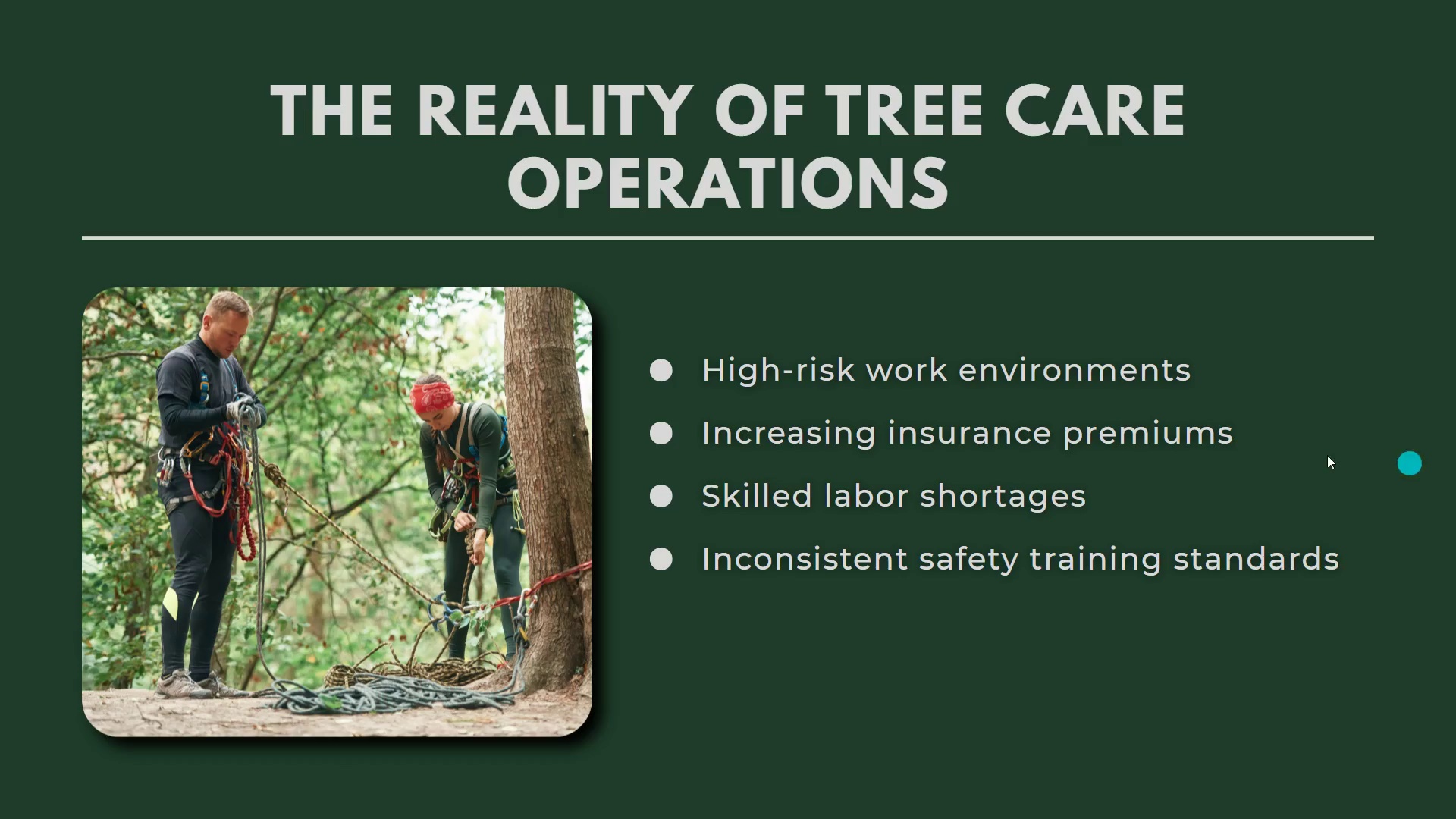 
key(Escape)
 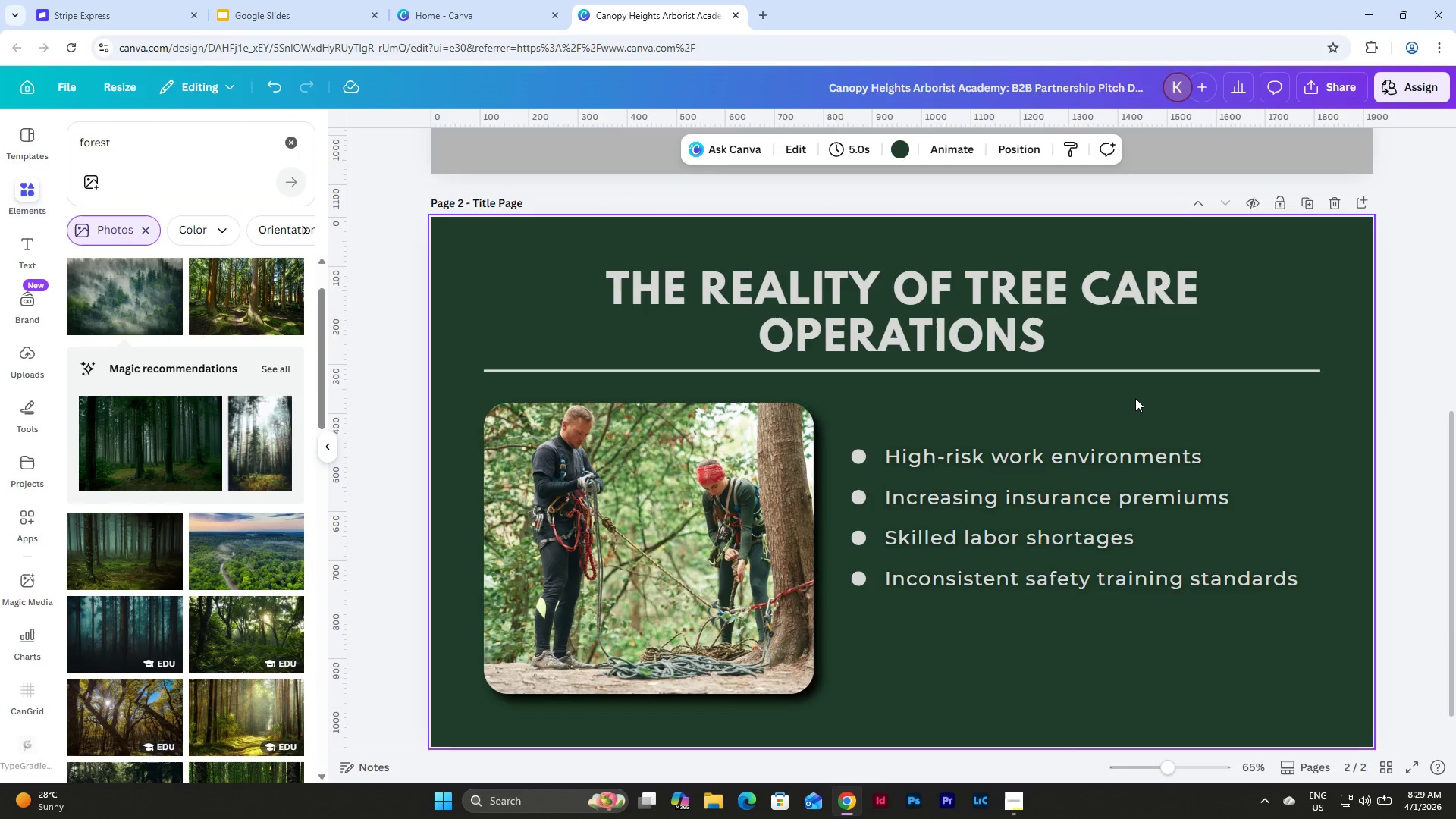 
scroll: coordinate [1135, 385], scroll_direction: up, amount: 12.0
 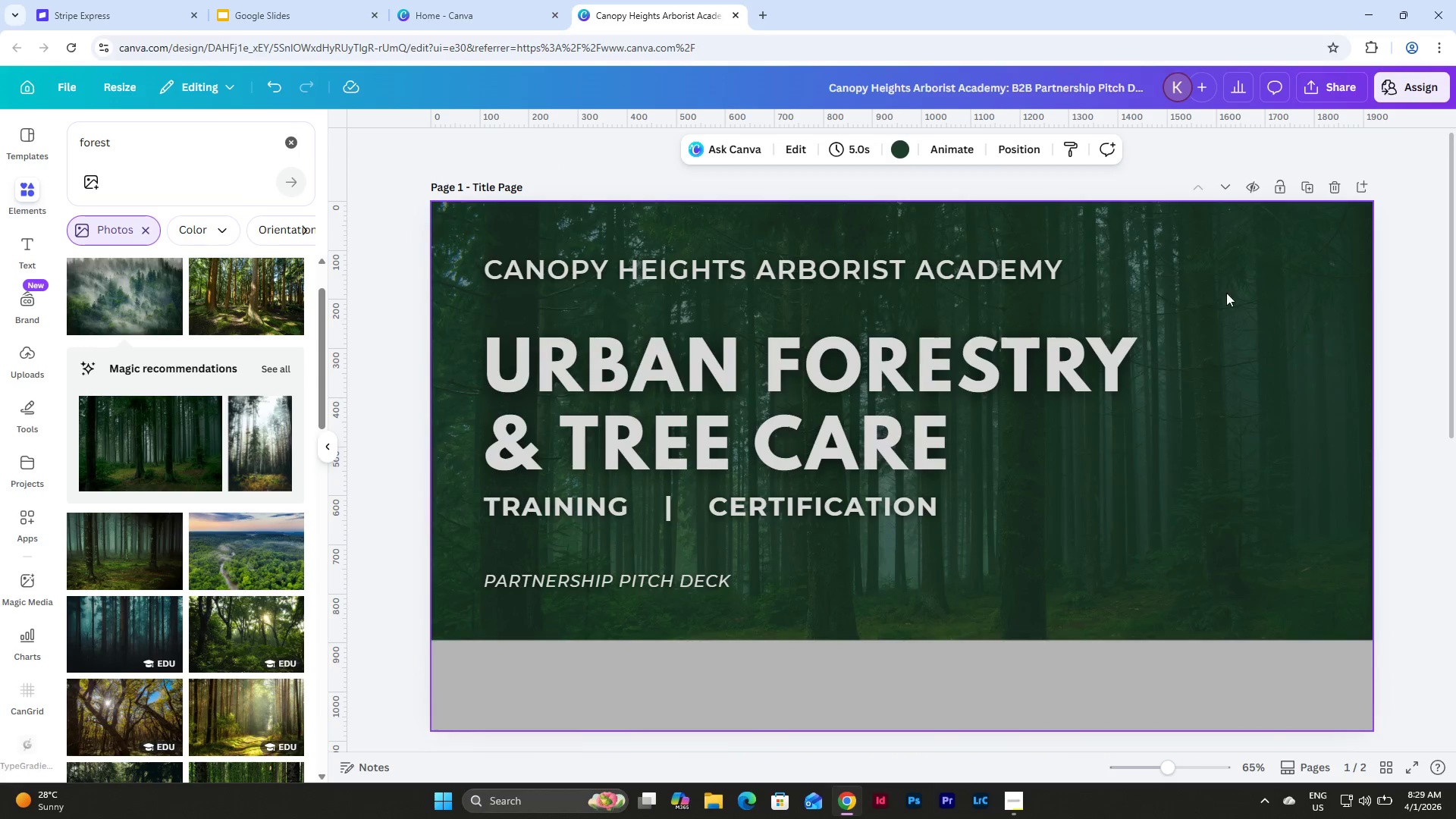 
left_click([1241, 259])
 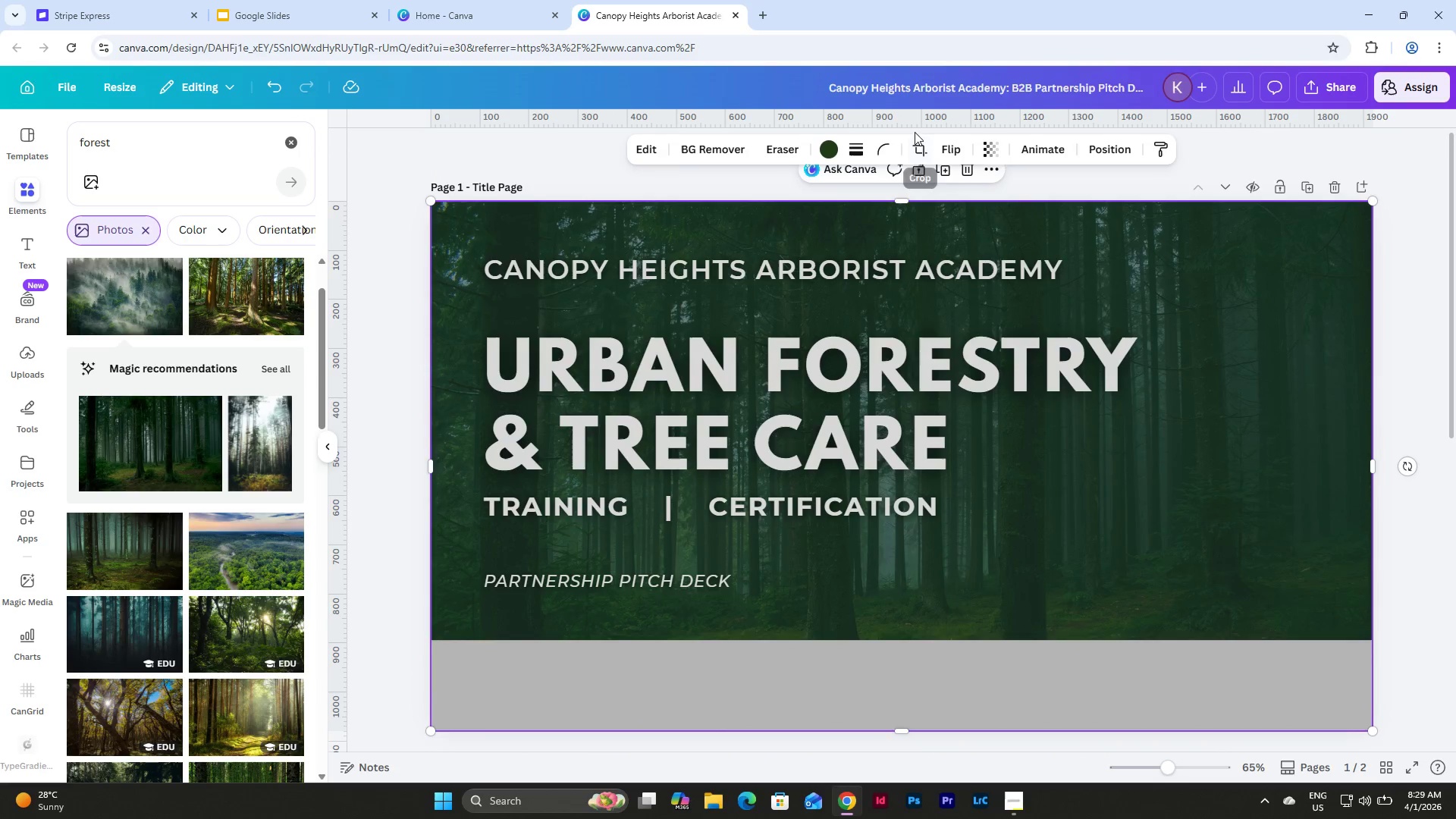 
left_click([993, 147])
 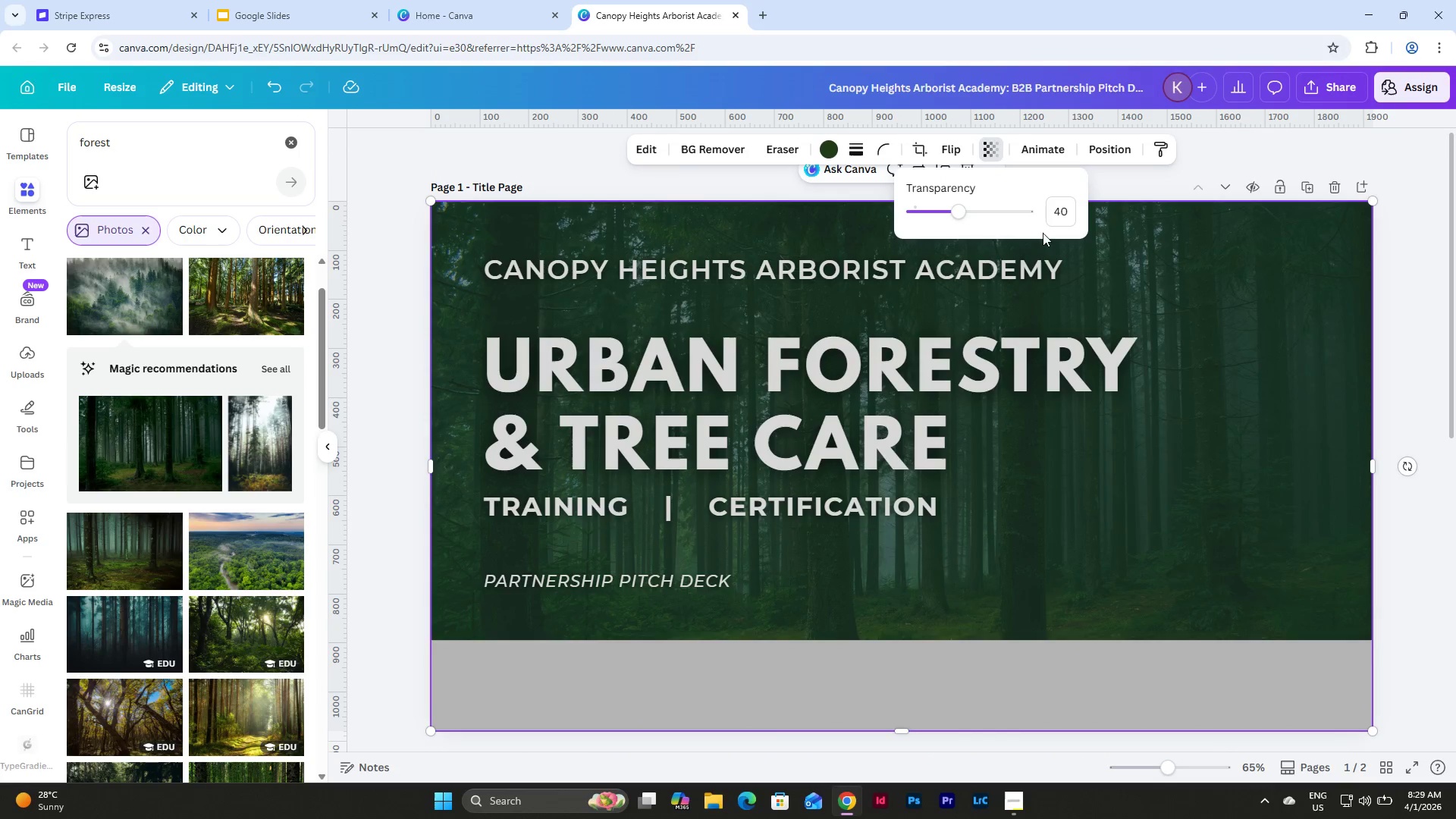 
left_click([1068, 213])
 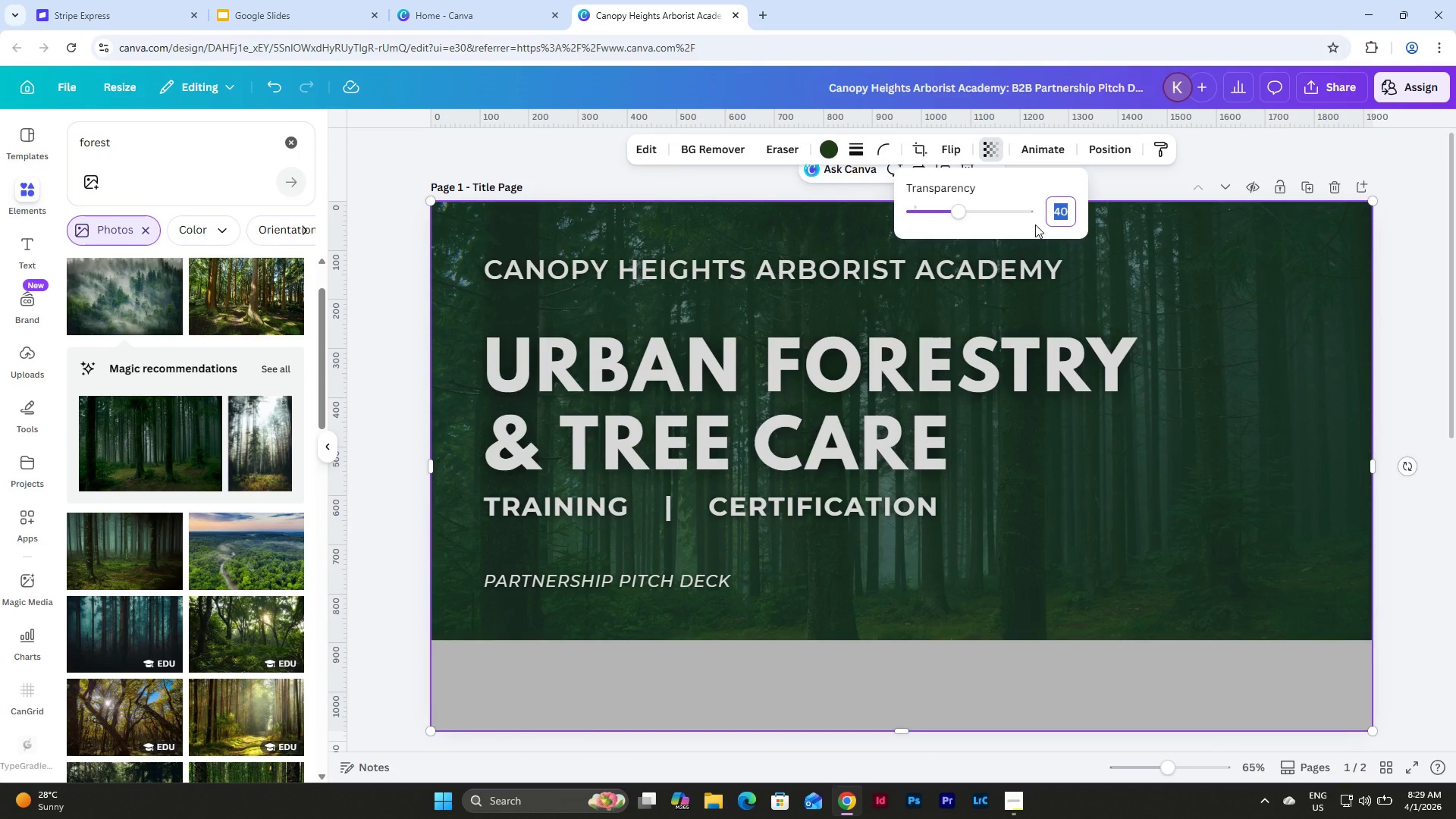 
key(Numpad3)
 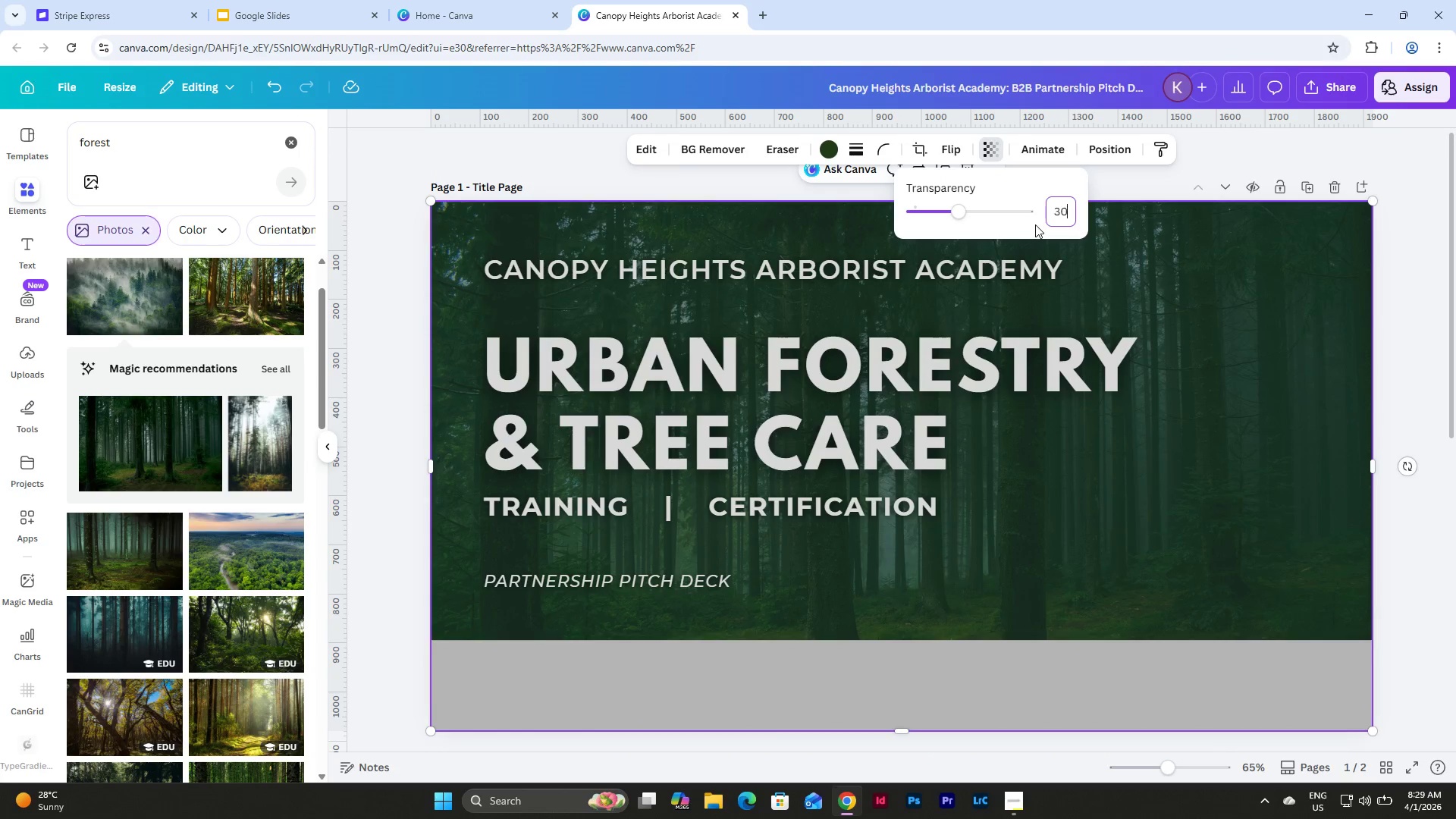 
key(Numpad0)
 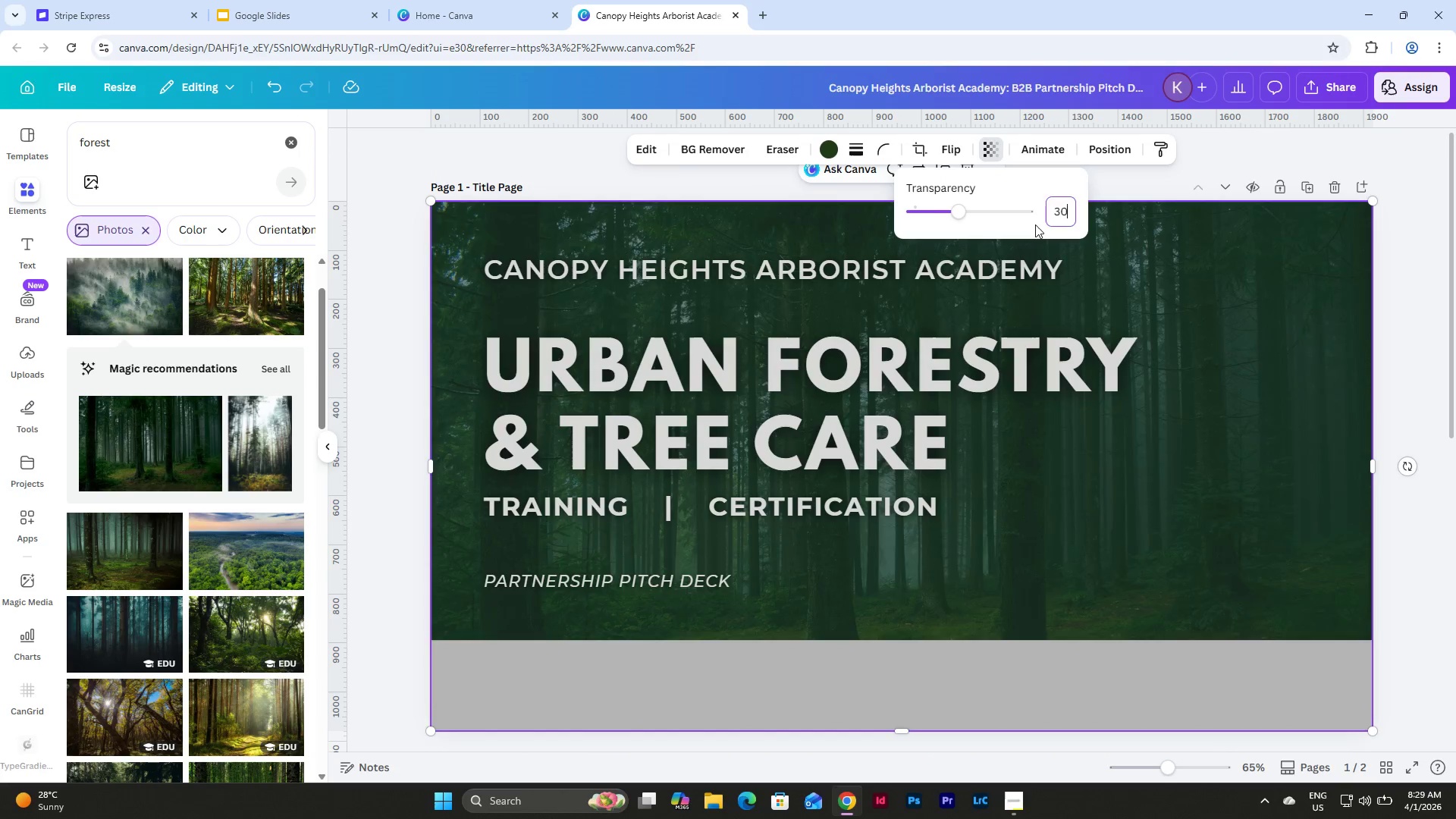 
key(NumpadEnter)
 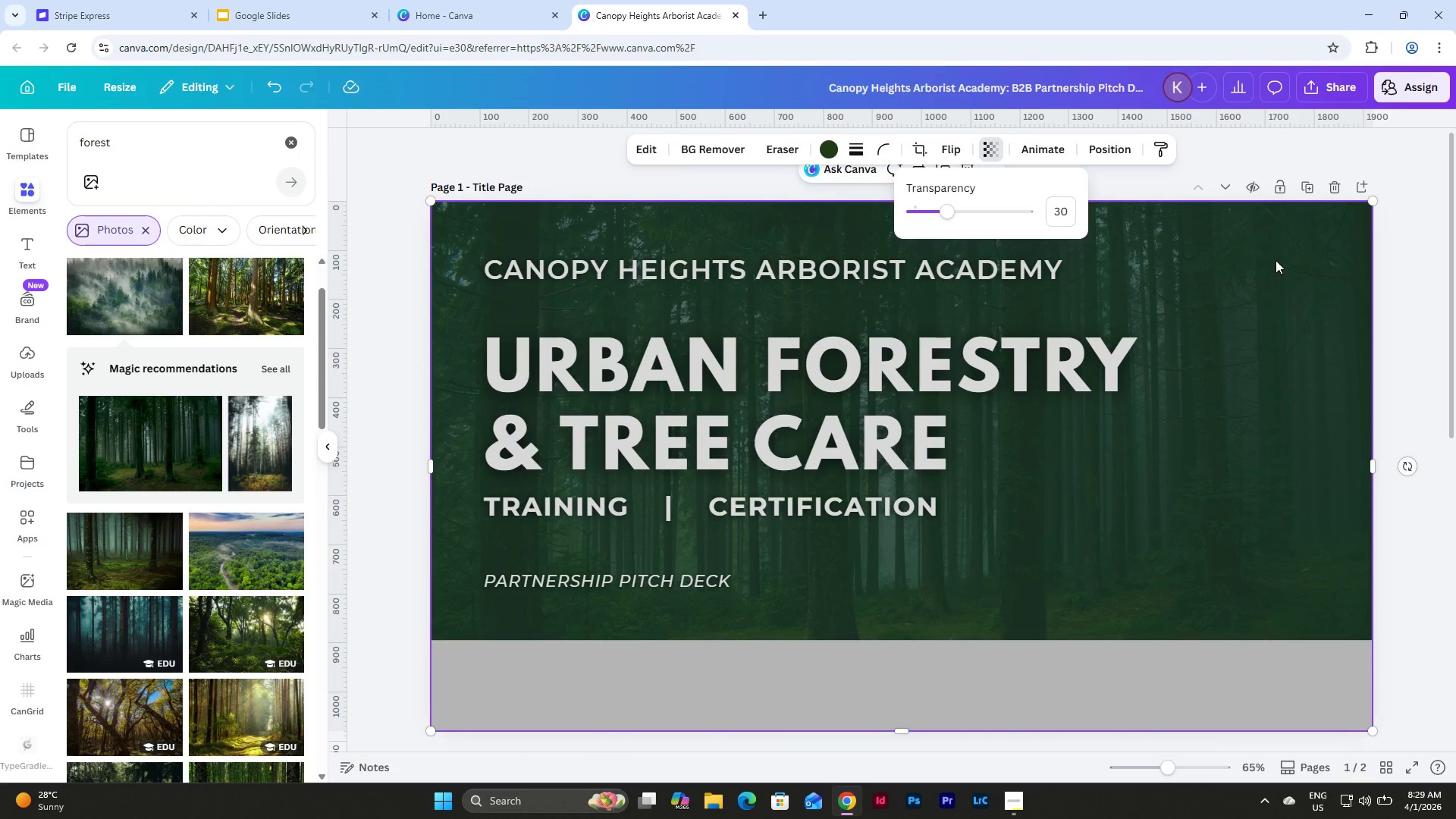 
wait(5.06)
 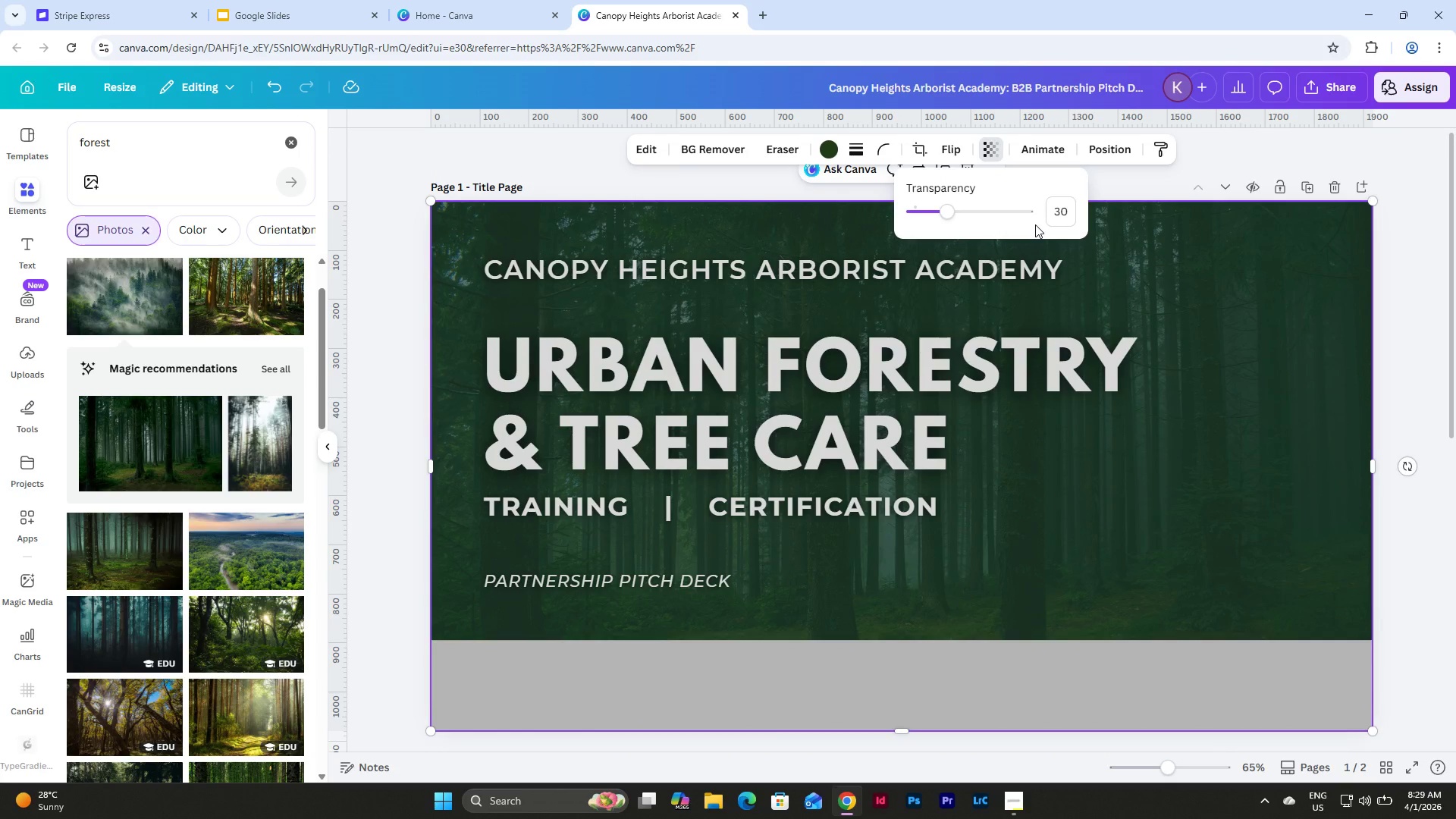 
double_click([1415, 331])
 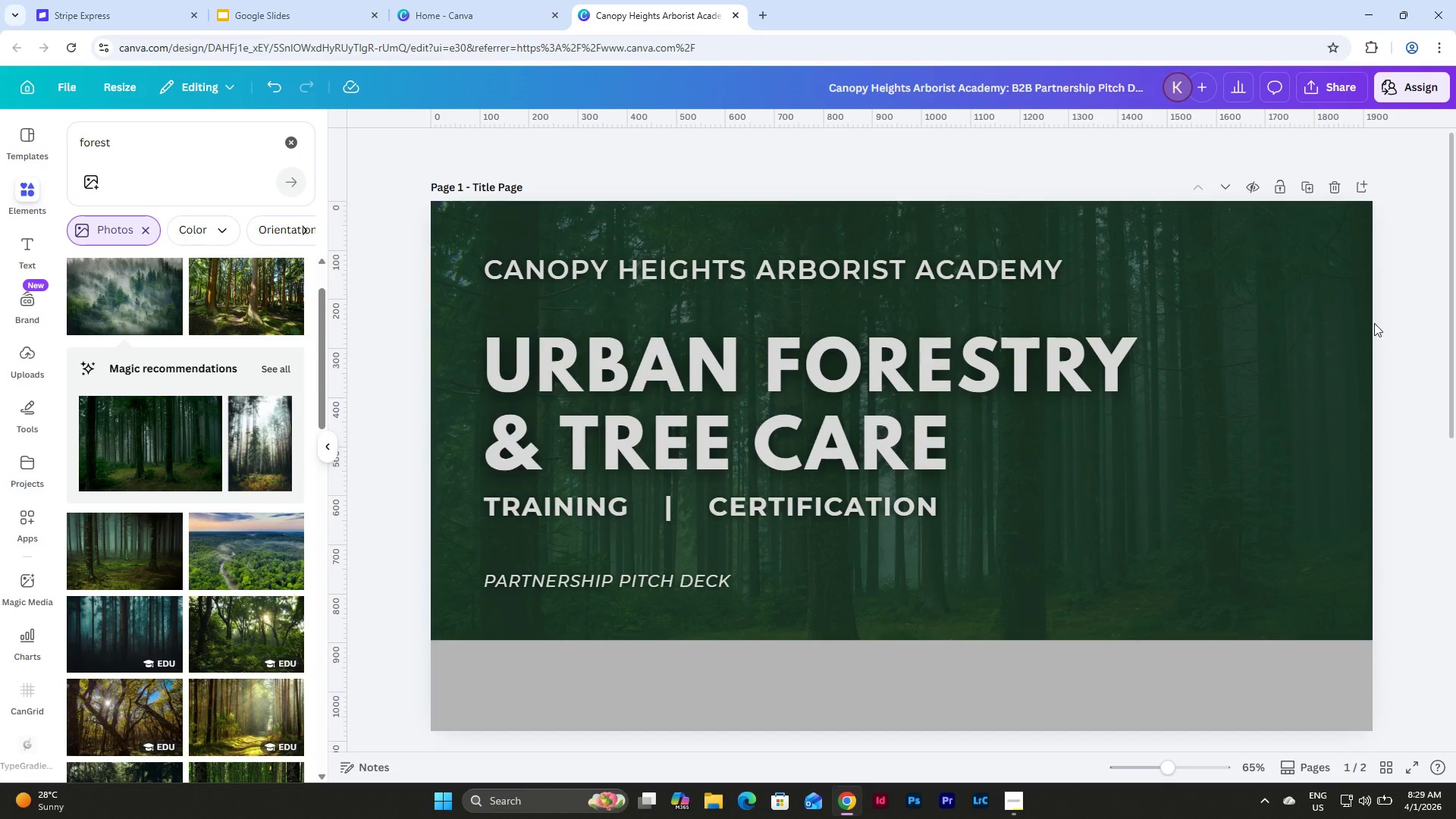 
scroll: coordinate [1358, 323], scroll_direction: up, amount: 1.0
 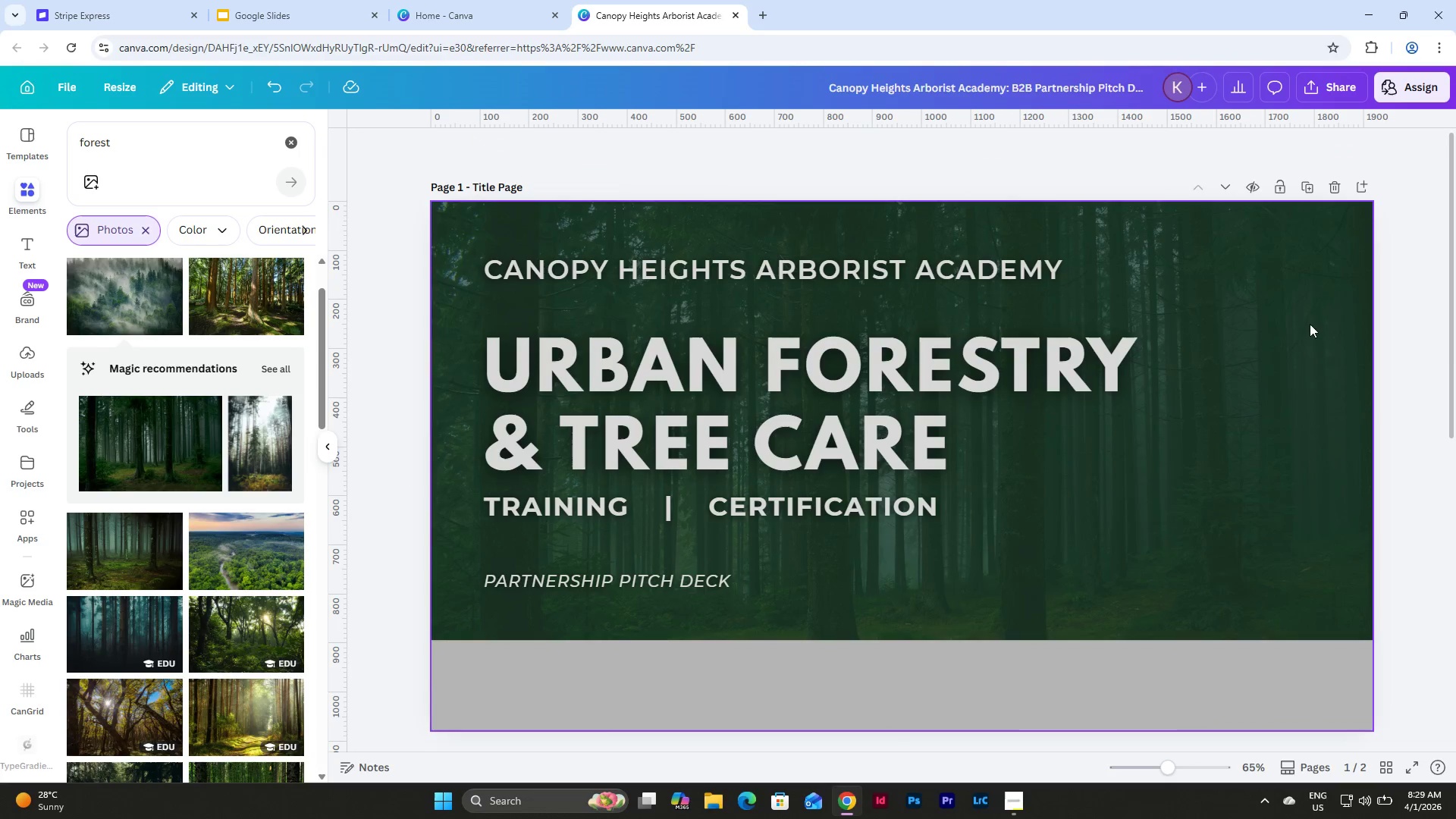 
wait(5.11)
 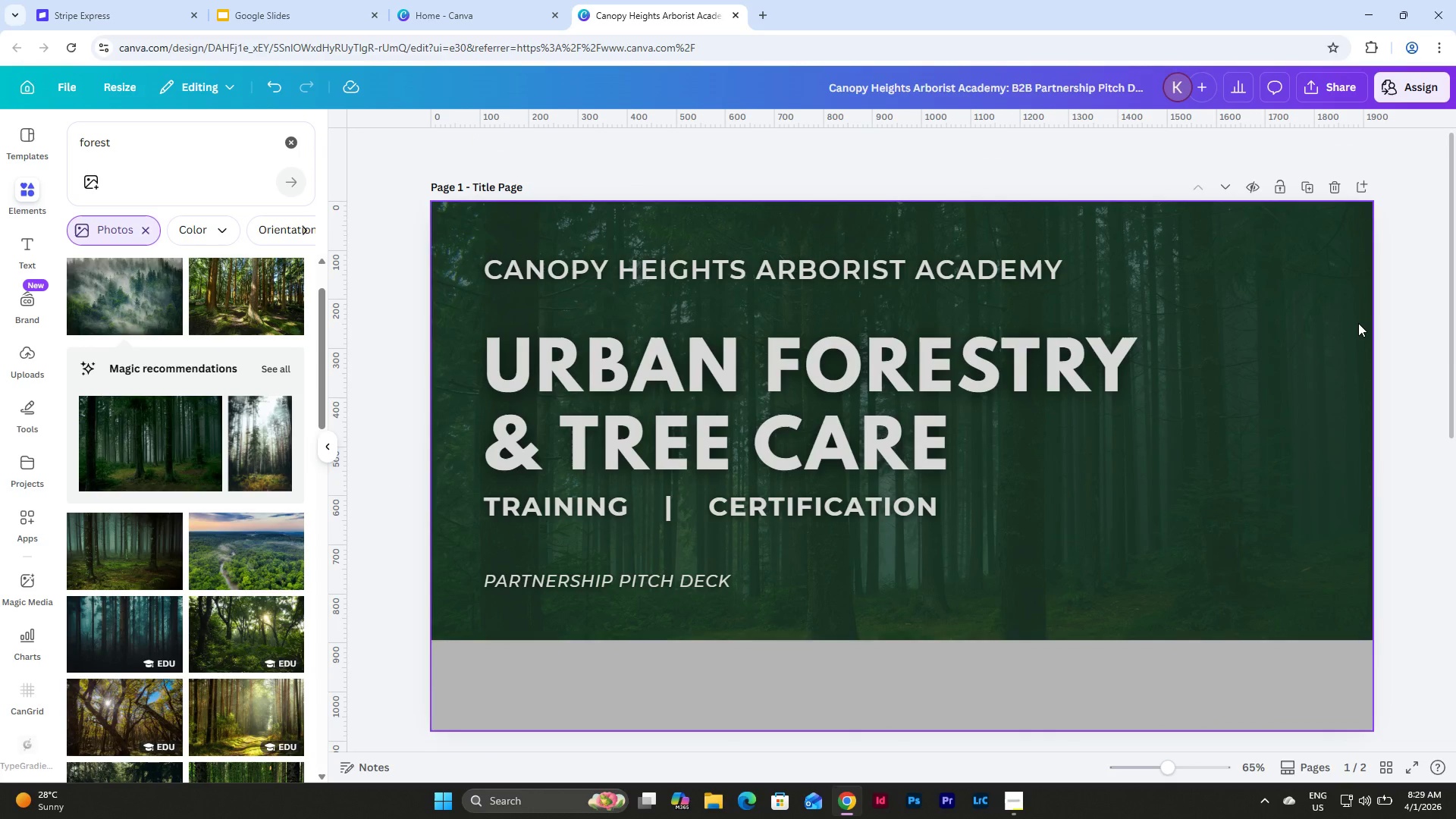 
left_click([949, 378])
 